 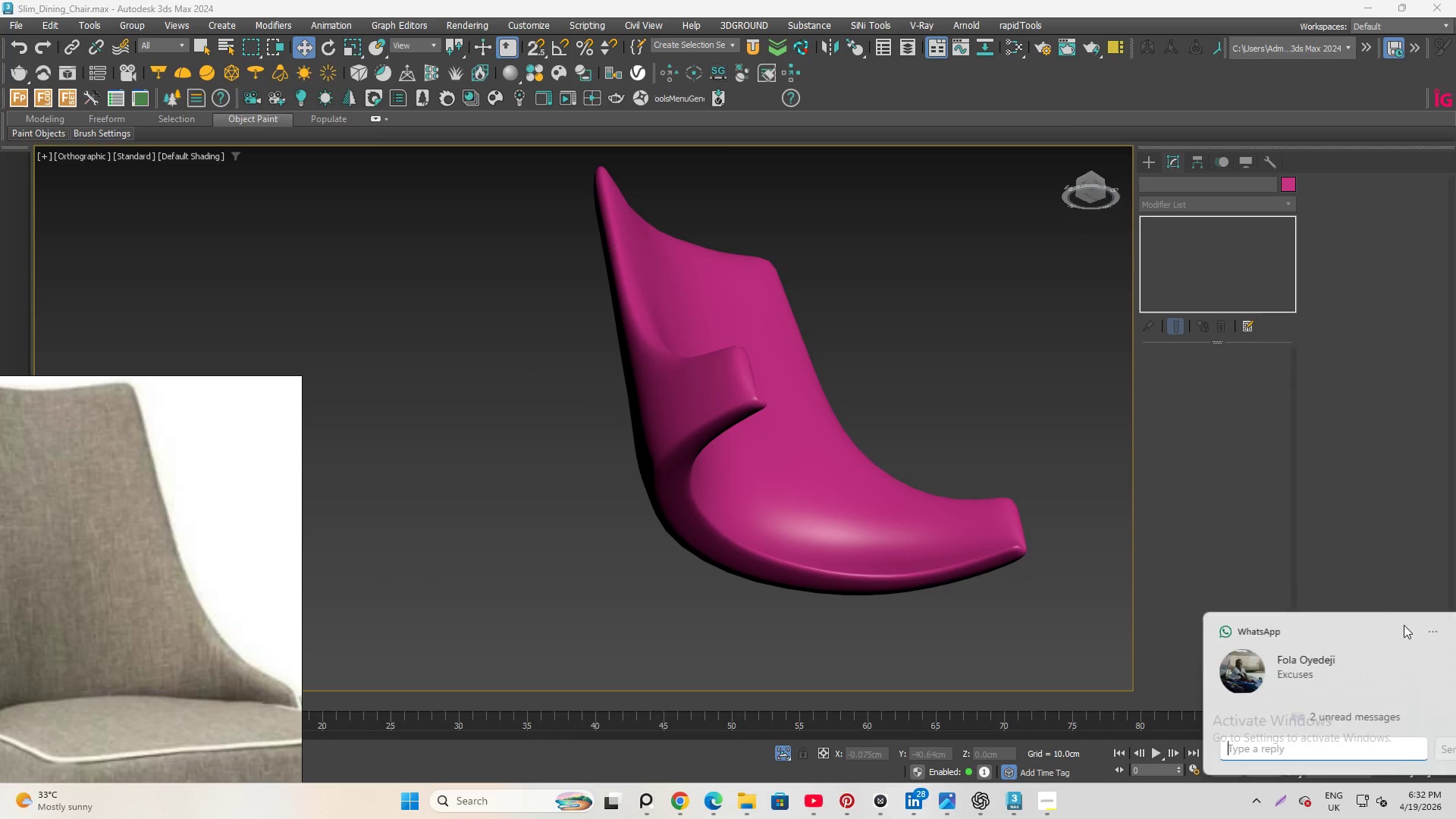 
scroll: coordinate [682, 369], scroll_direction: down, amount: 3.0
 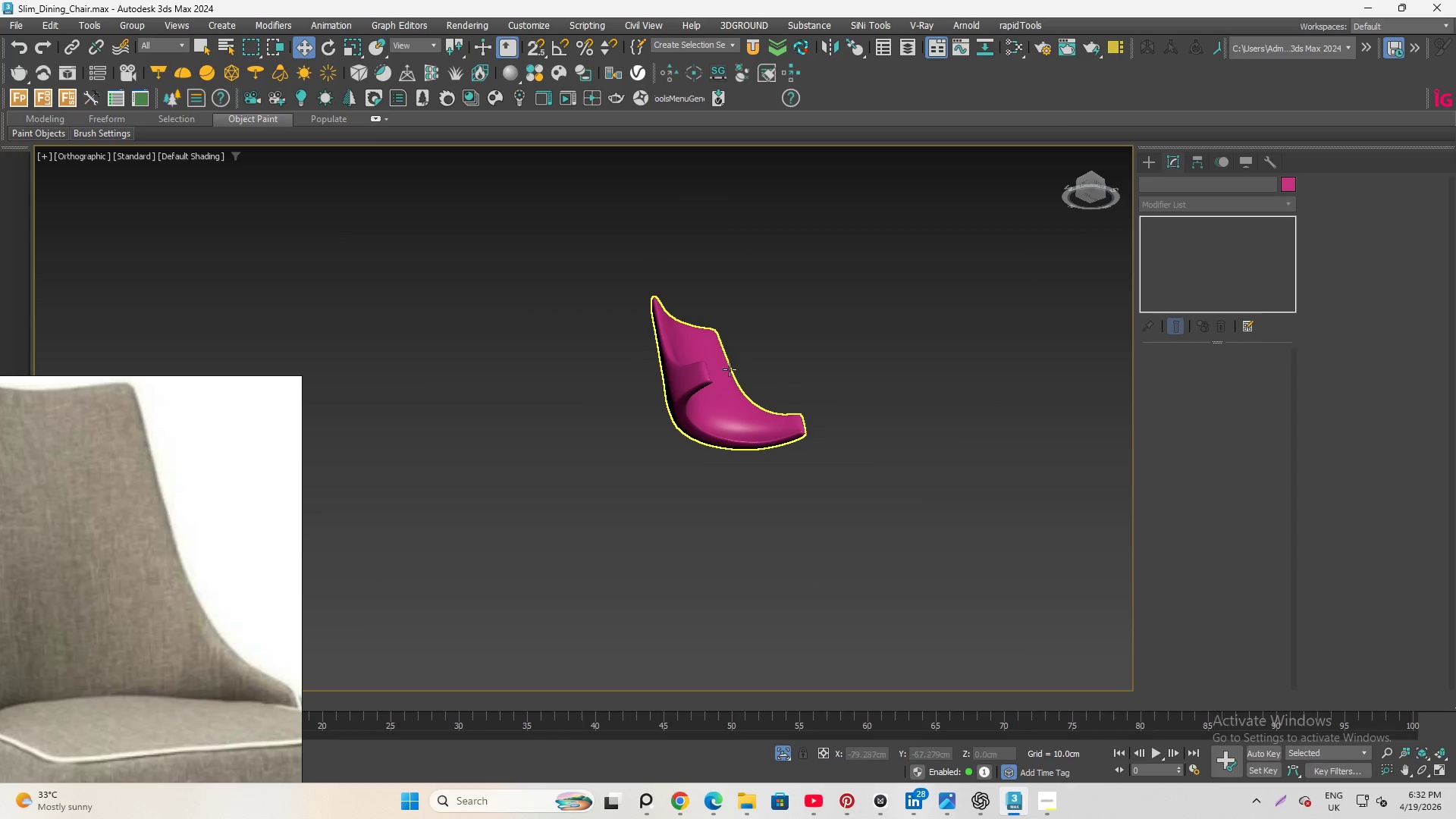 
scroll: coordinate [679, 395], scroll_direction: up, amount: 4.0
 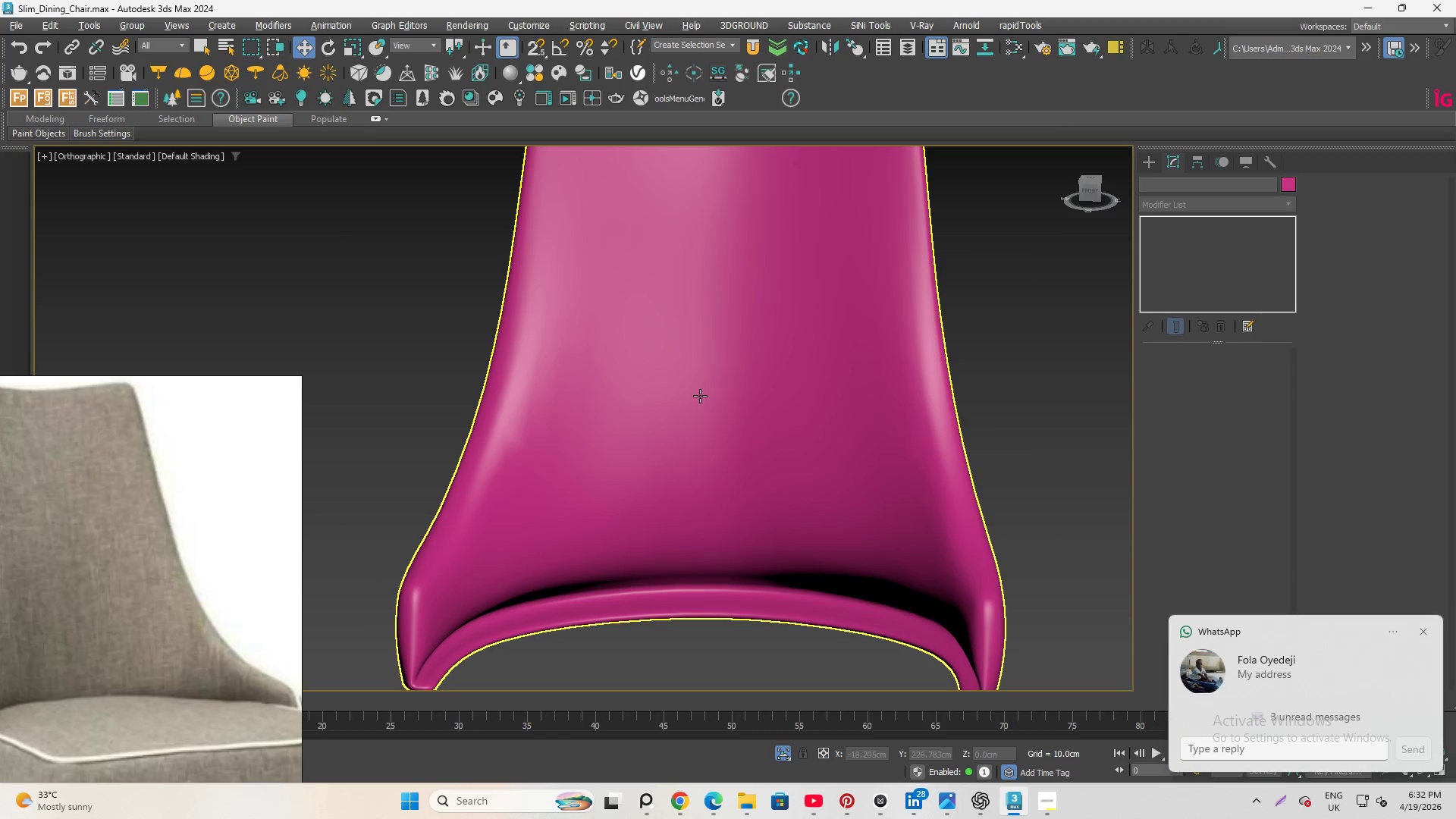 
left_click([700, 396])
 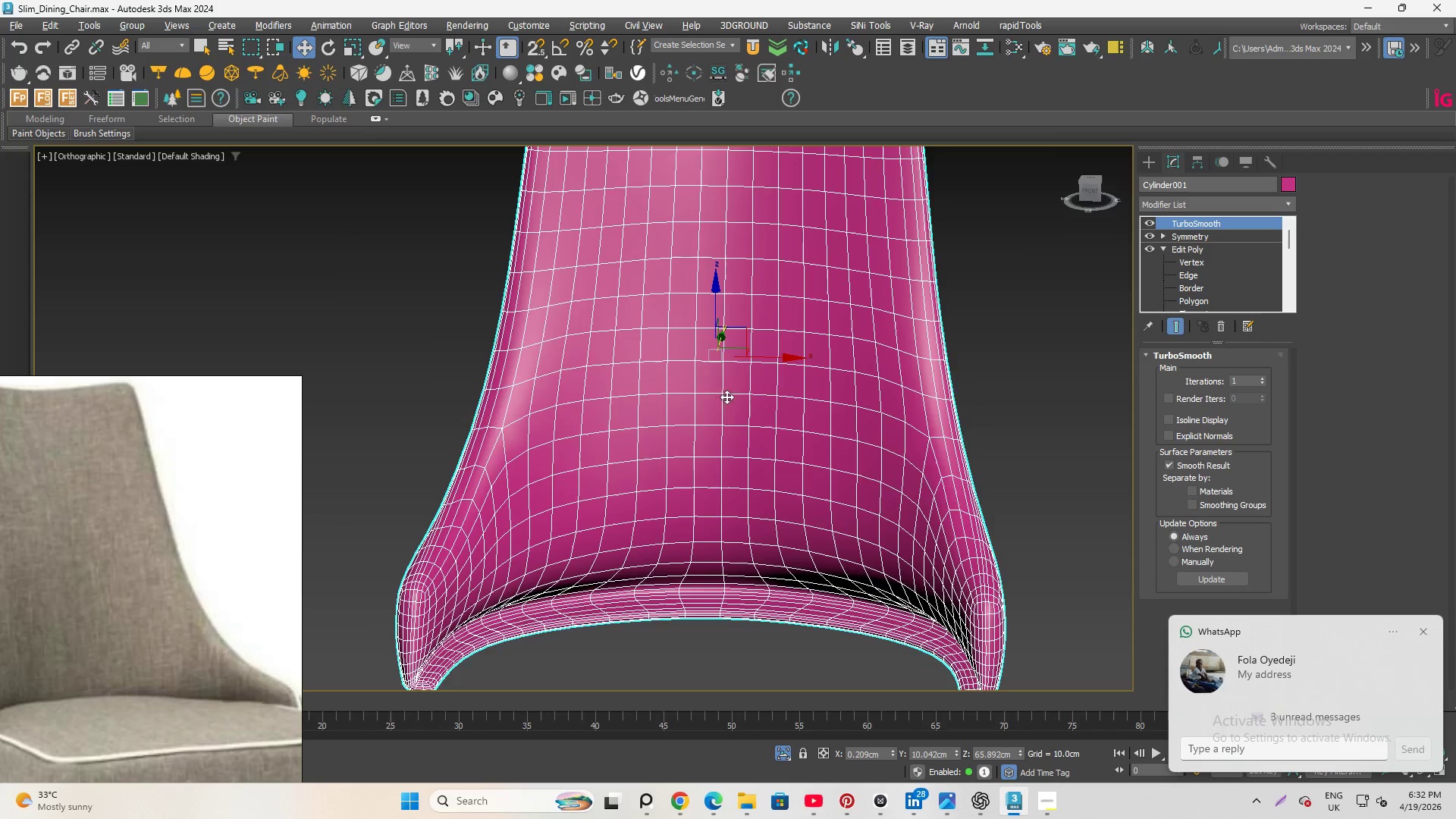 
hold_key(key=AltLeft, duration=1.09)
 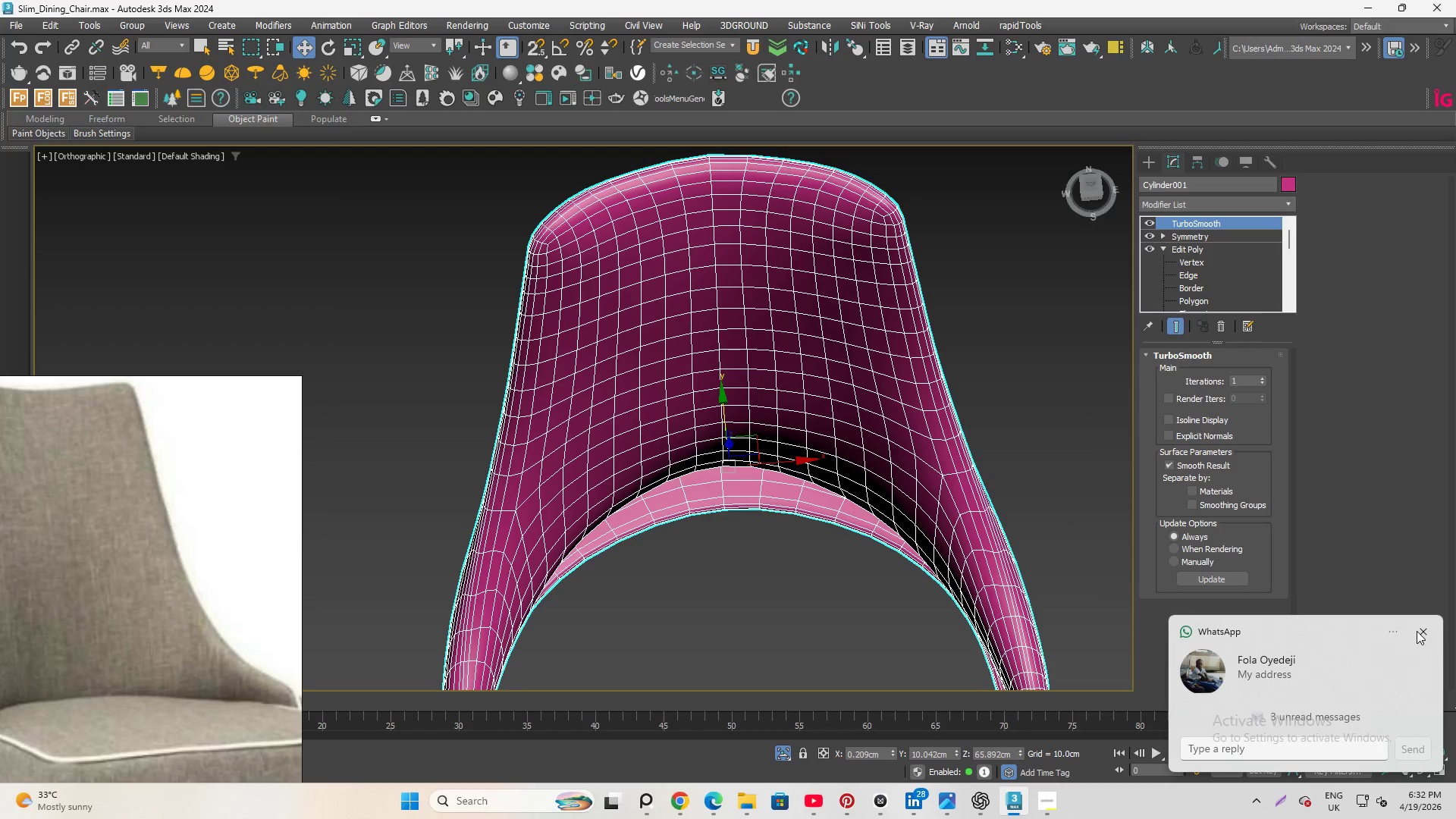 
left_click([1417, 631])
 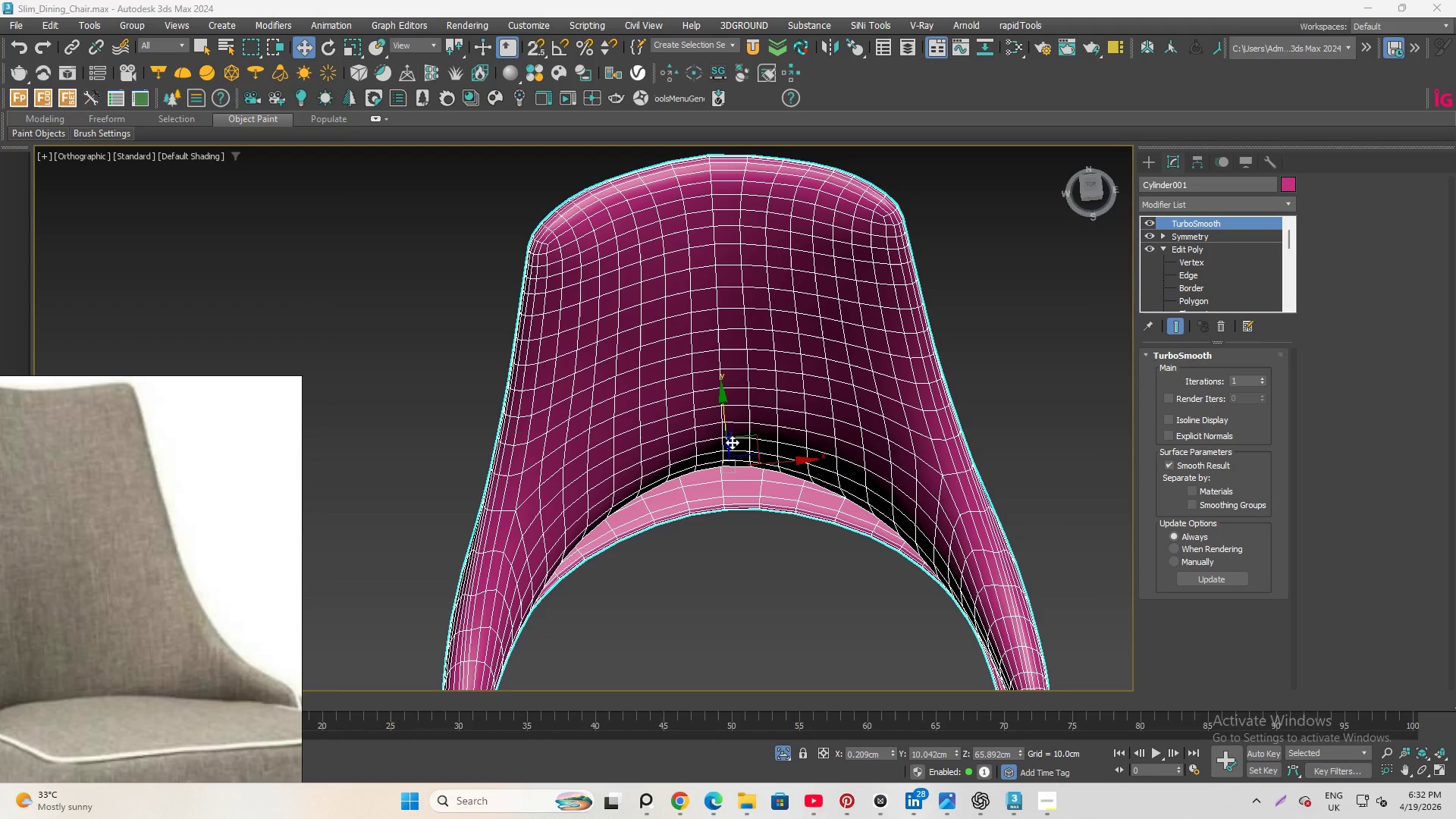 
hold_key(key=AltLeft, duration=1.01)
 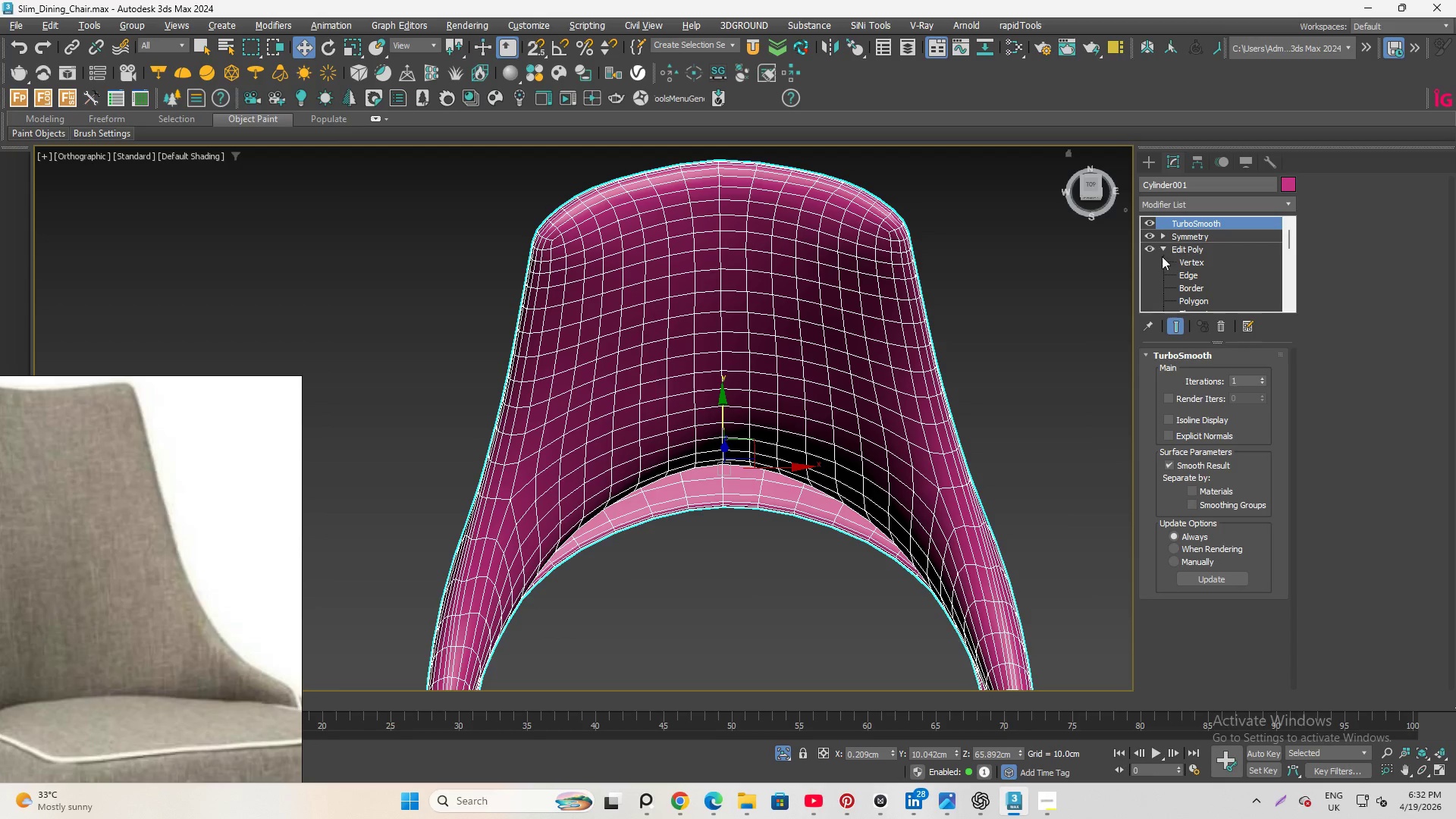 
left_click([1185, 274])
 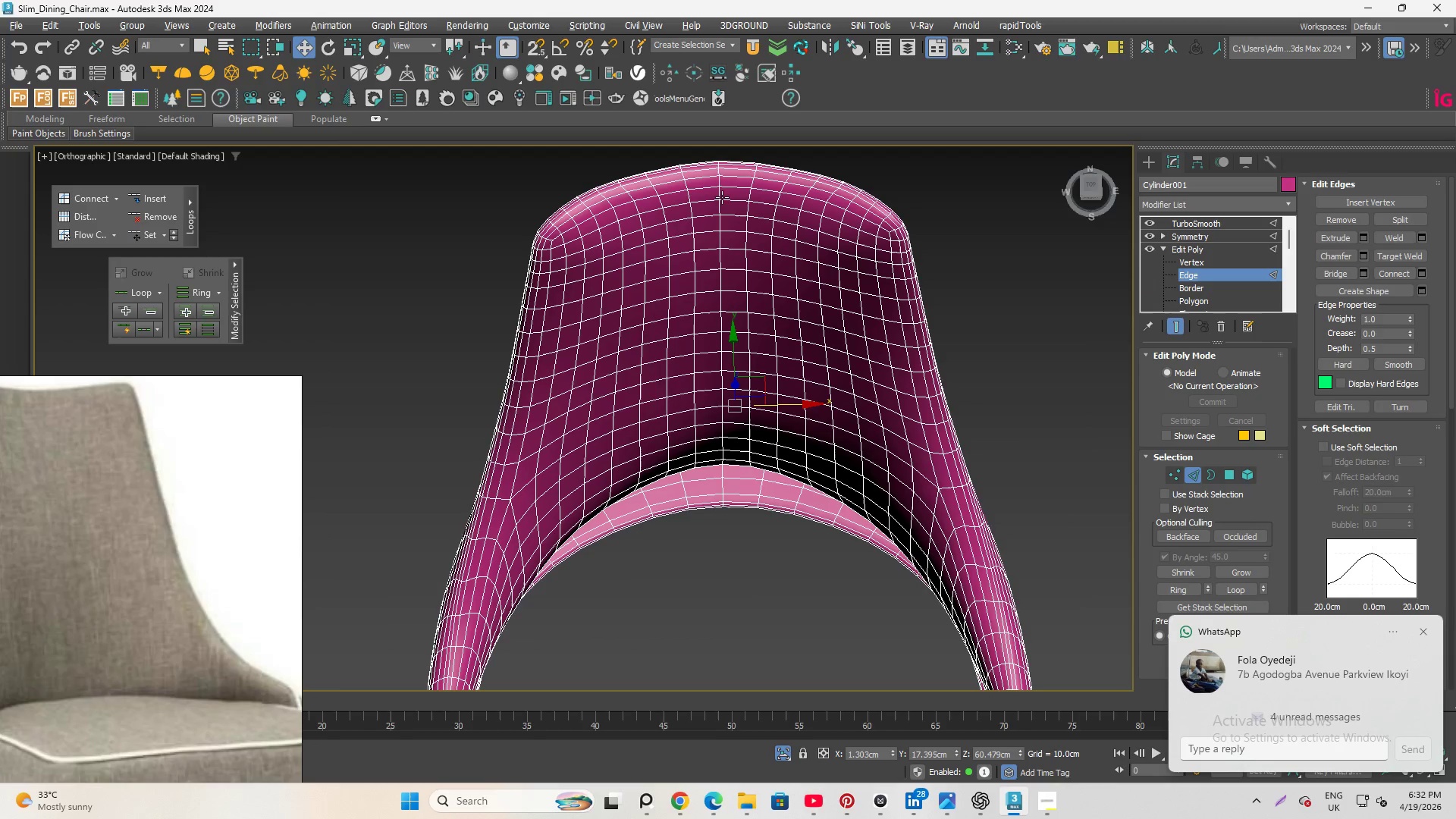 
double_click([720, 194])
 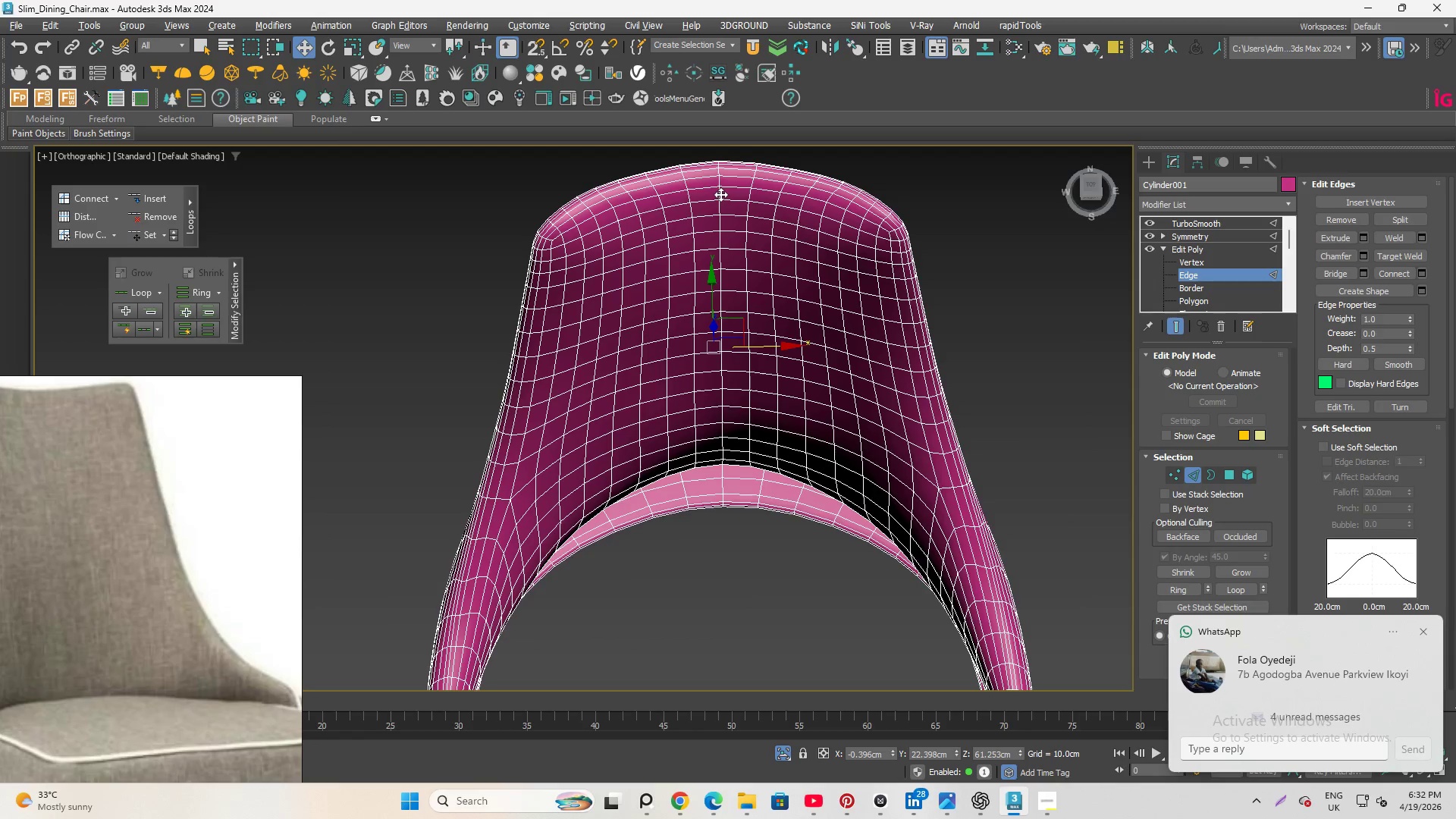 
triple_click([720, 194])
 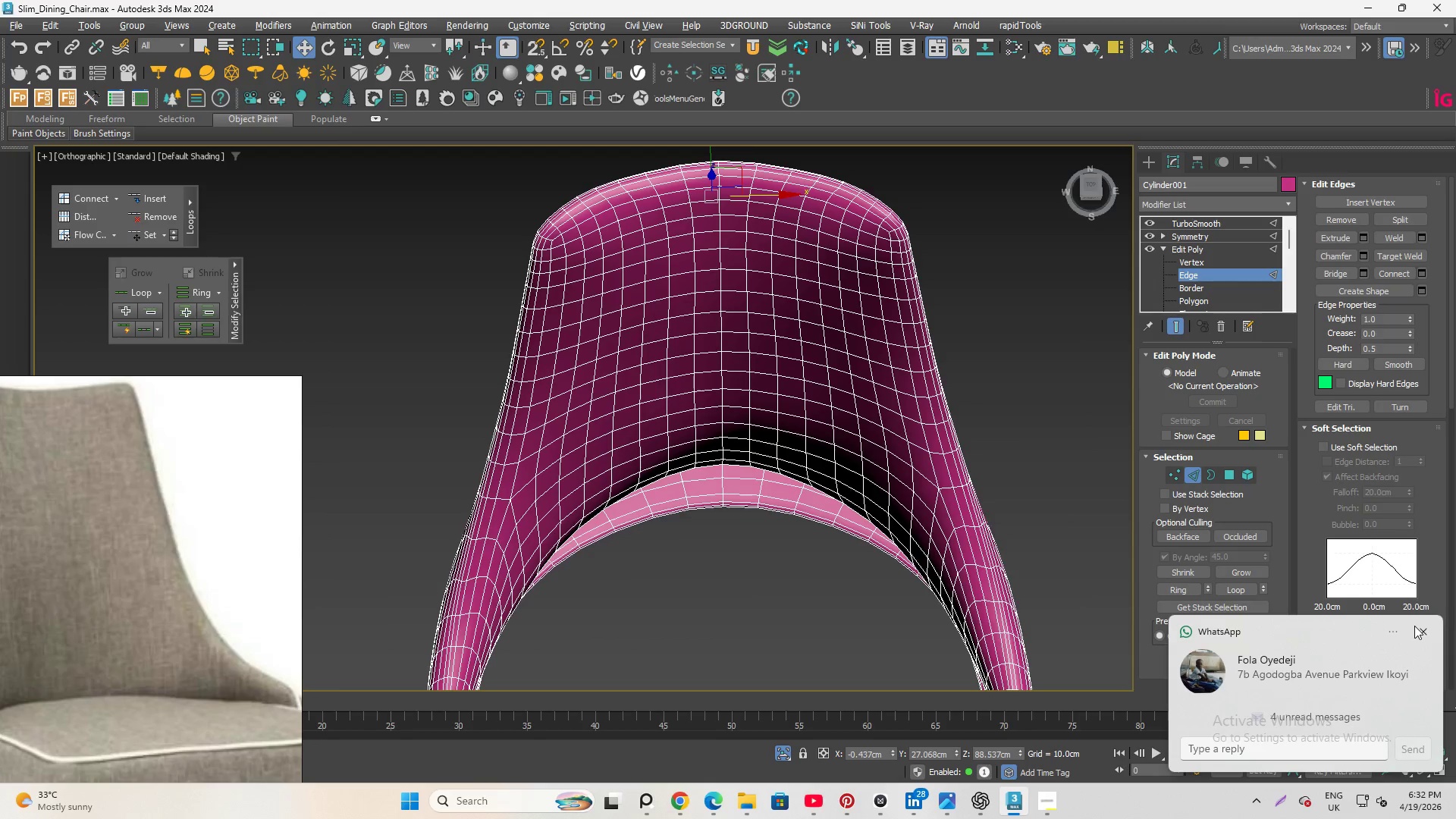 
left_click([1422, 629])
 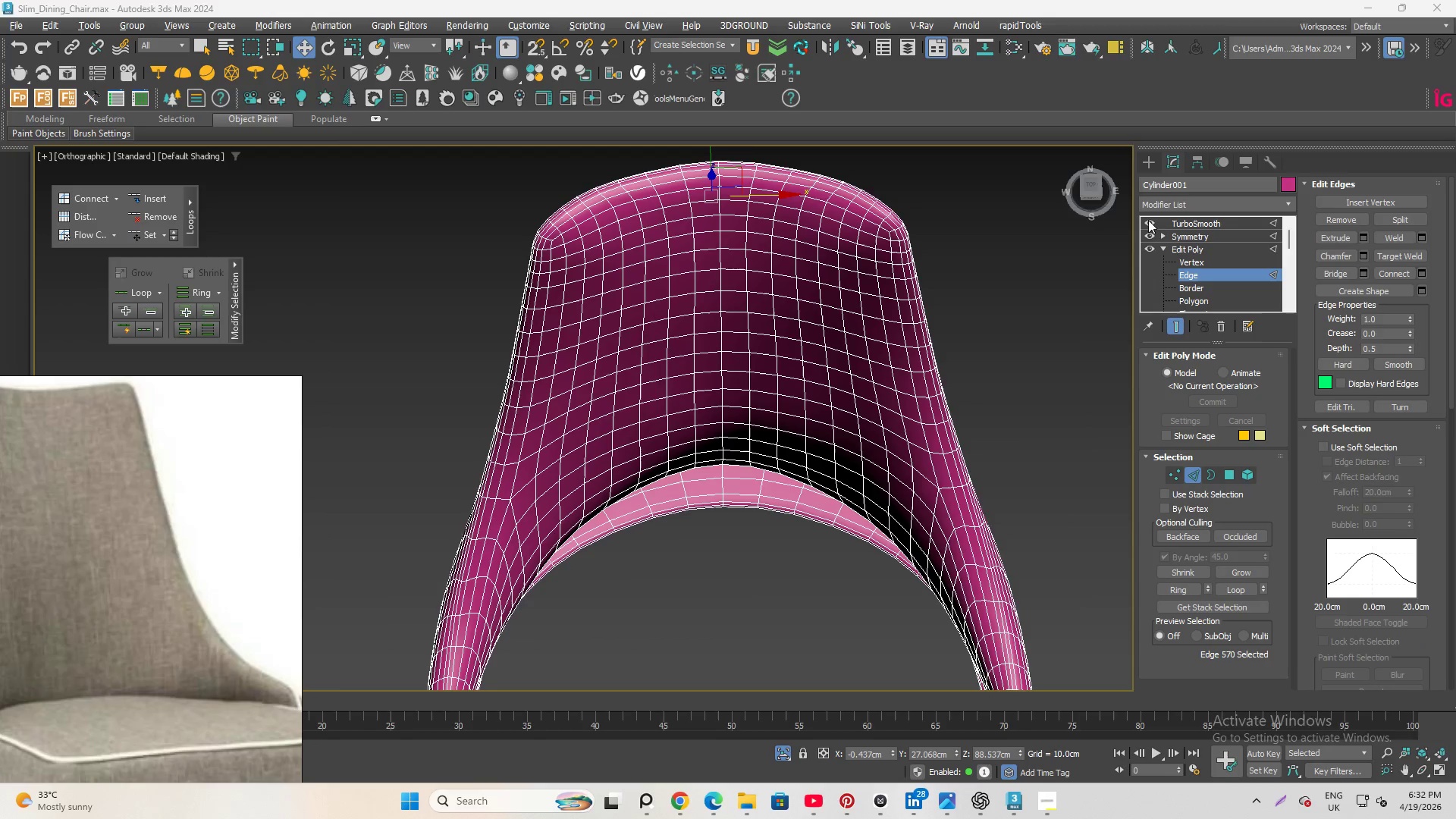 
left_click([1150, 224])
 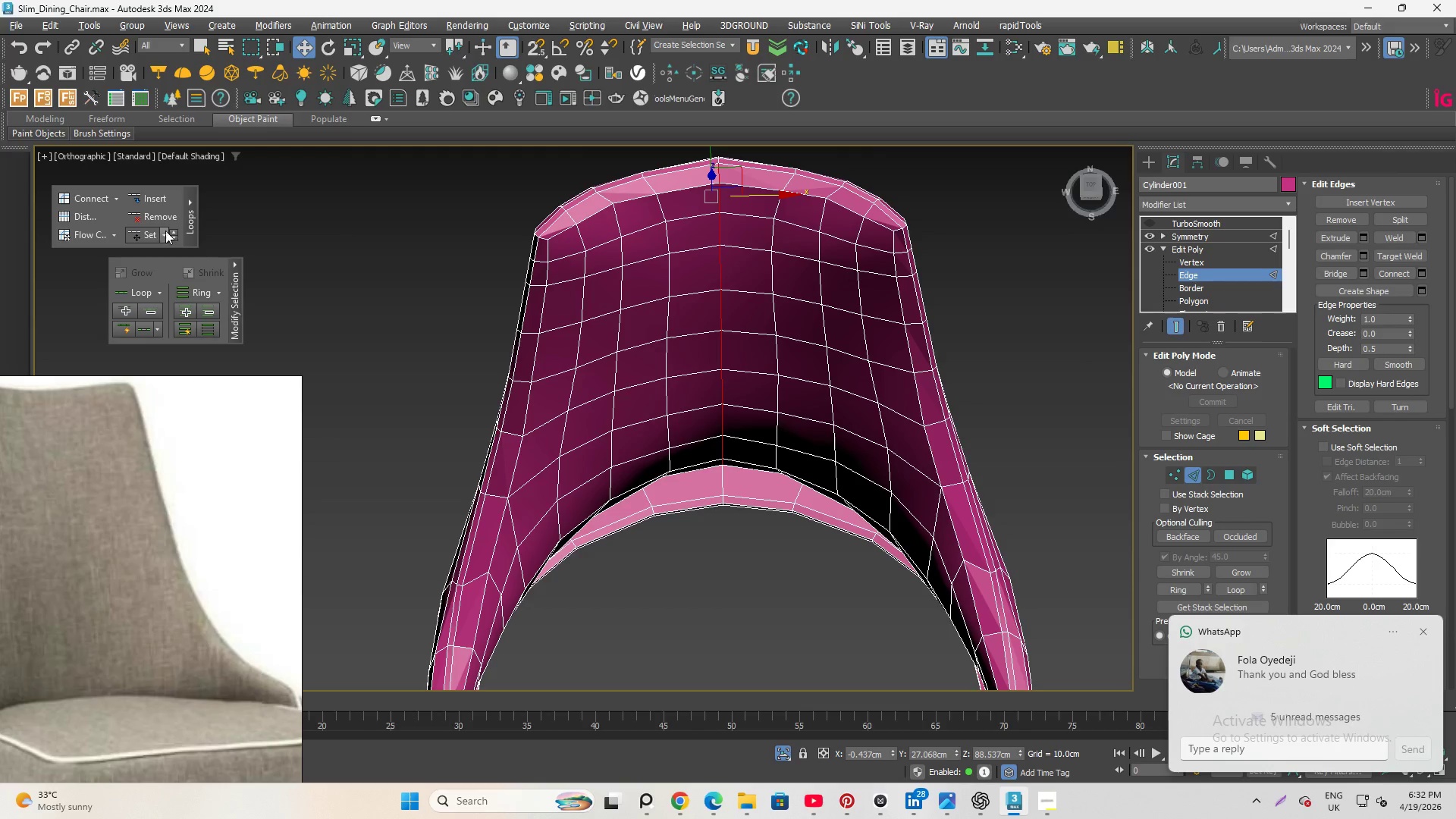 
left_click([146, 234])
 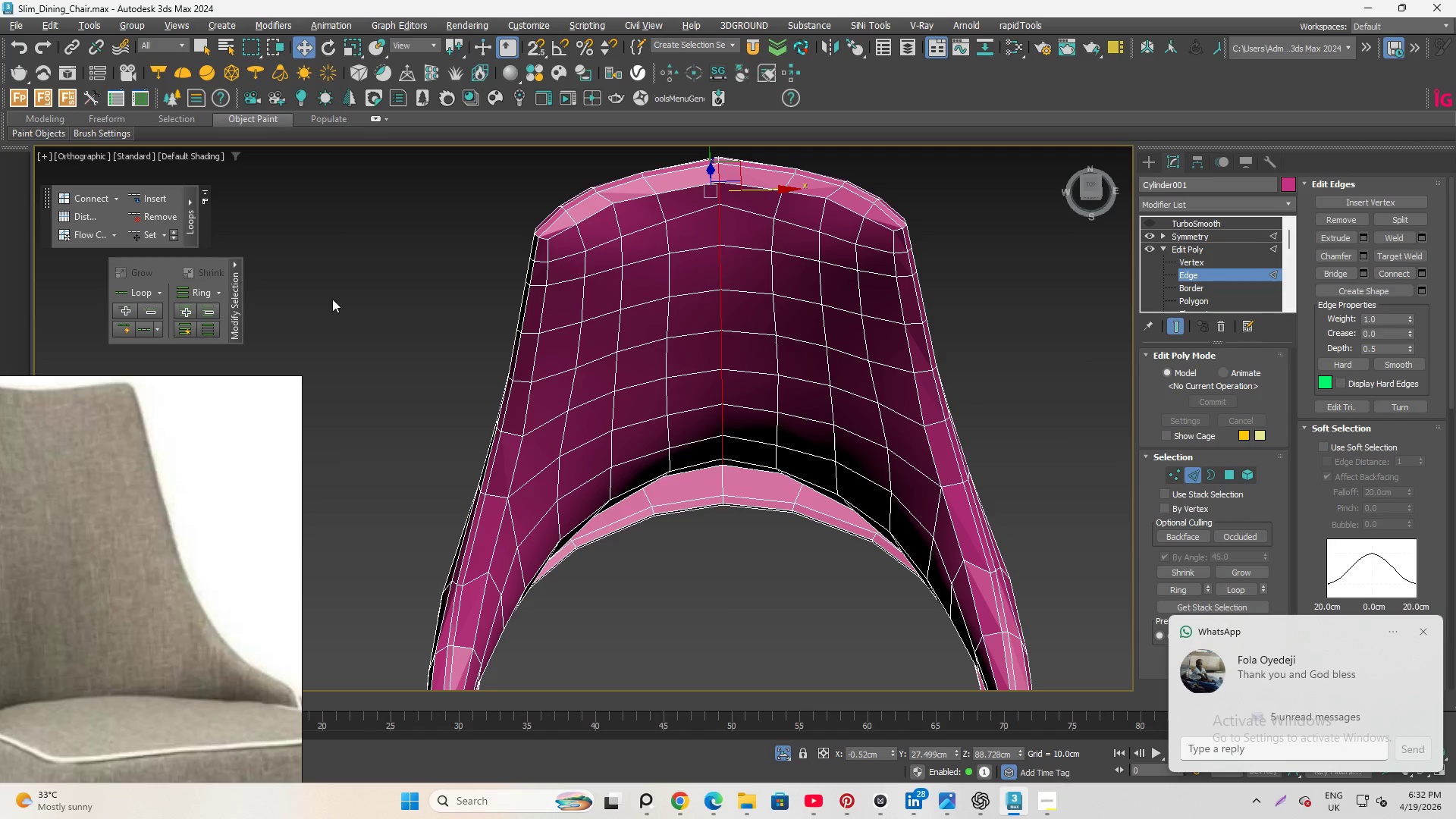 
key(Control+Z)
 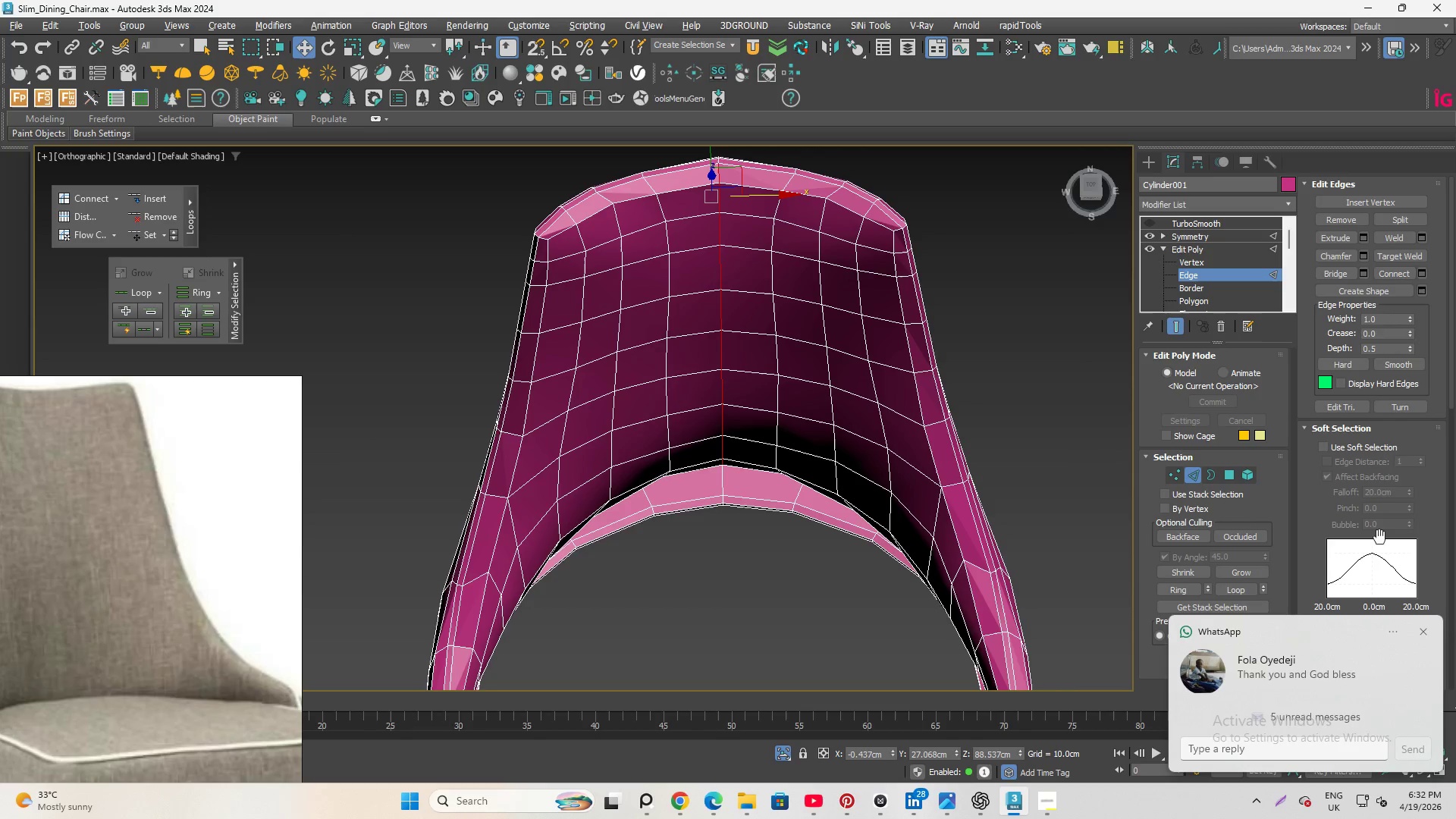 
key(Control+Z)
 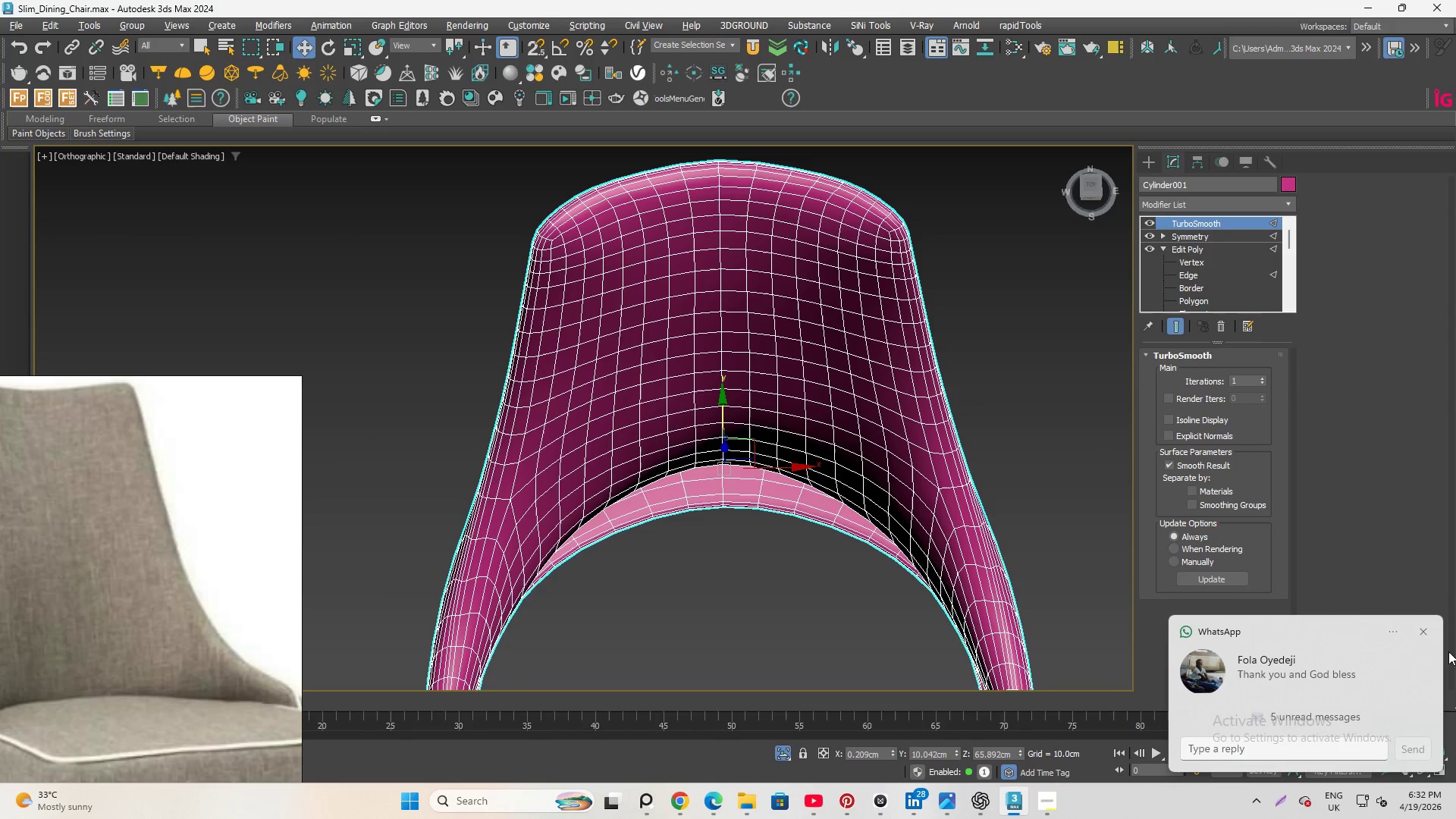 
left_click([1424, 633])
 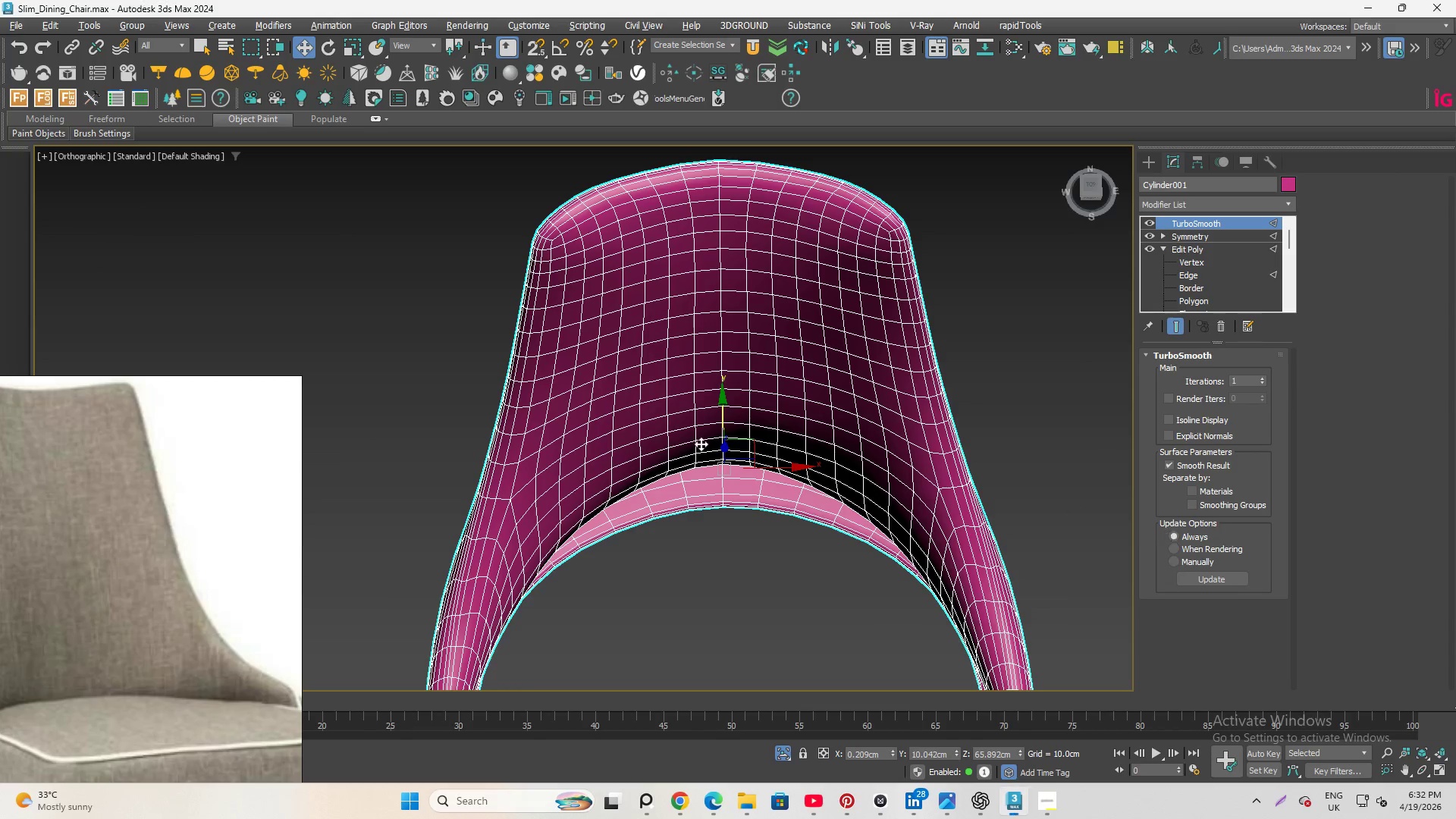 
left_click([701, 442])
 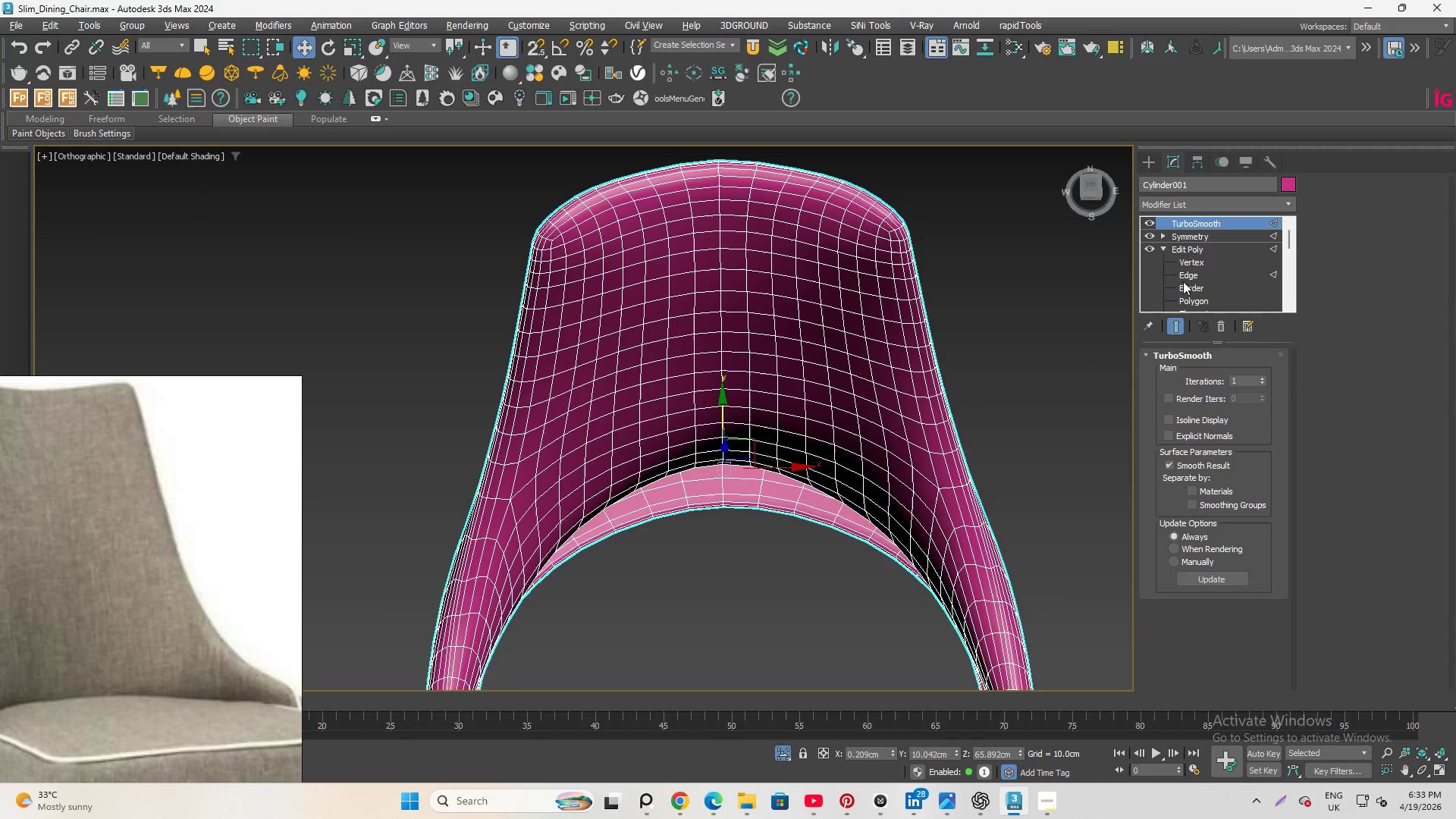 
left_click([1197, 271])
 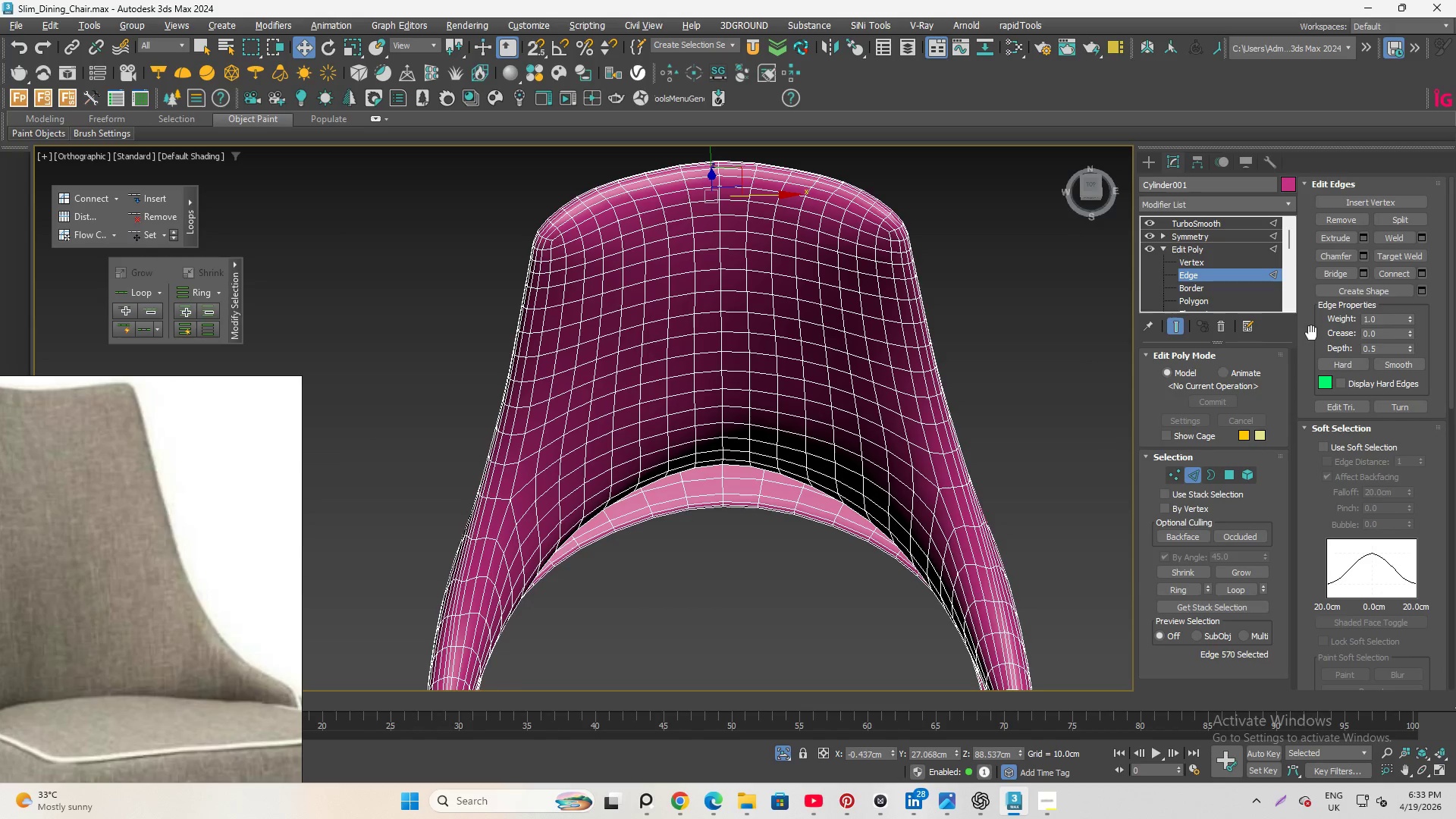 
scroll: coordinate [1355, 568], scroll_direction: down, amount: 12.0
 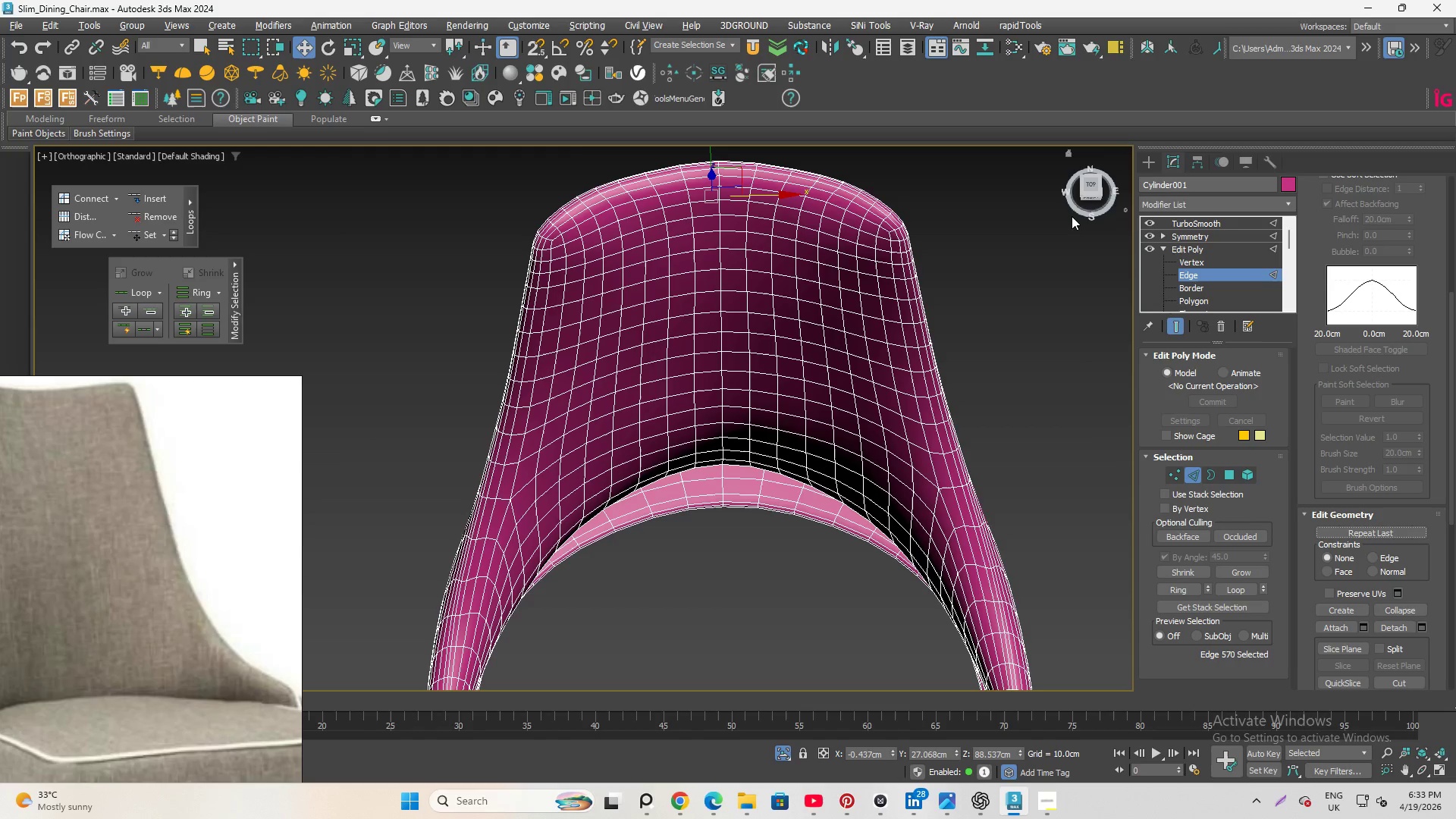 
left_click([1151, 220])
 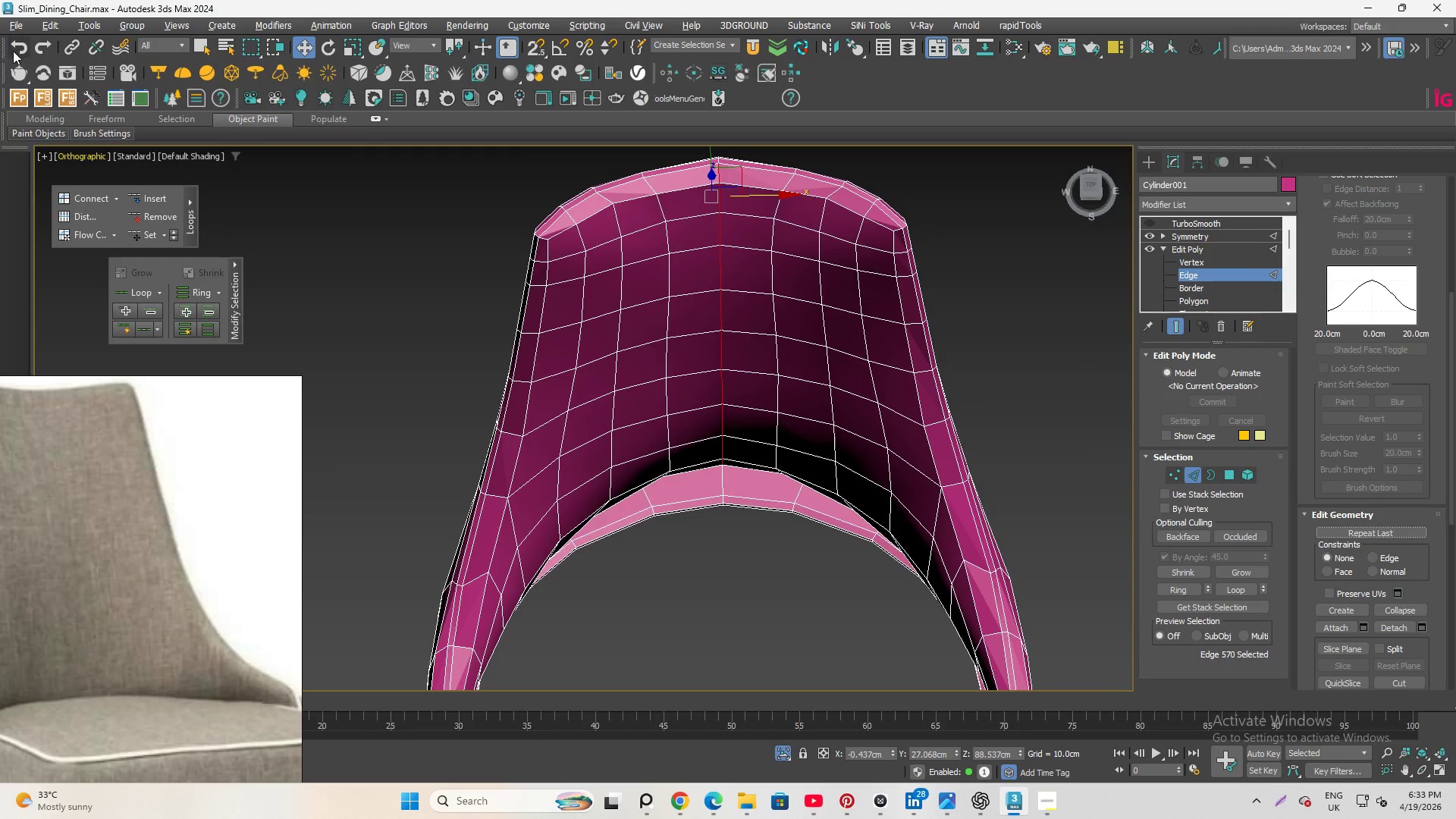 
right_click([14, 51])
 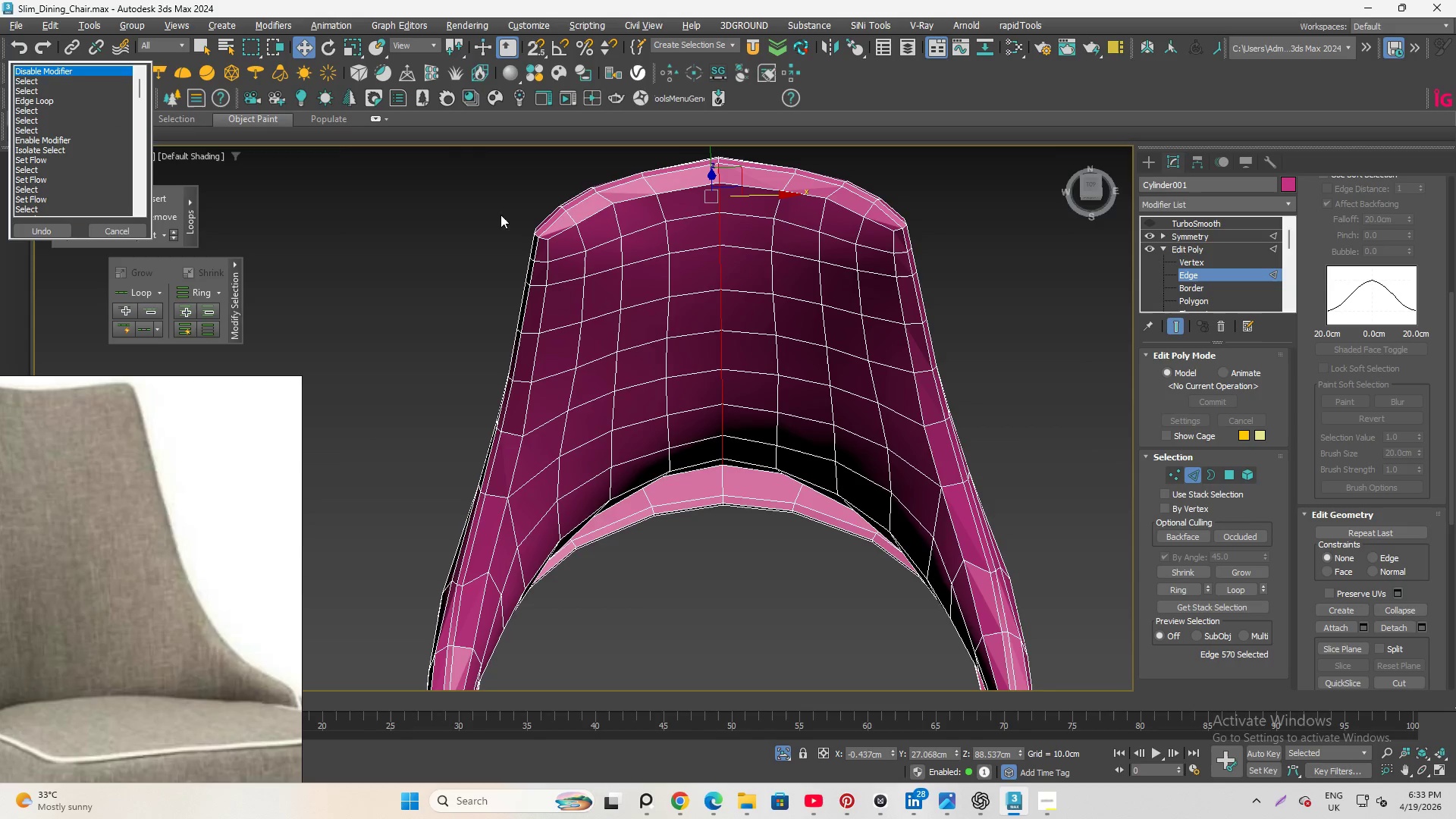 
hold_key(key=AltLeft, duration=1.99)
 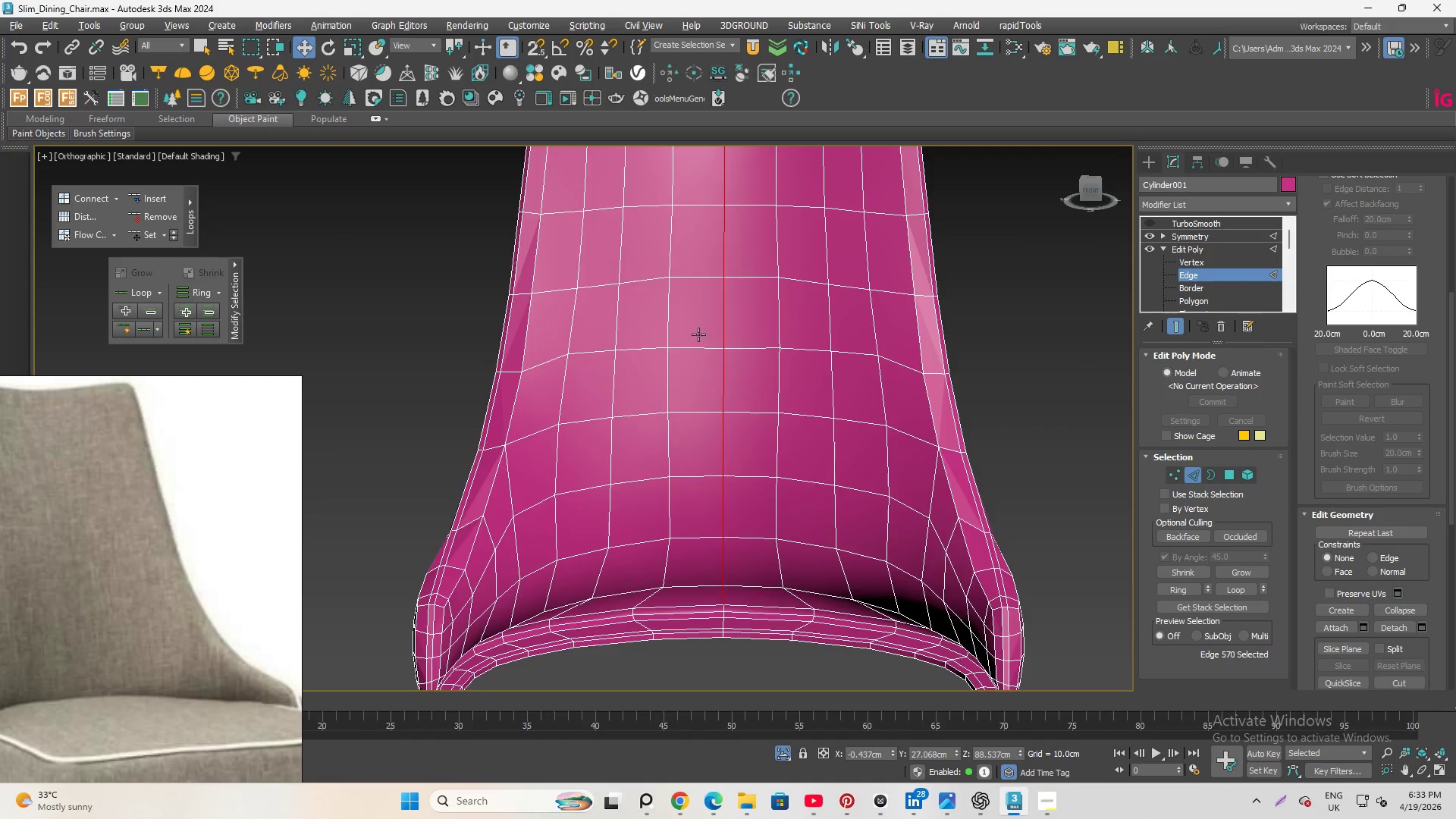 
hold_key(key=AltLeft, duration=3.2)
 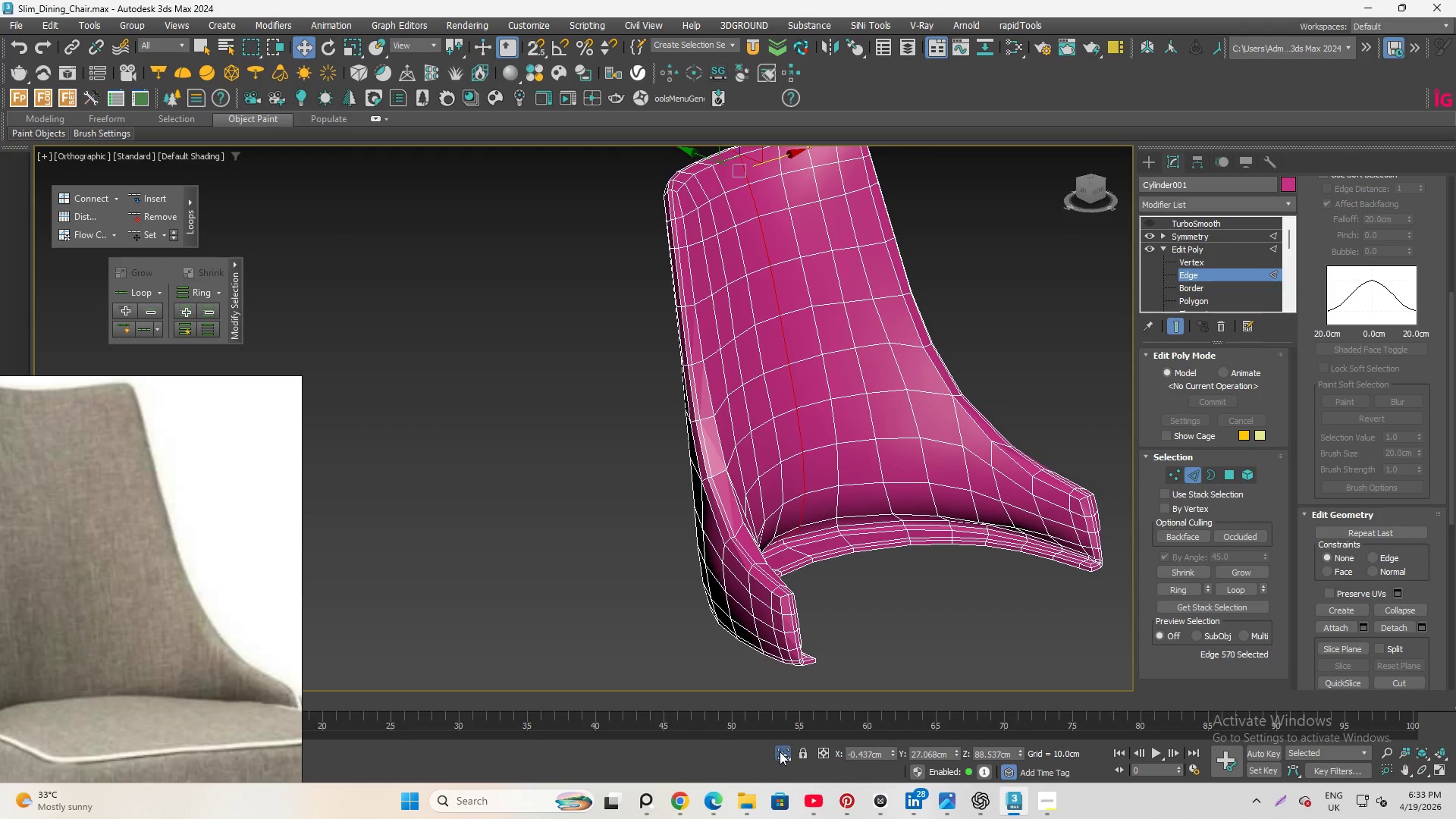 
scroll: coordinate [699, 337], scroll_direction: down, amount: 1.0
 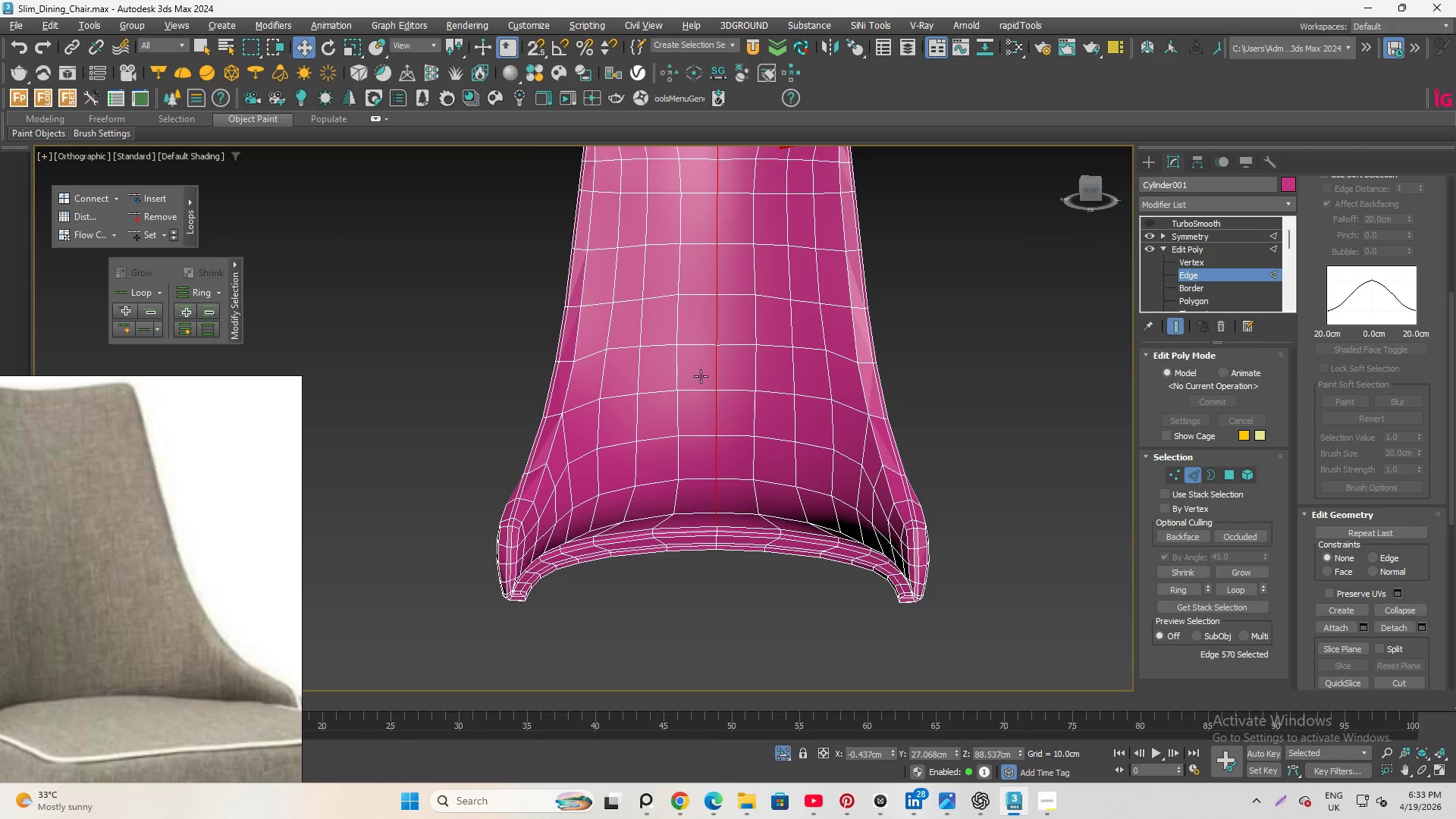 
left_click([780, 752])
 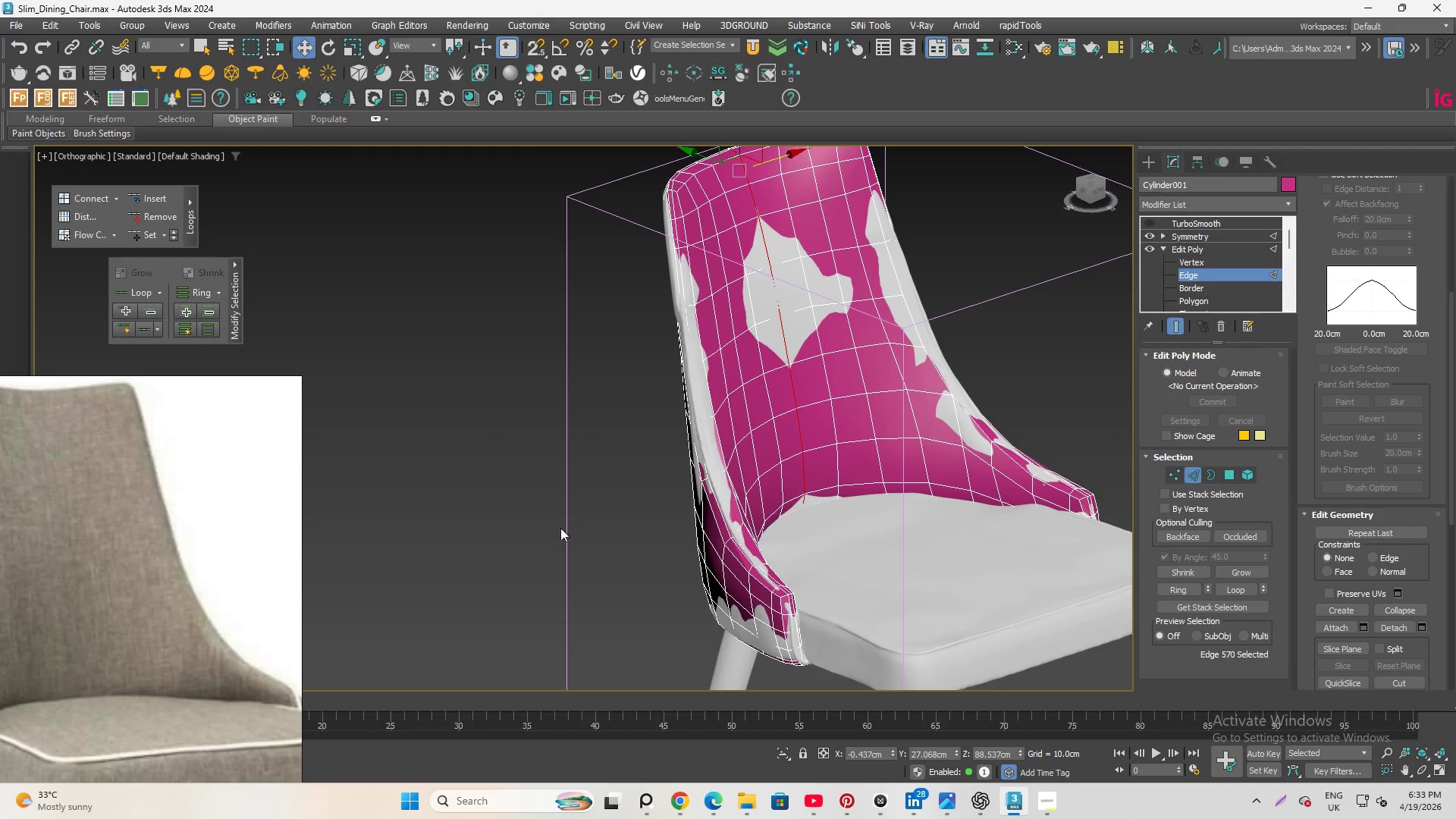 
hold_key(key=AltLeft, duration=1.64)
 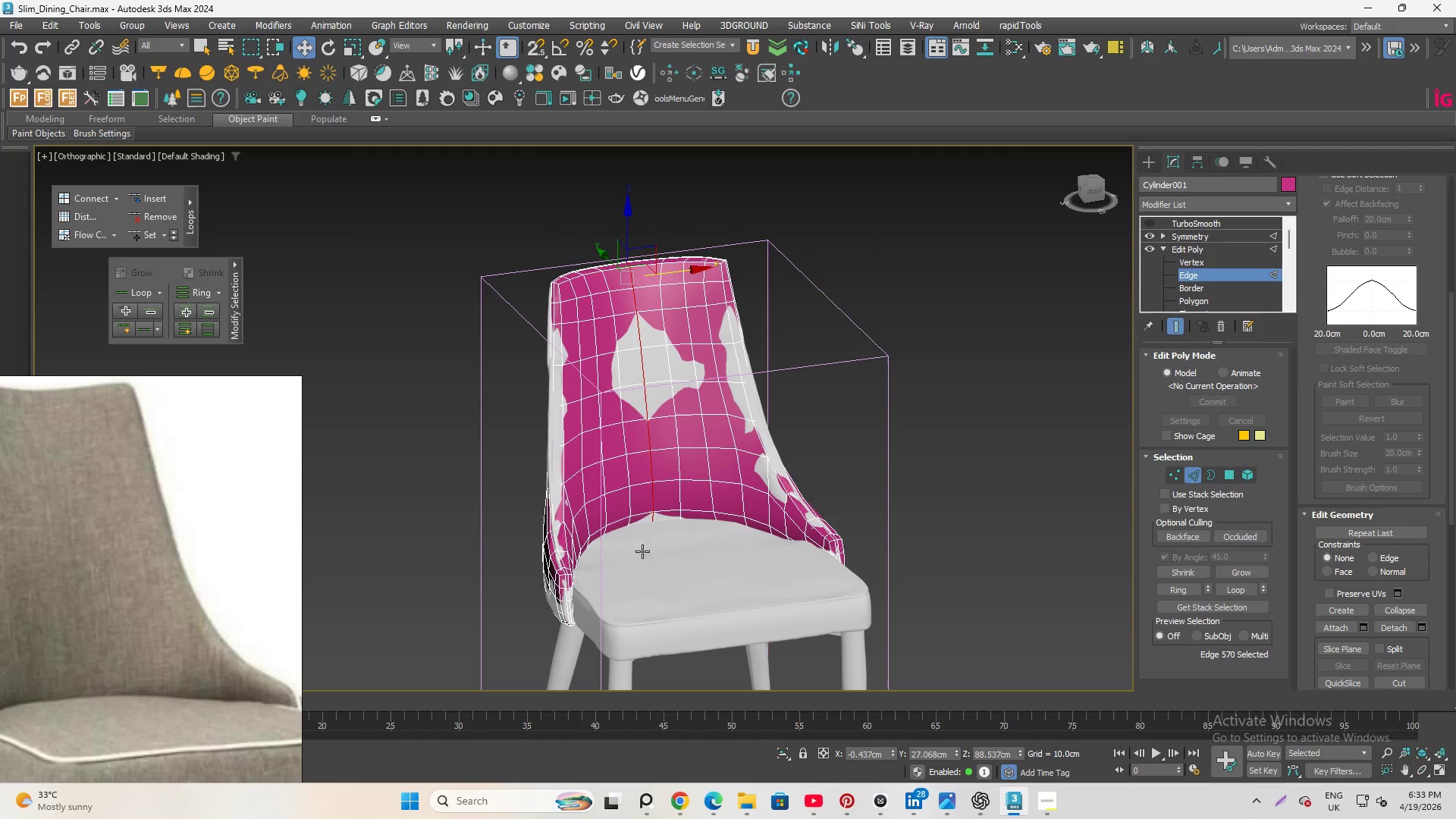 
scroll: coordinate [544, 494], scroll_direction: down, amount: 1.0
 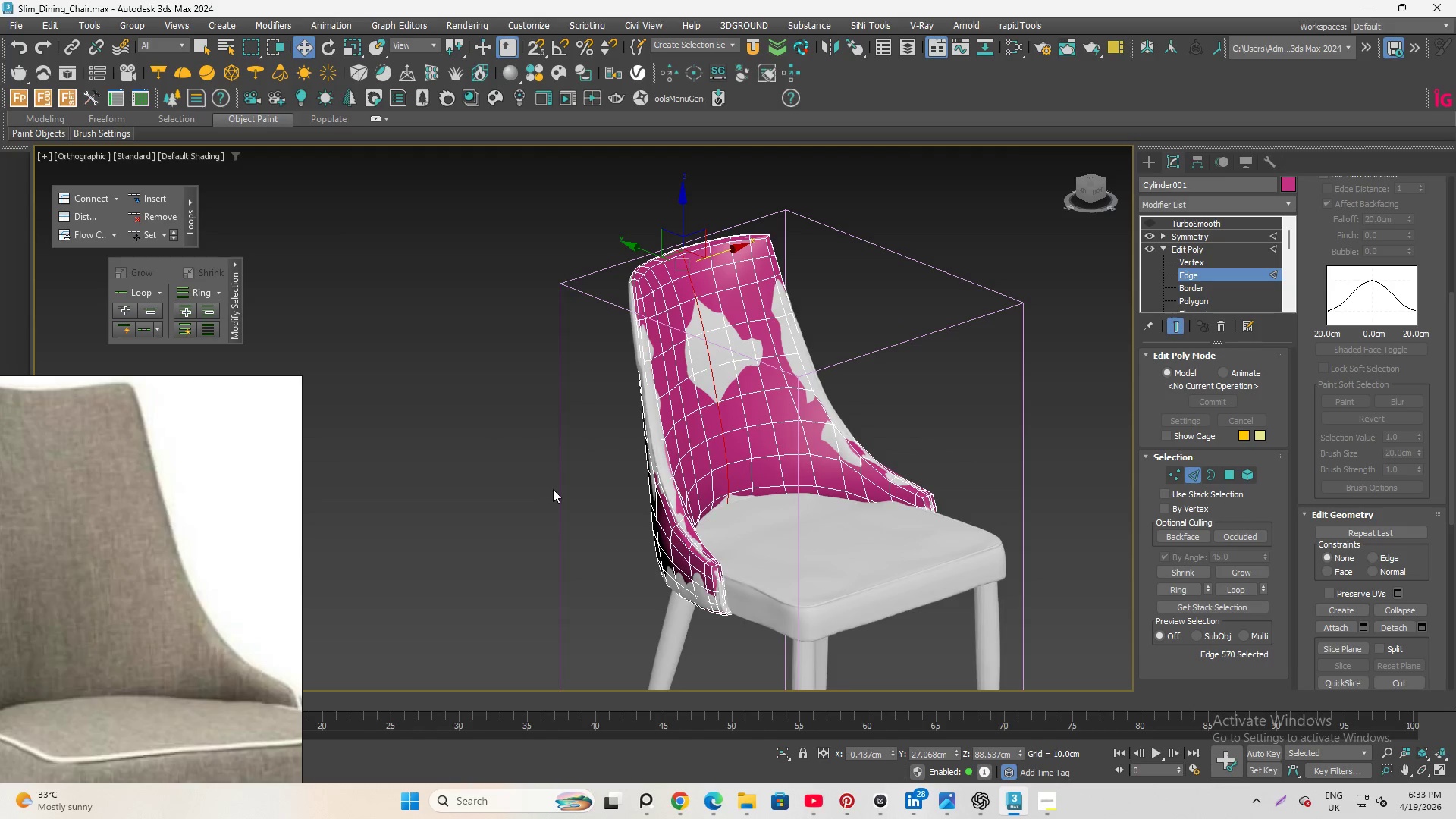 
hold_key(key=AltLeft, duration=0.69)
 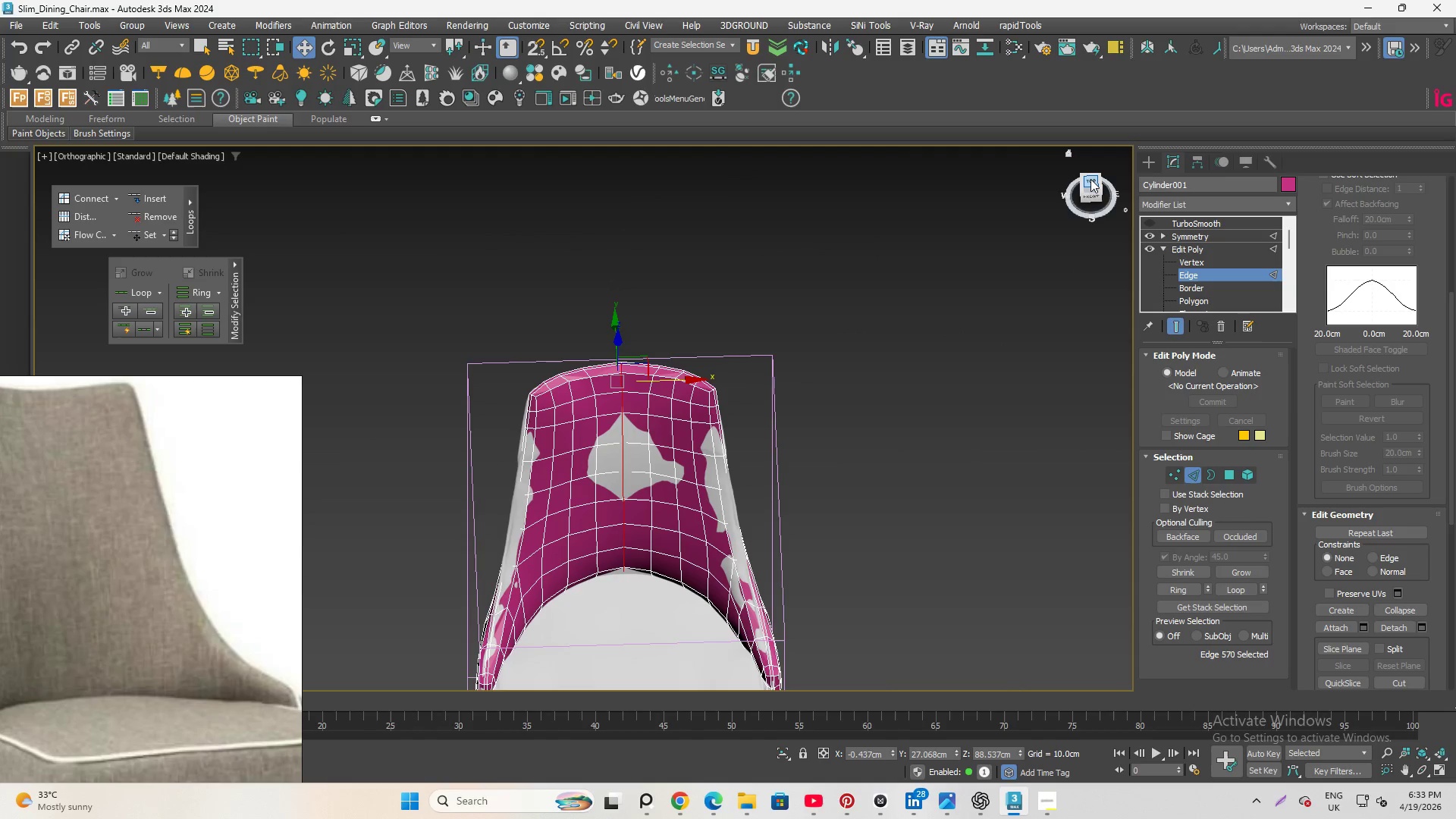 
scroll: coordinate [643, 488], scroll_direction: none, amount: 0.0
 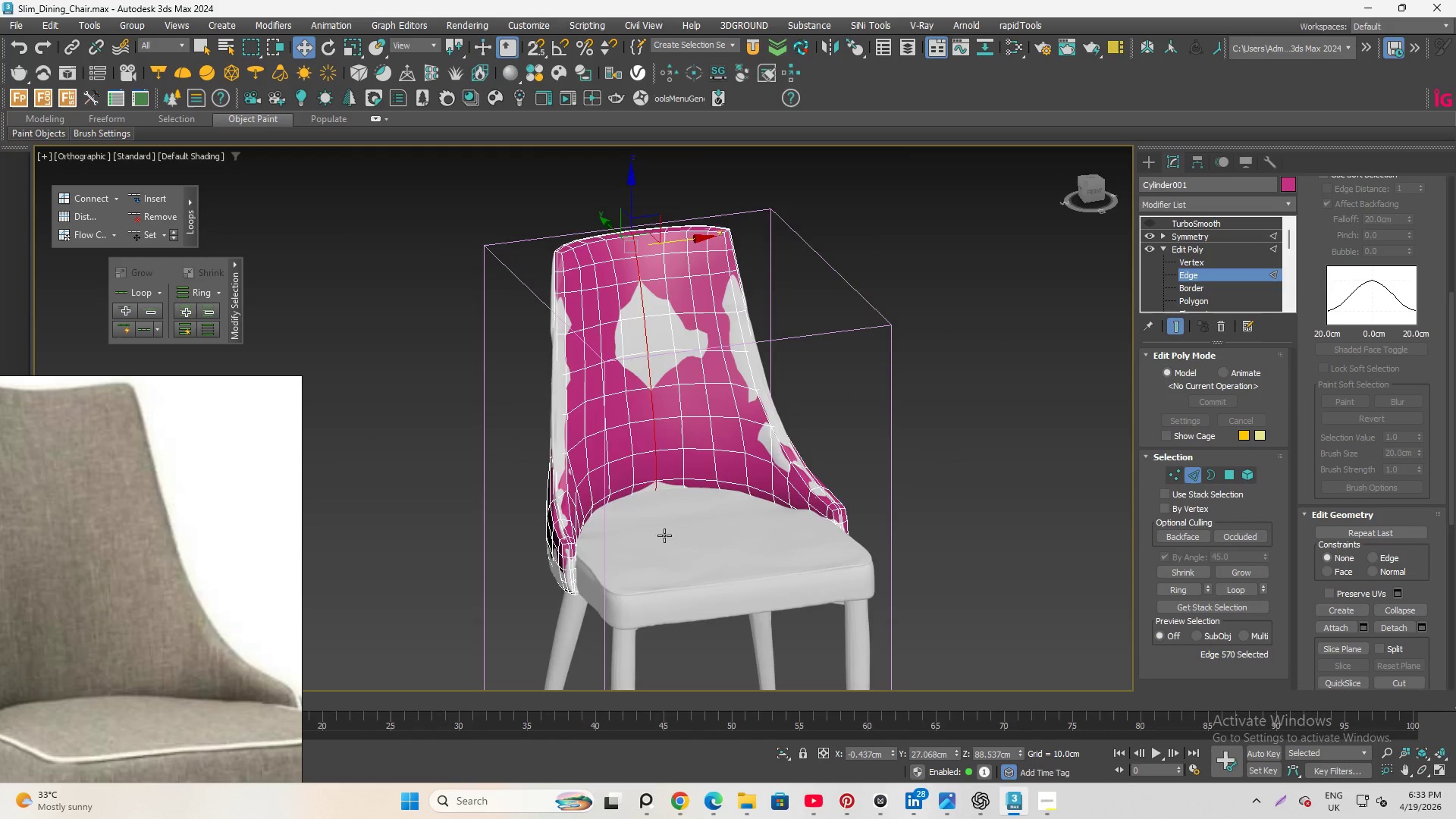 
left_click([1090, 179])
 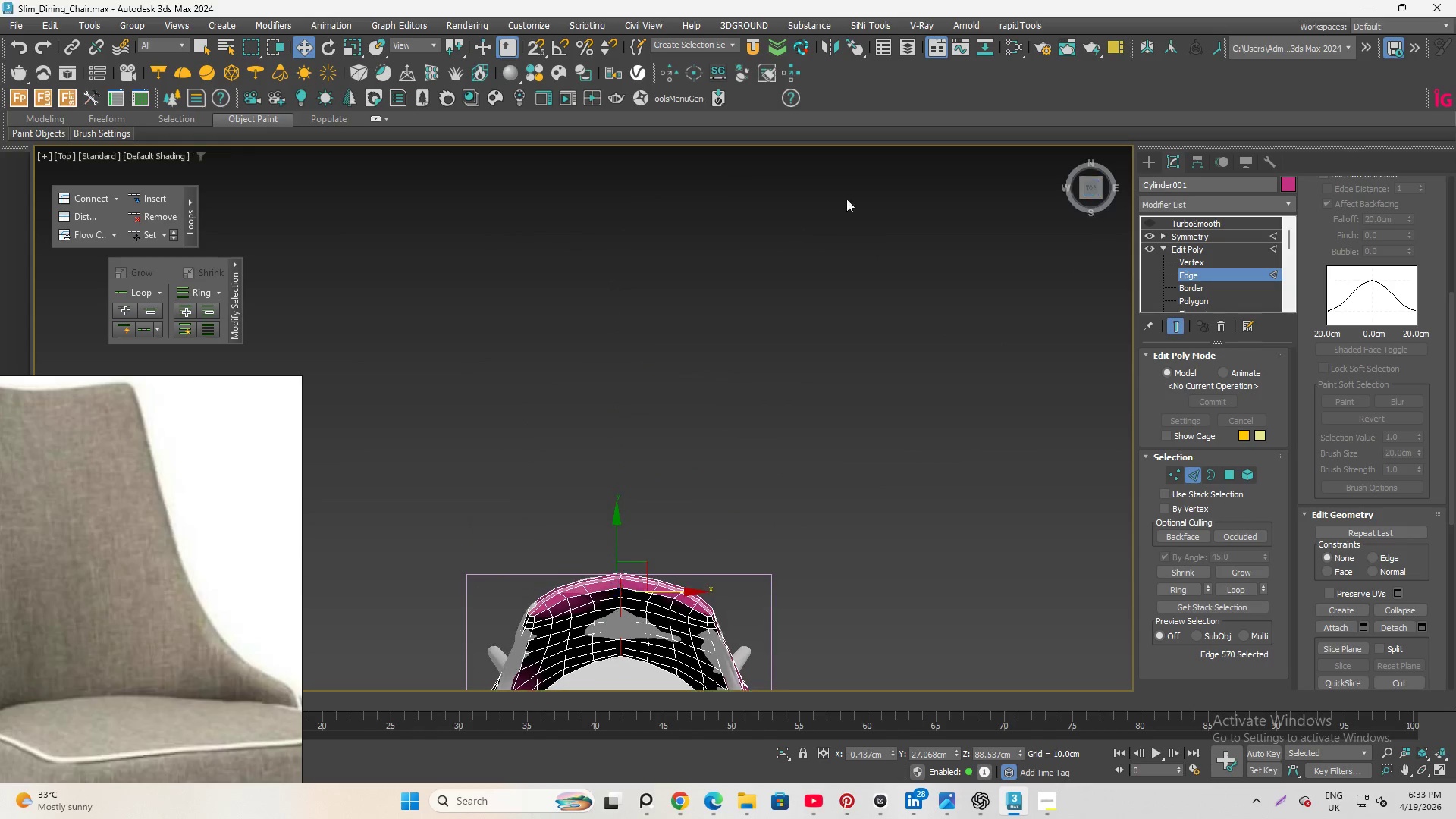 
scroll: coordinate [701, 297], scroll_direction: up, amount: 1.0
 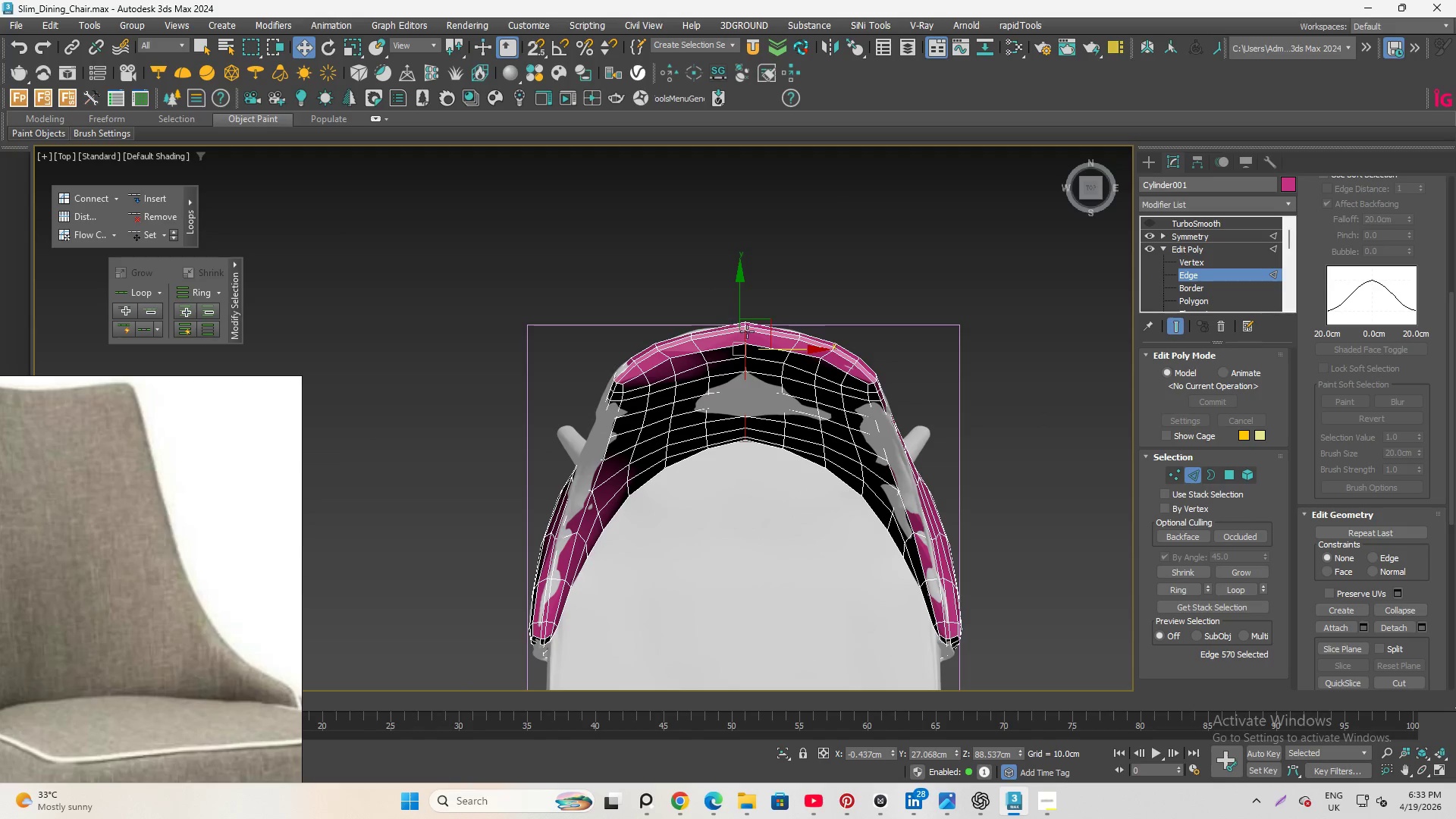 
key(Q)
 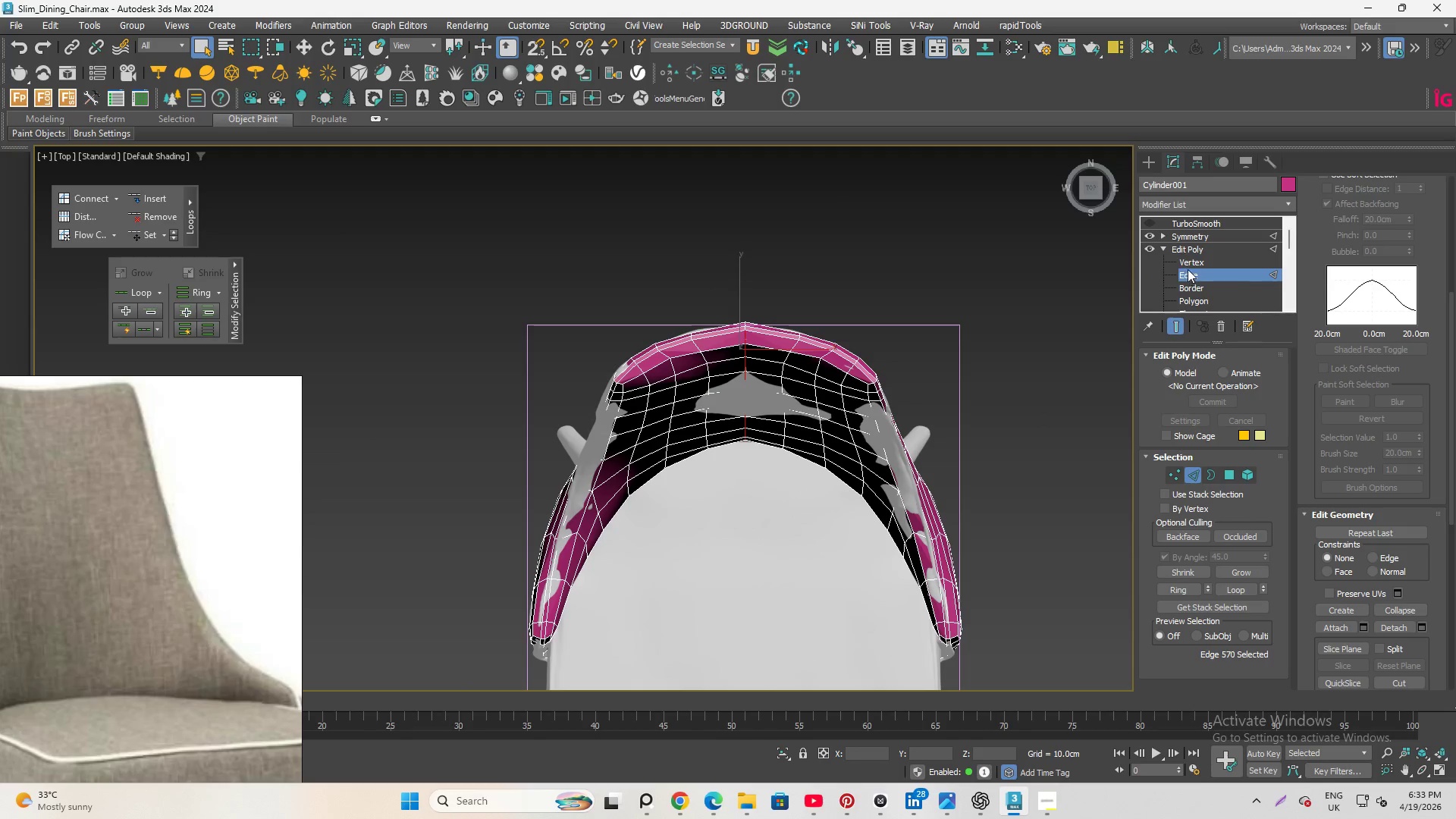 
left_click([1188, 267])
 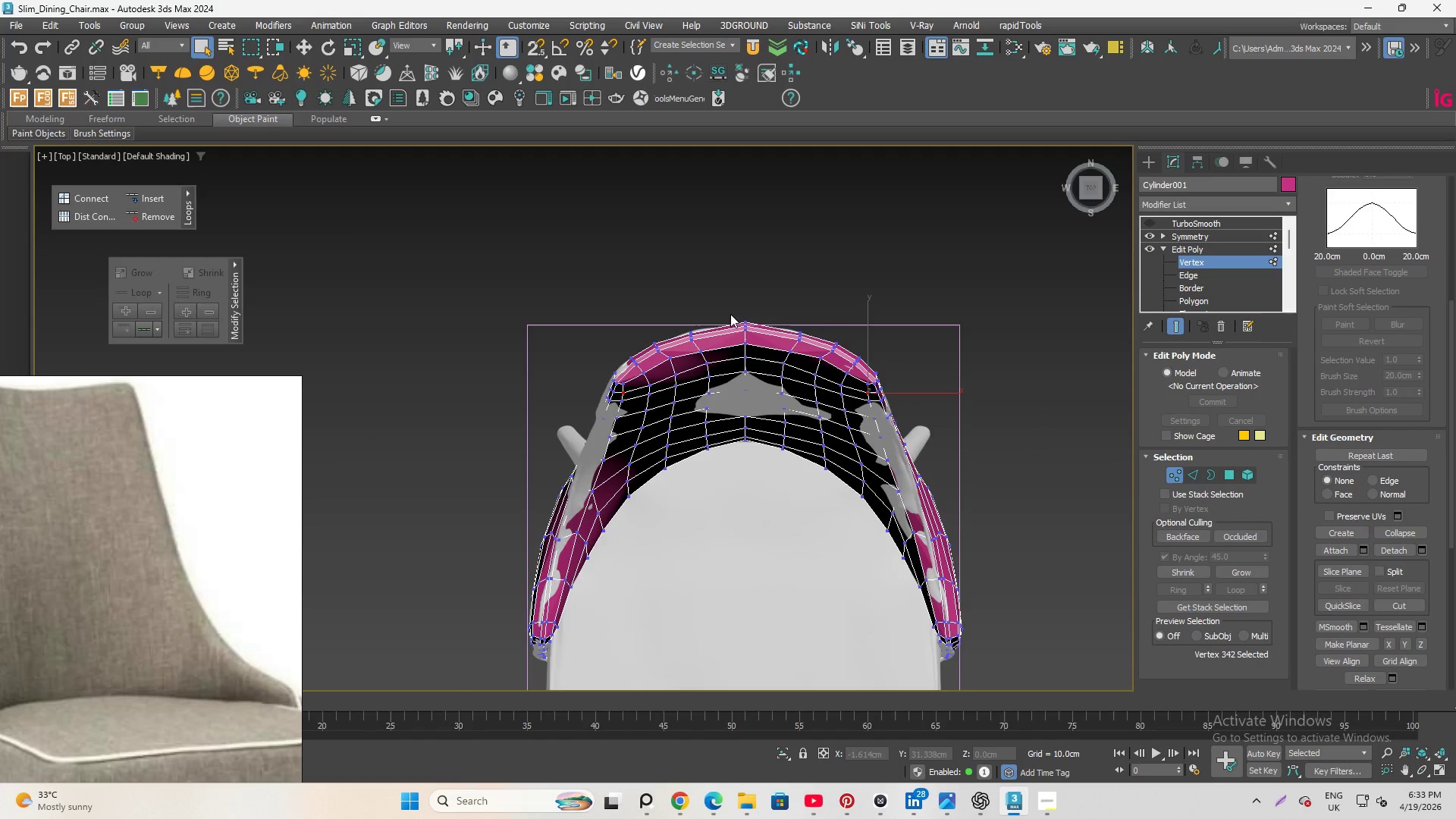 
key(Q)
 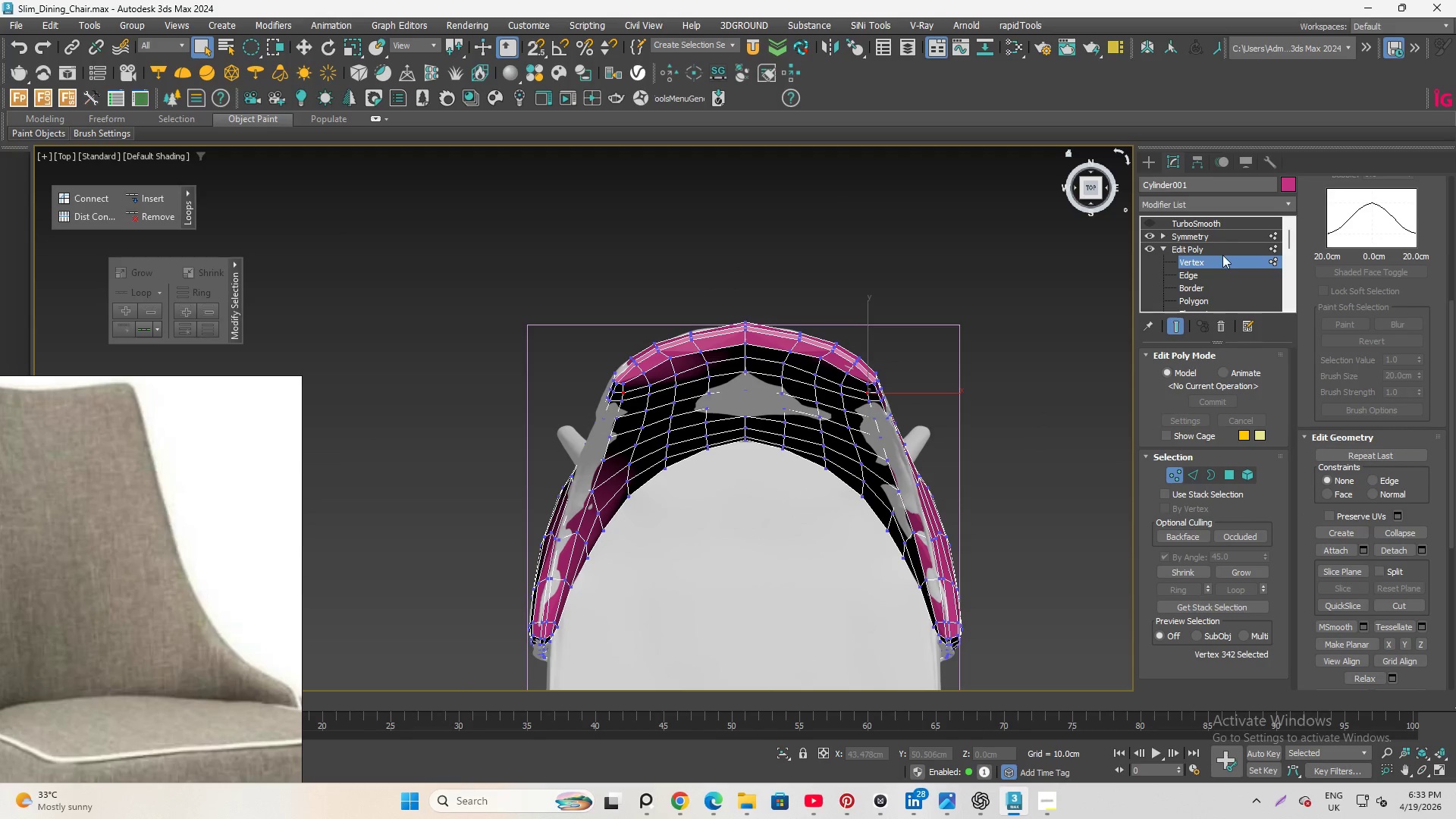 
left_click([1222, 257])
 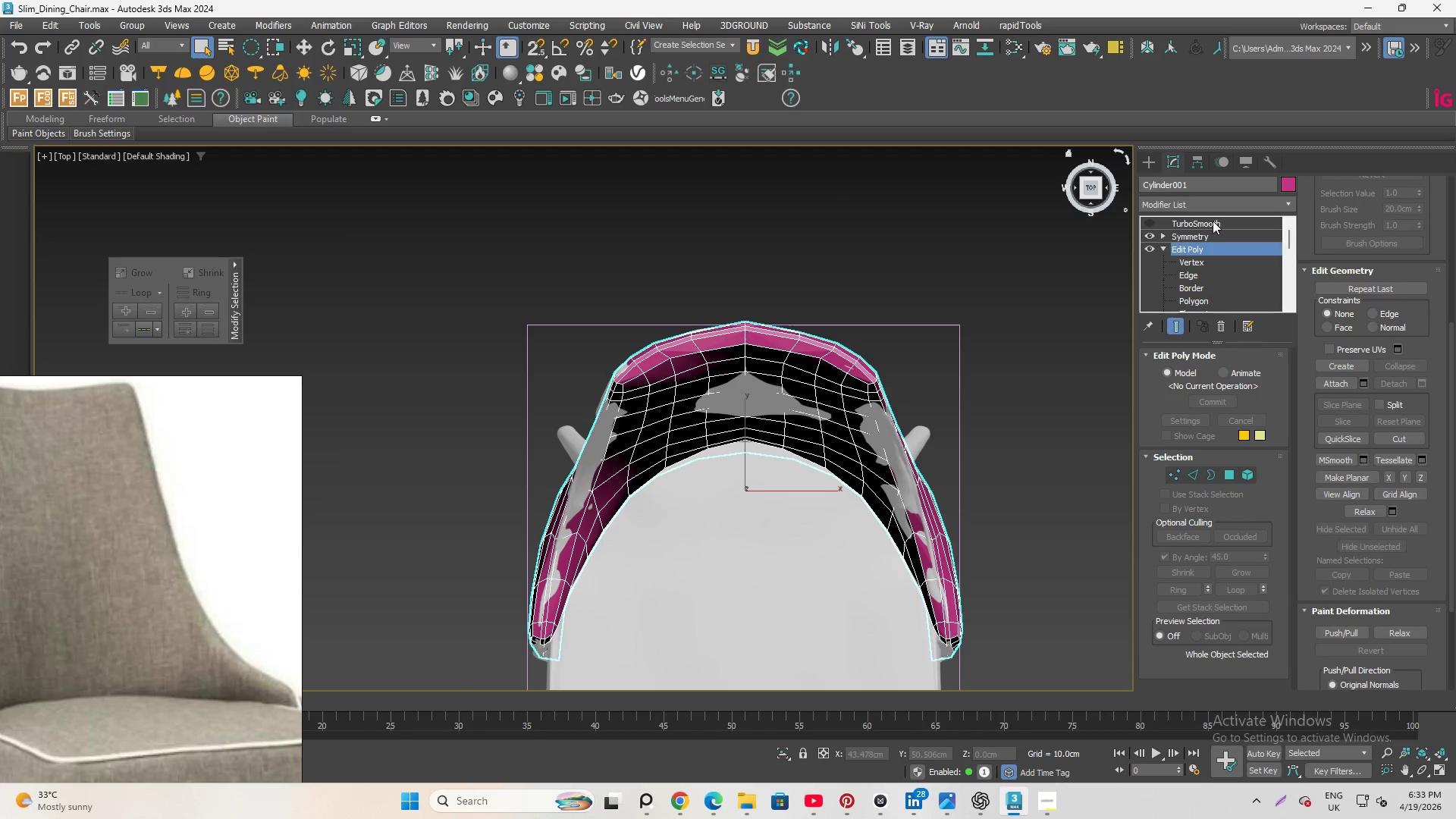 
left_click_drag(start_coordinate=[1213, 221], to_coordinate=[1197, 221])
 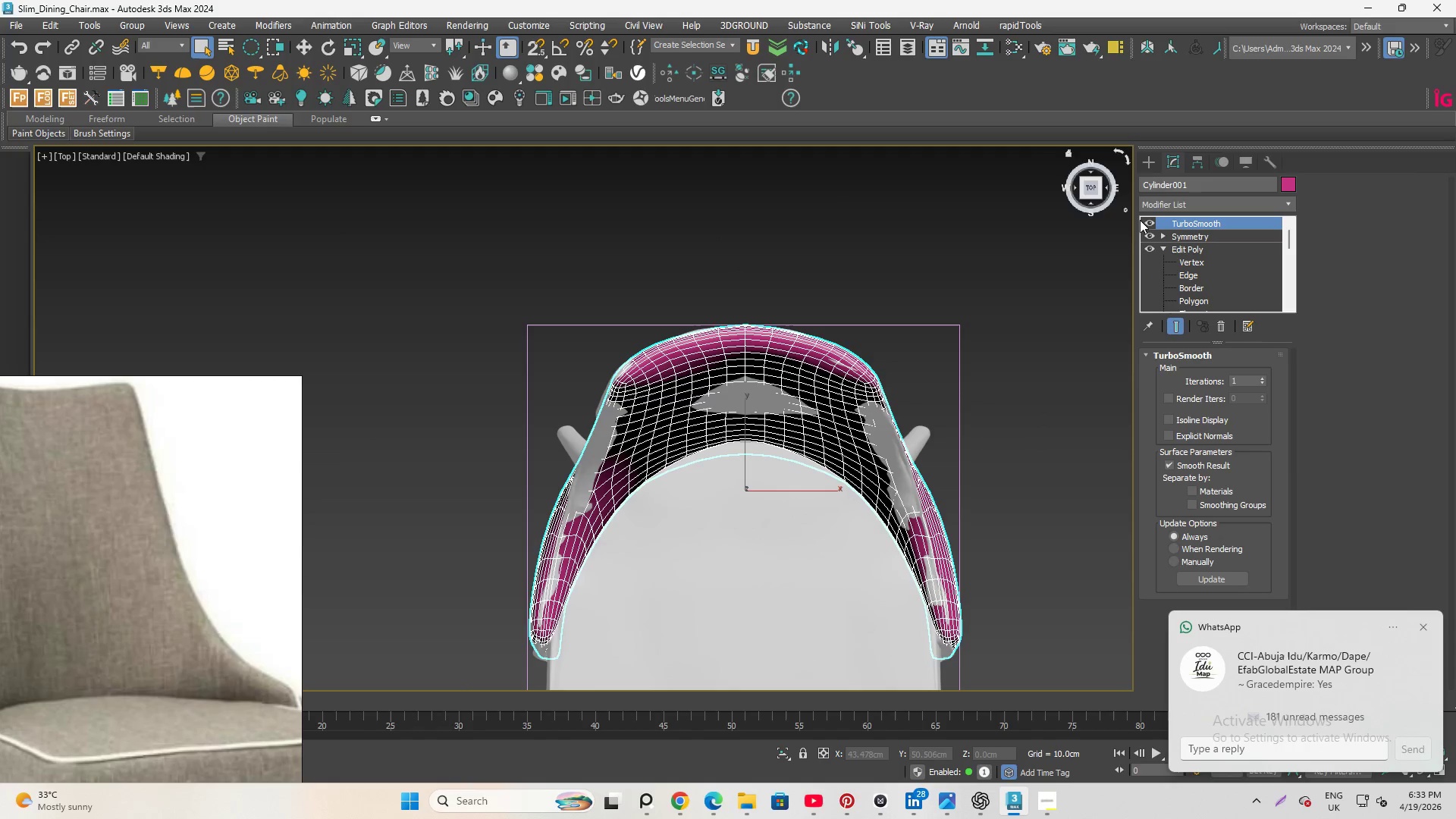 
left_click([1015, 219])
 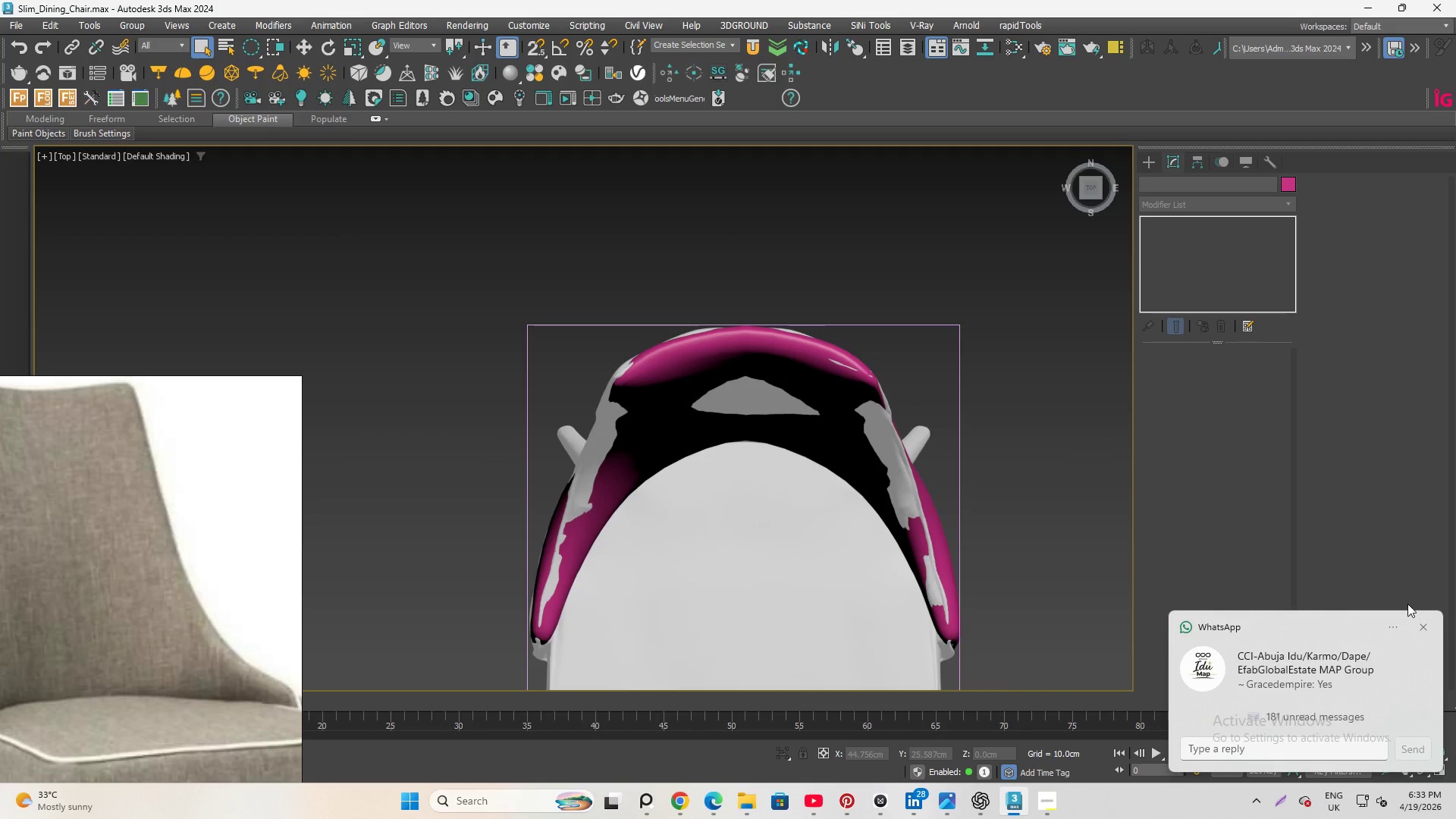 
left_click([1420, 623])
 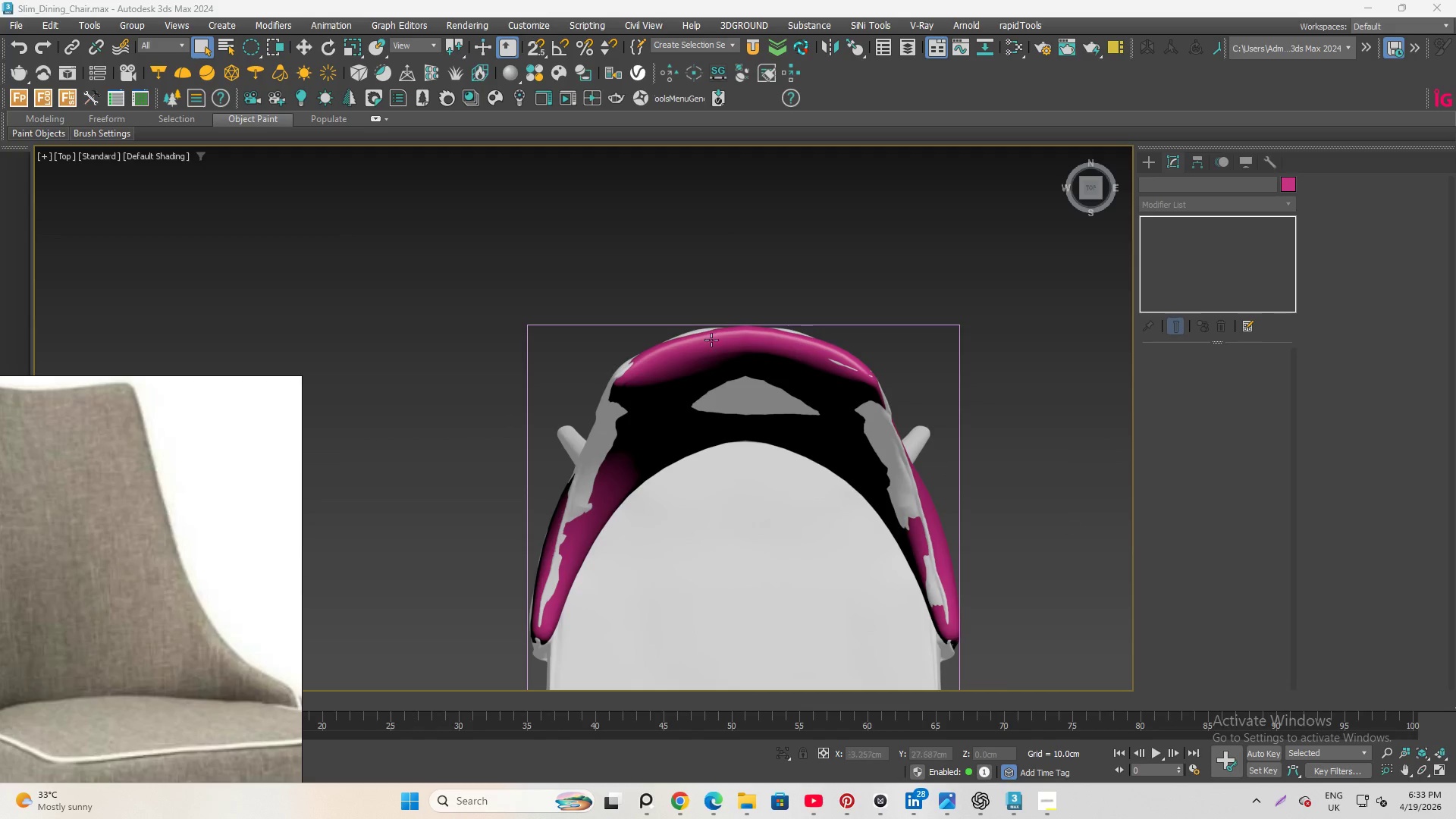 
scroll: coordinate [696, 320], scroll_direction: down, amount: 2.0
 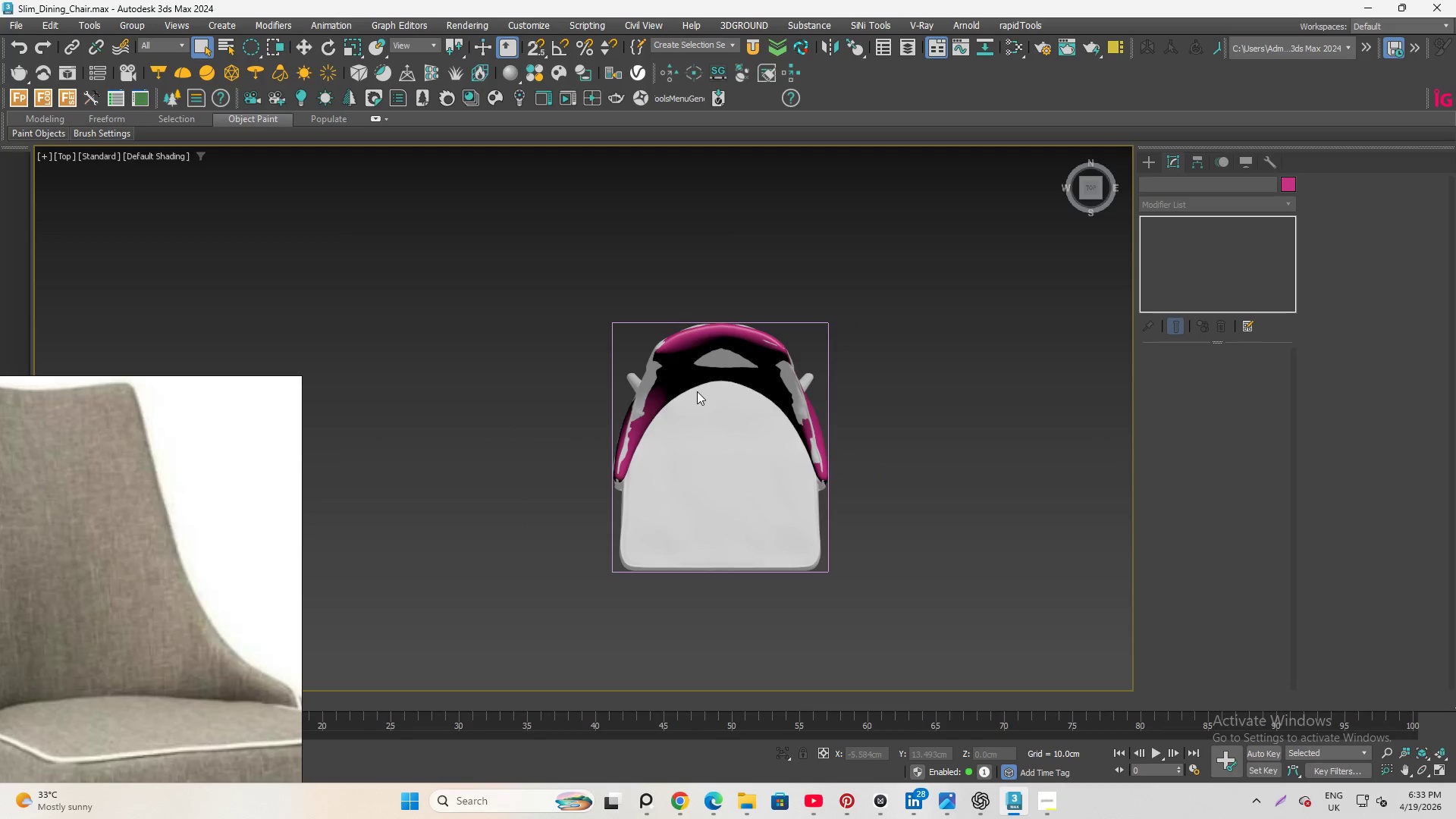 
scroll: coordinate [680, 405], scroll_direction: up, amount: 2.0
 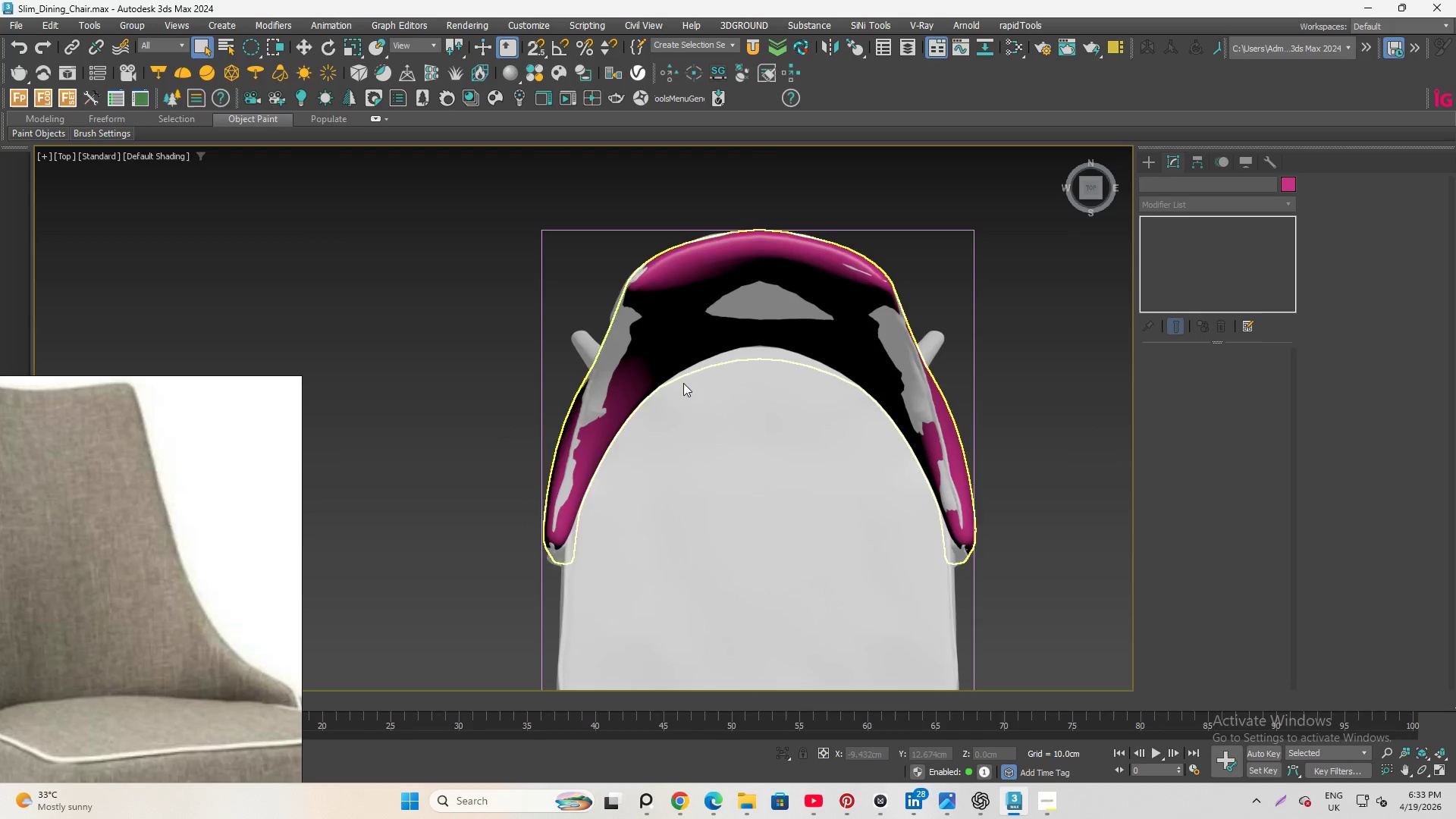 
left_click([706, 457])
 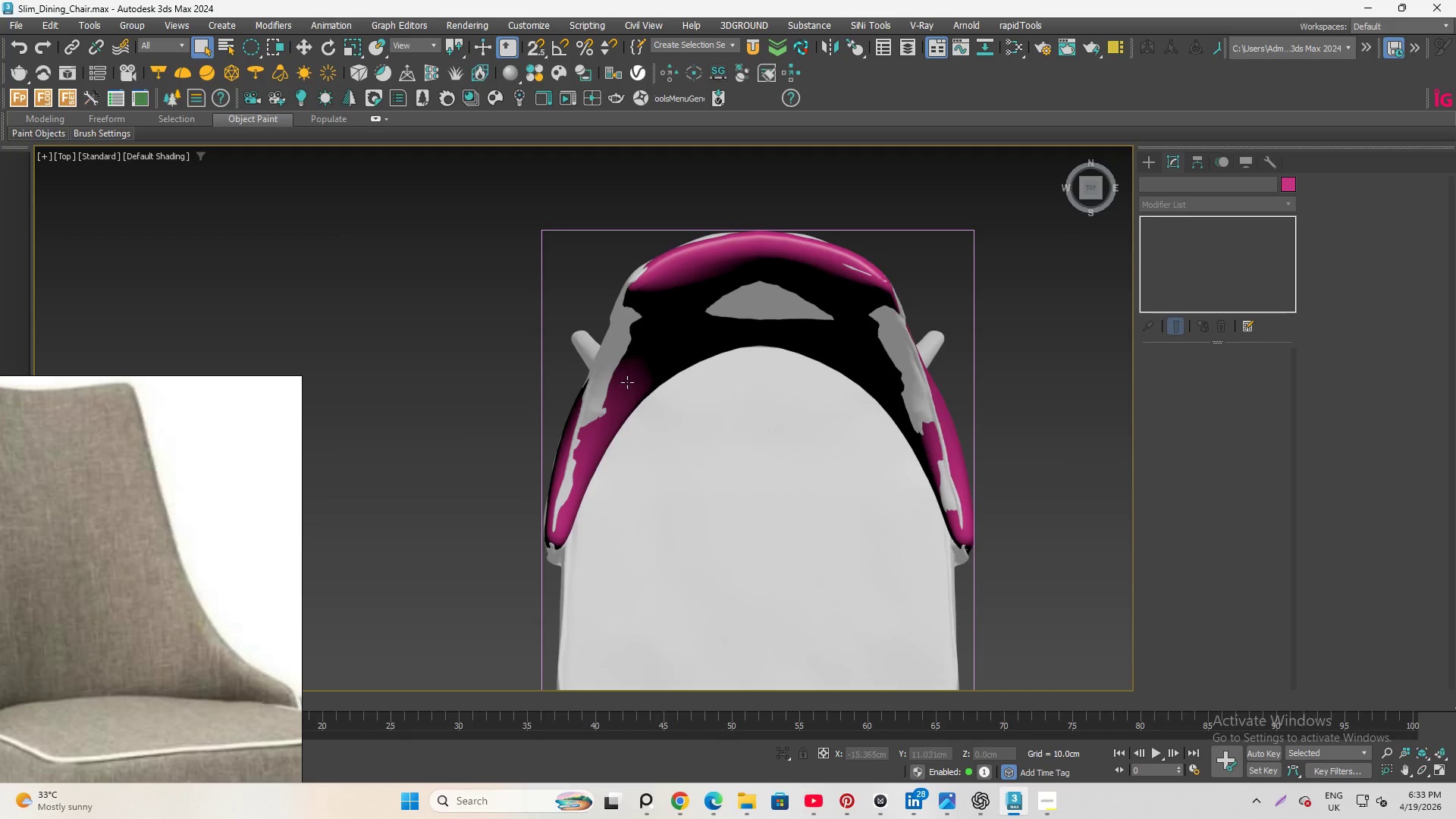 
scroll: coordinate [627, 378], scroll_direction: down, amount: 2.0
 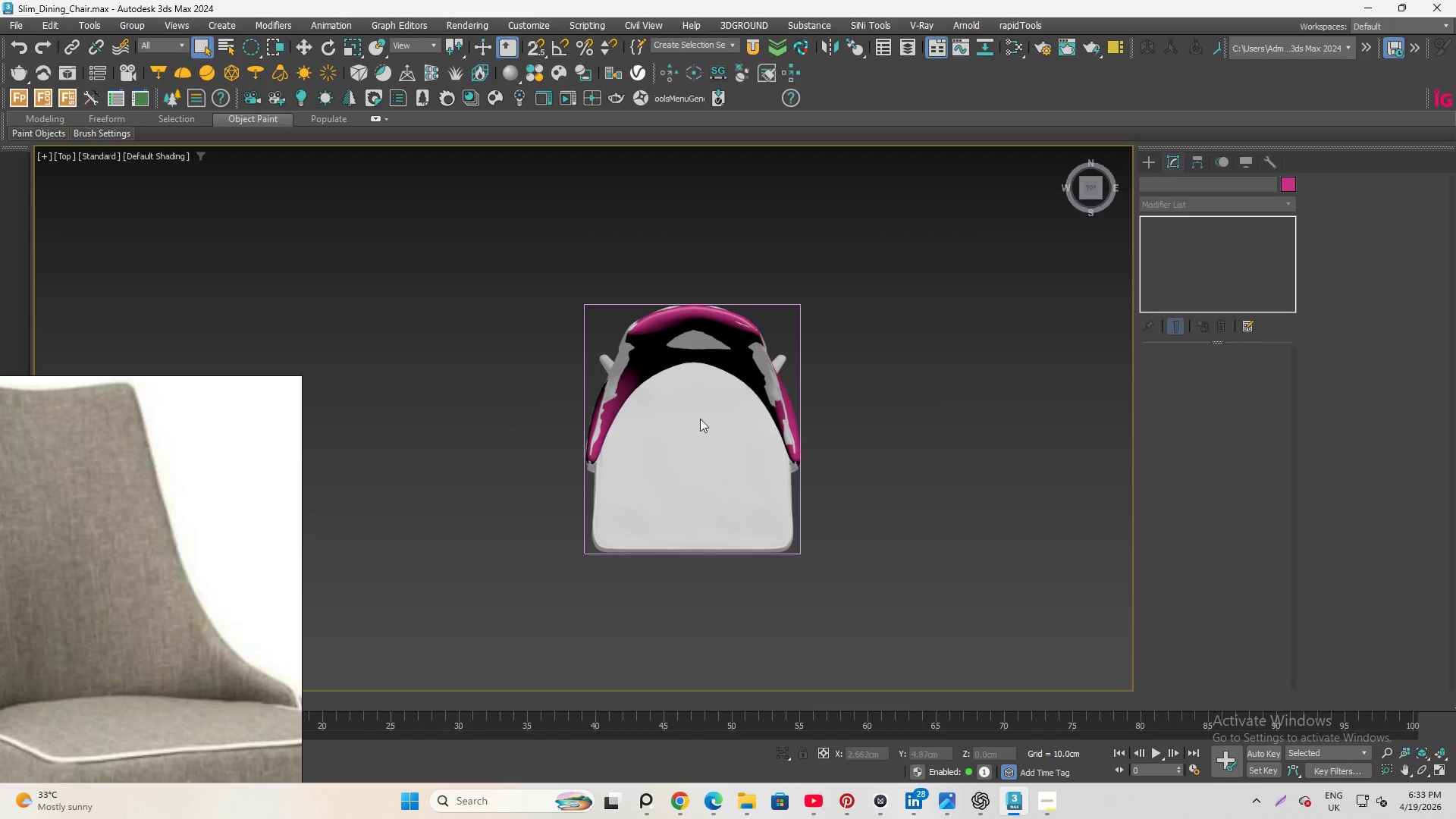 
scroll: coordinate [687, 441], scroll_direction: up, amount: 1.0
 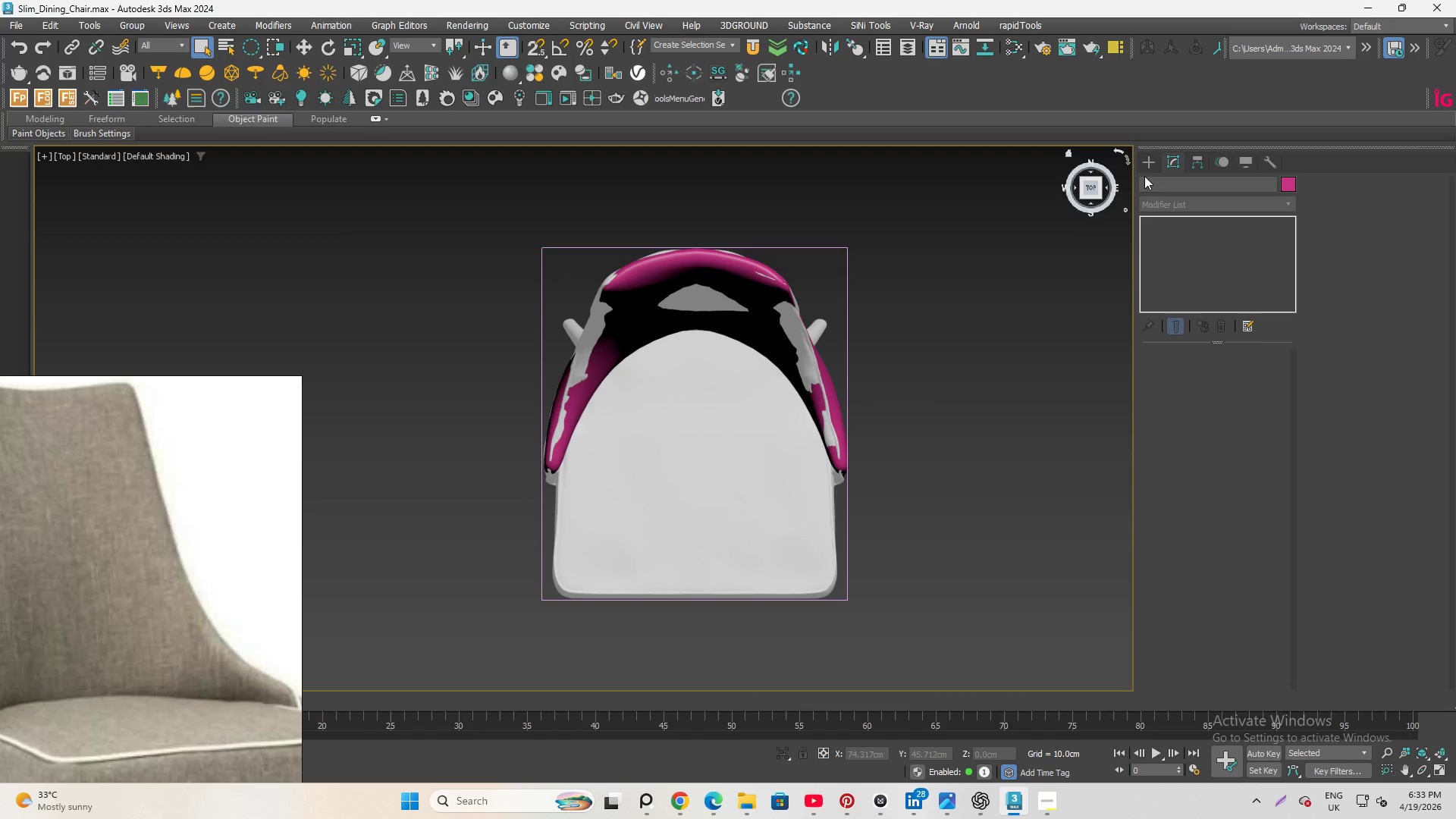 
left_click([1152, 162])
 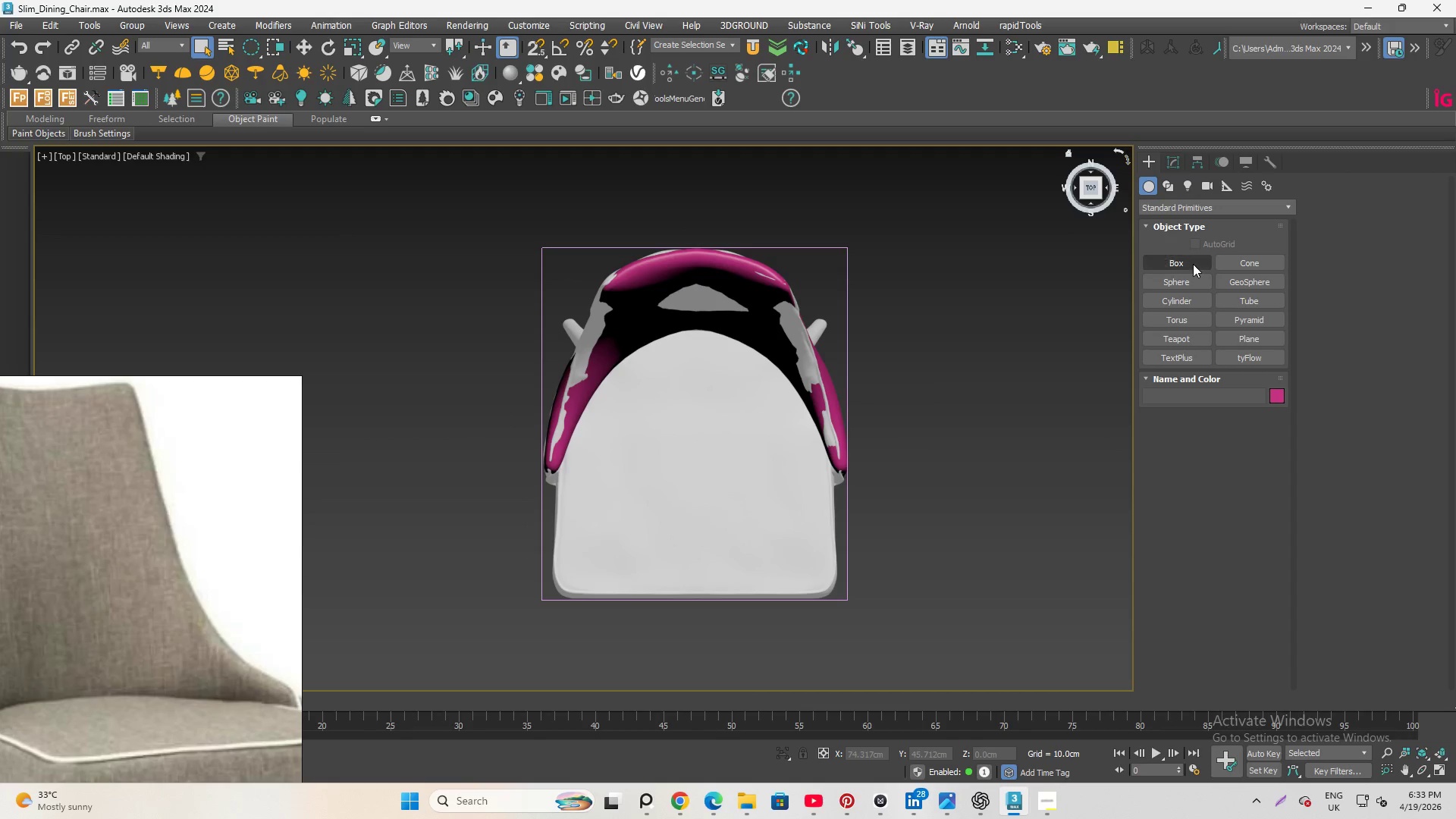 
left_click([1188, 266])
 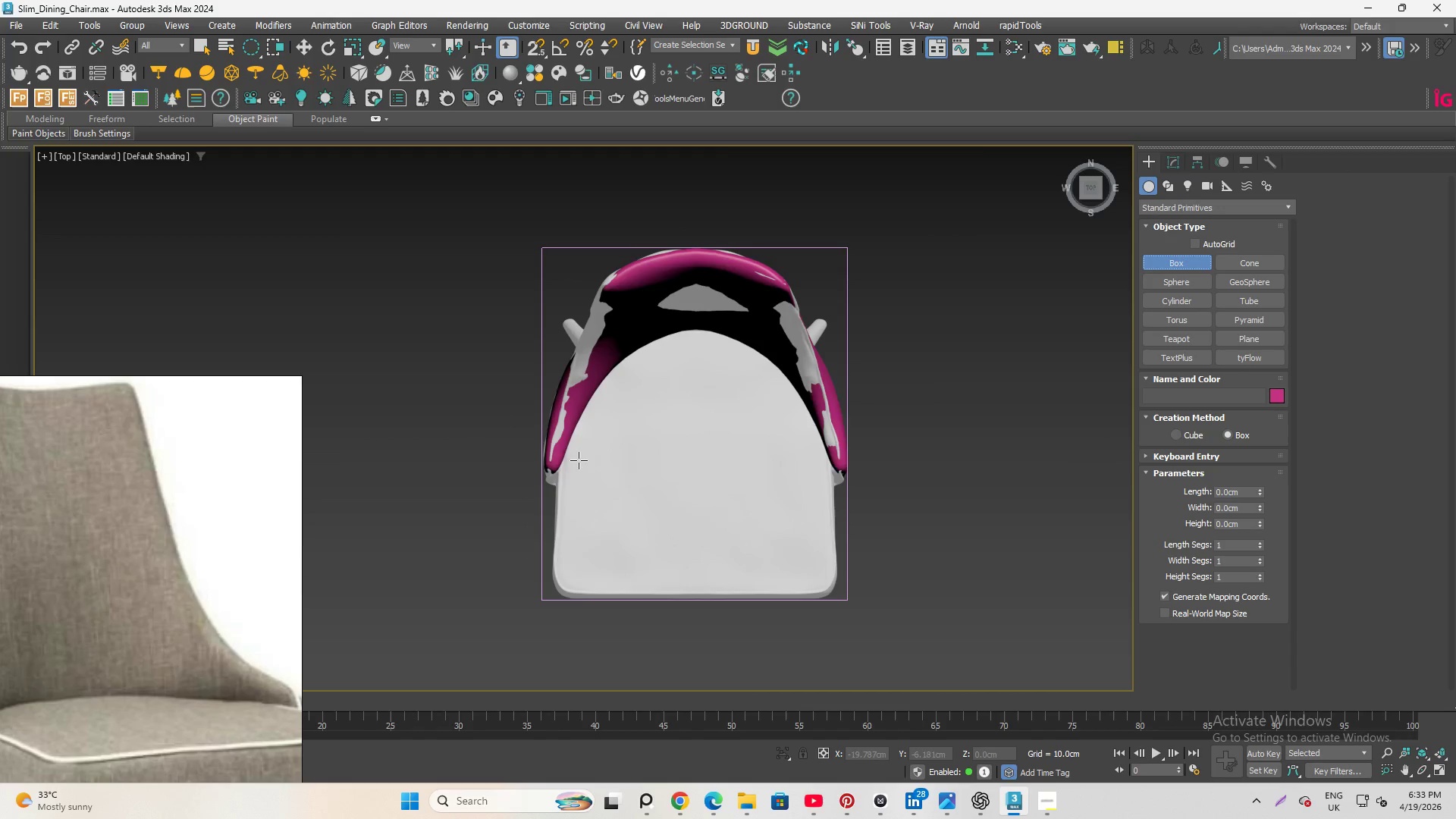 
scroll: coordinate [667, 388], scroll_direction: none, amount: 0.0
 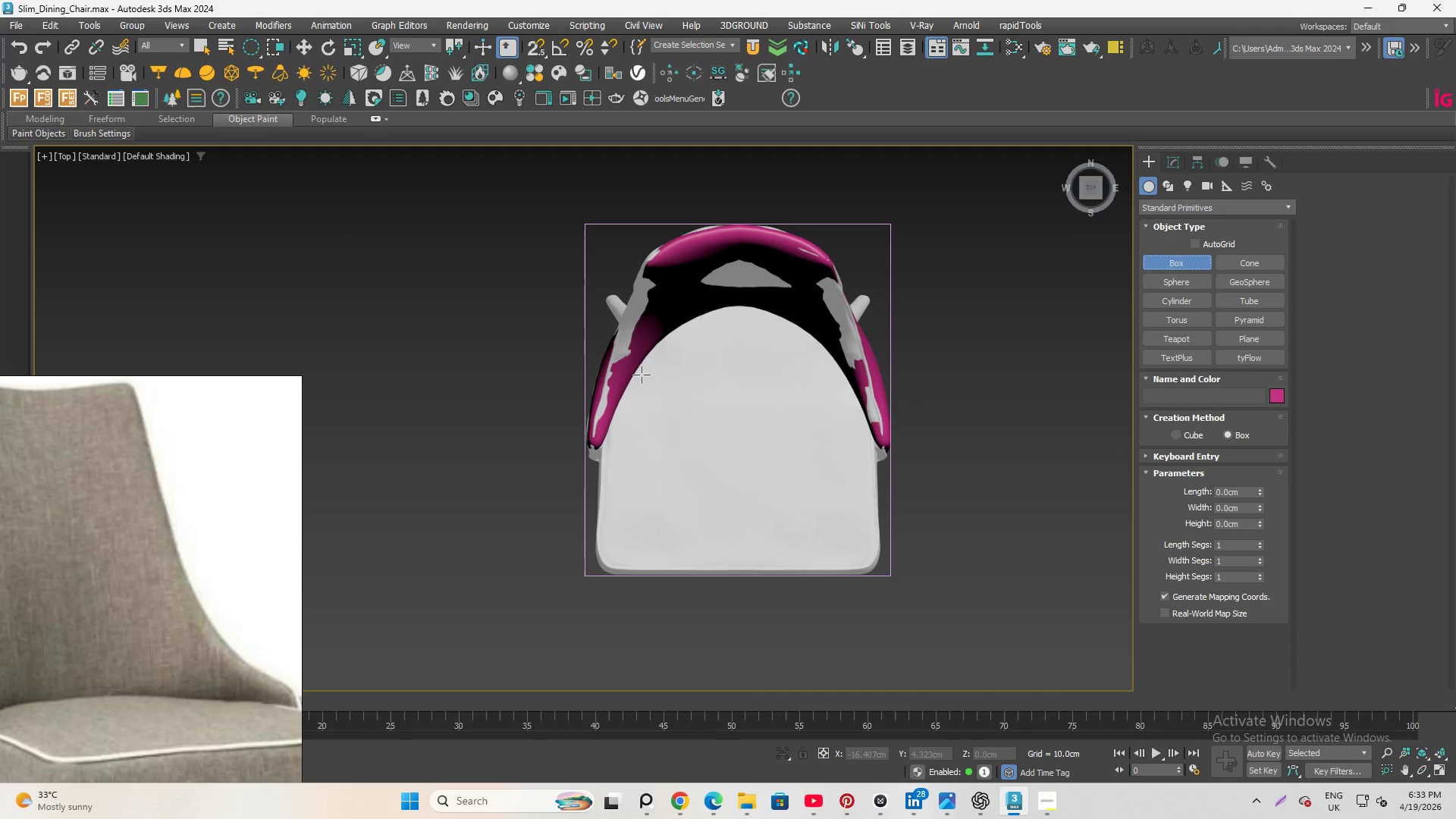 
left_click_drag(start_coordinate=[642, 374], to_coordinate=[870, 565])
 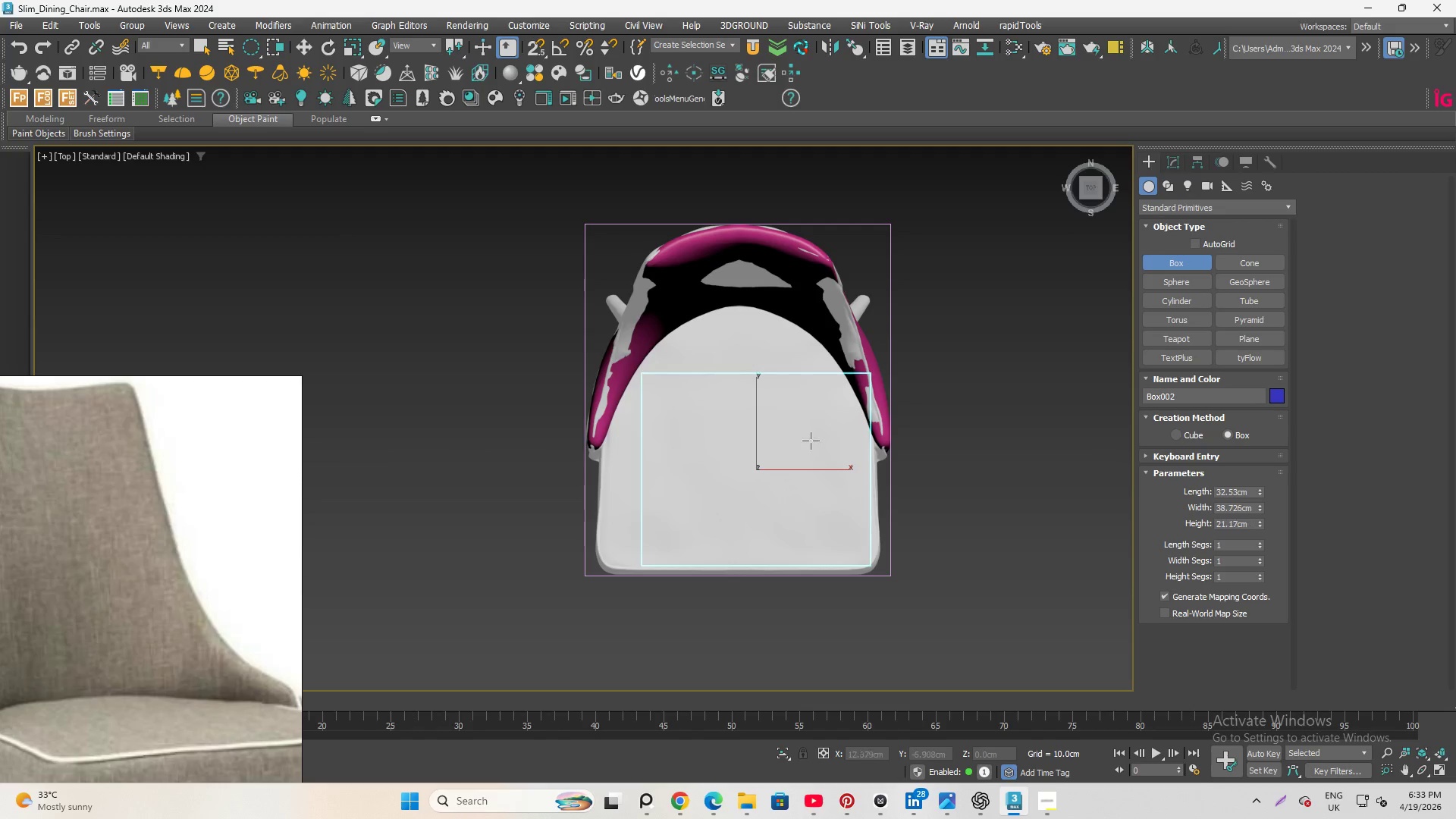 
hold_key(key=AltLeft, duration=1.34)
 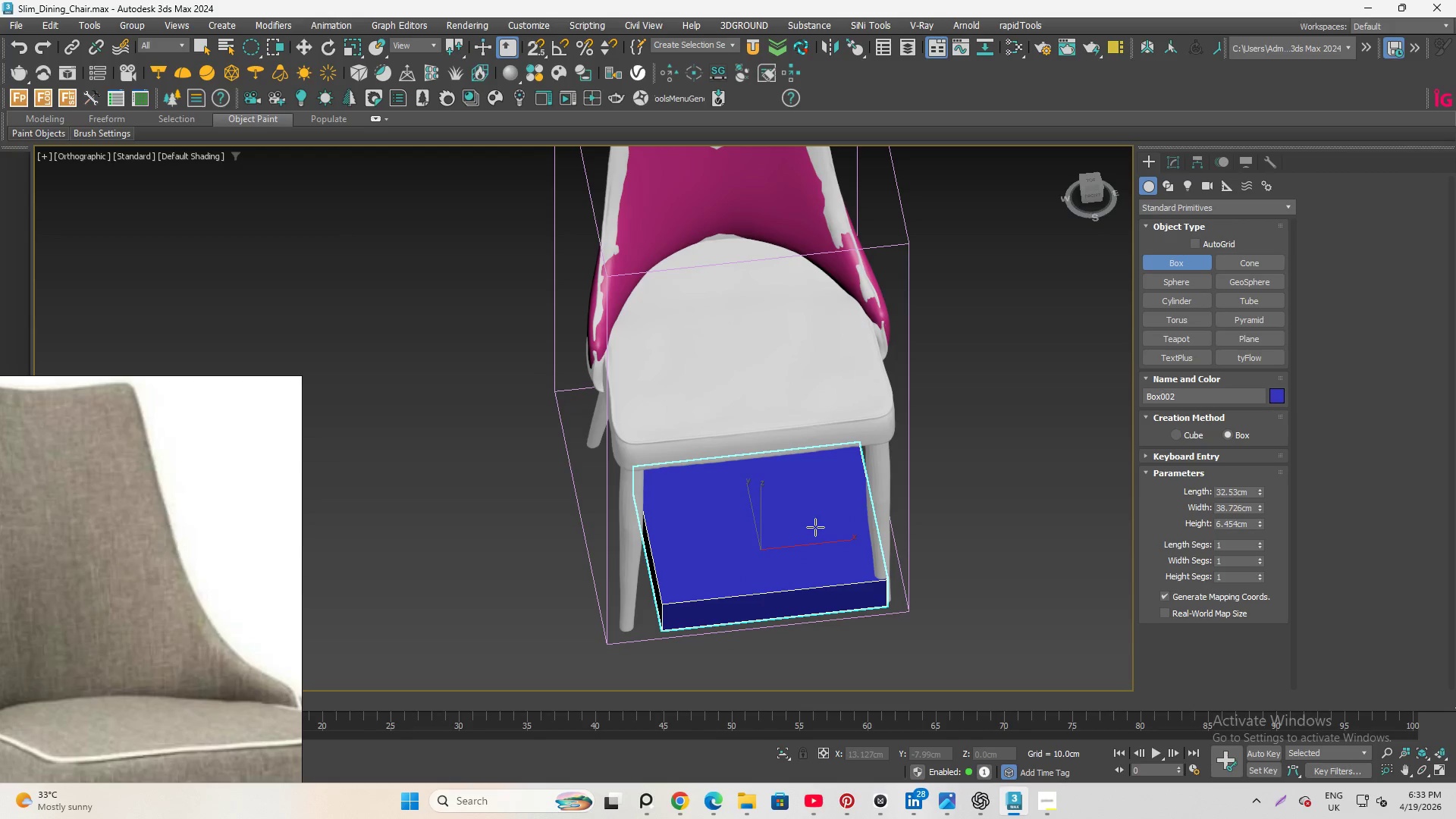 
left_click([815, 527])
 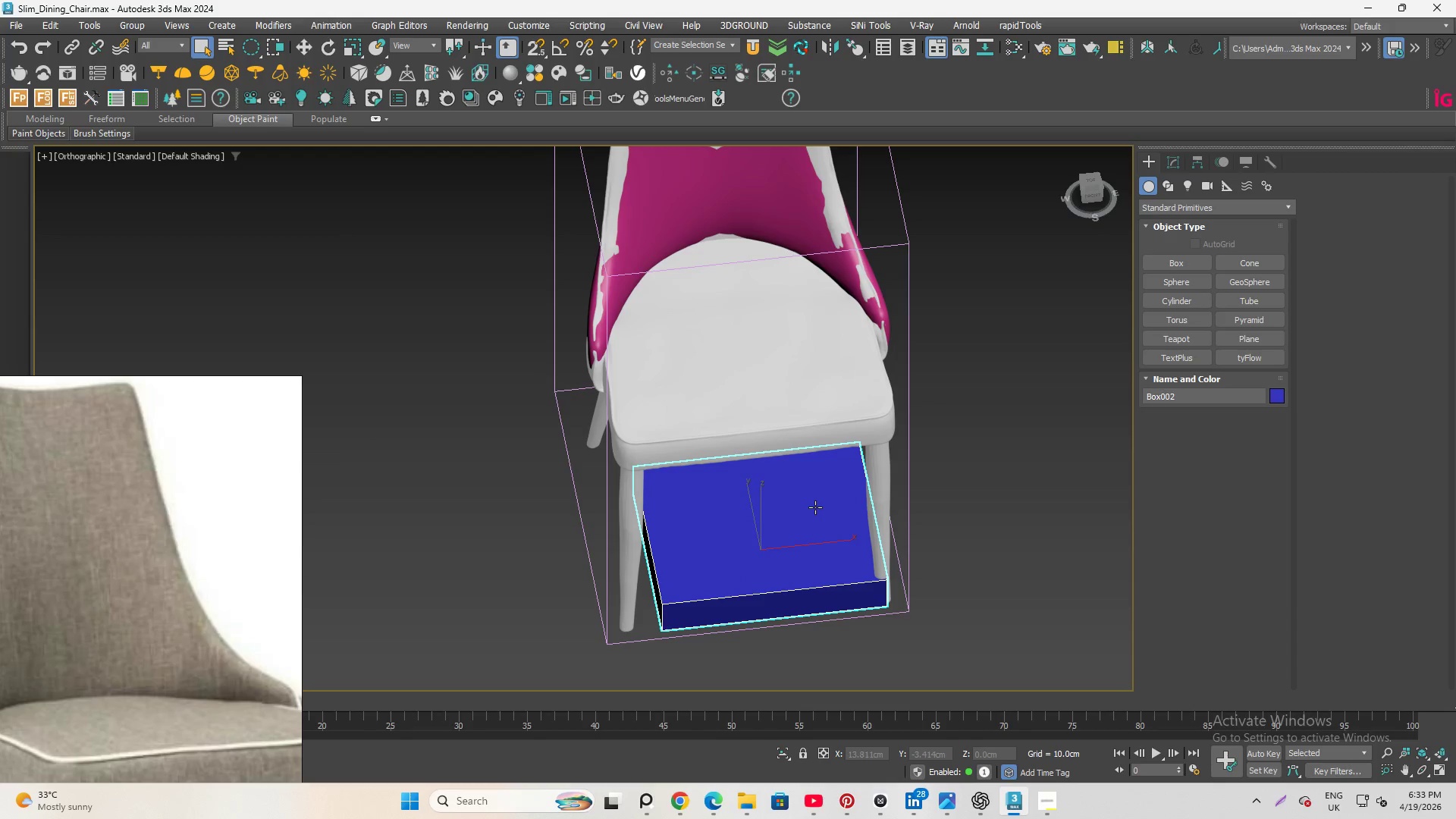 
key(W)
 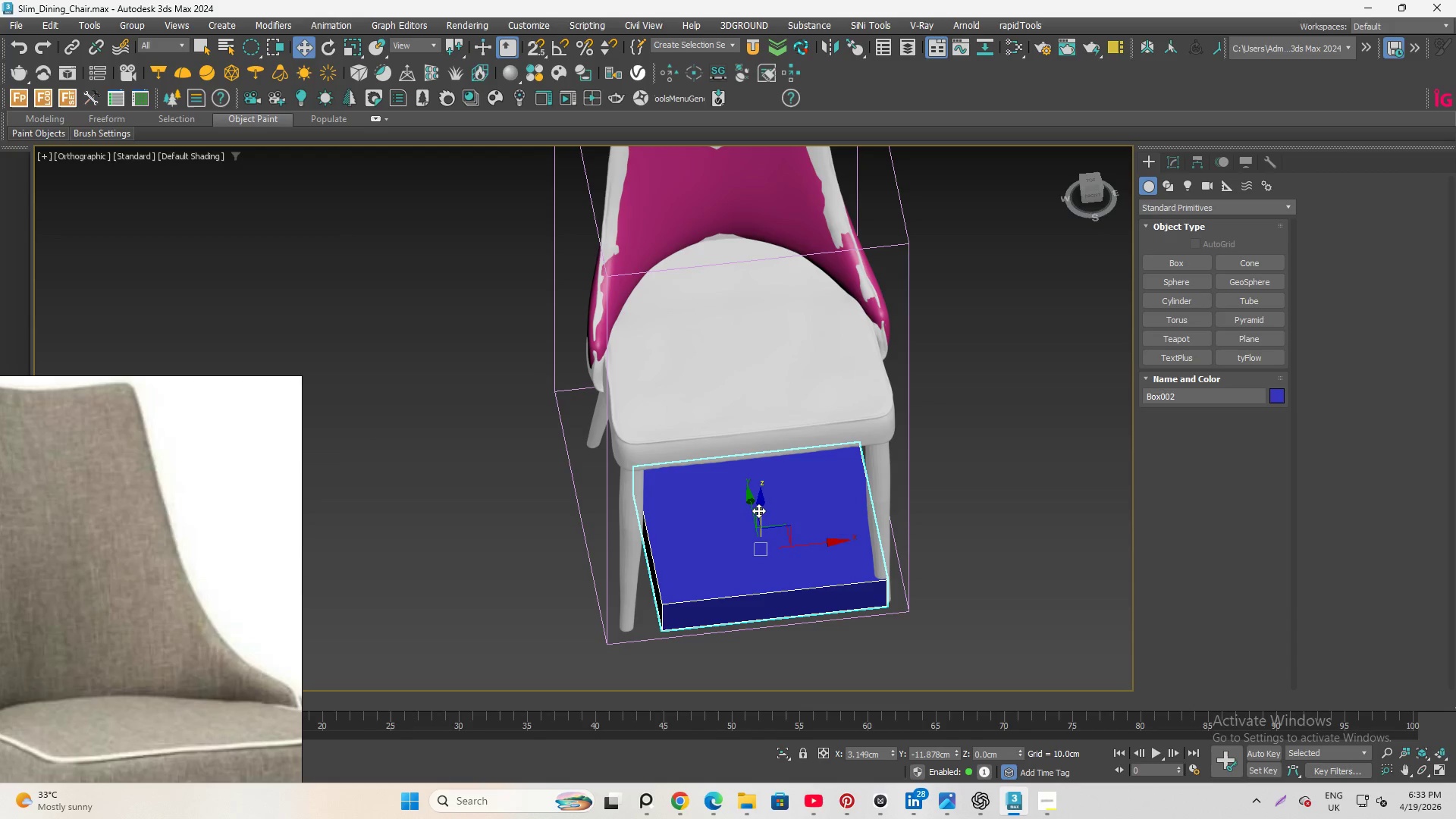 
left_click_drag(start_coordinate=[758, 510], to_coordinate=[757, 354])
 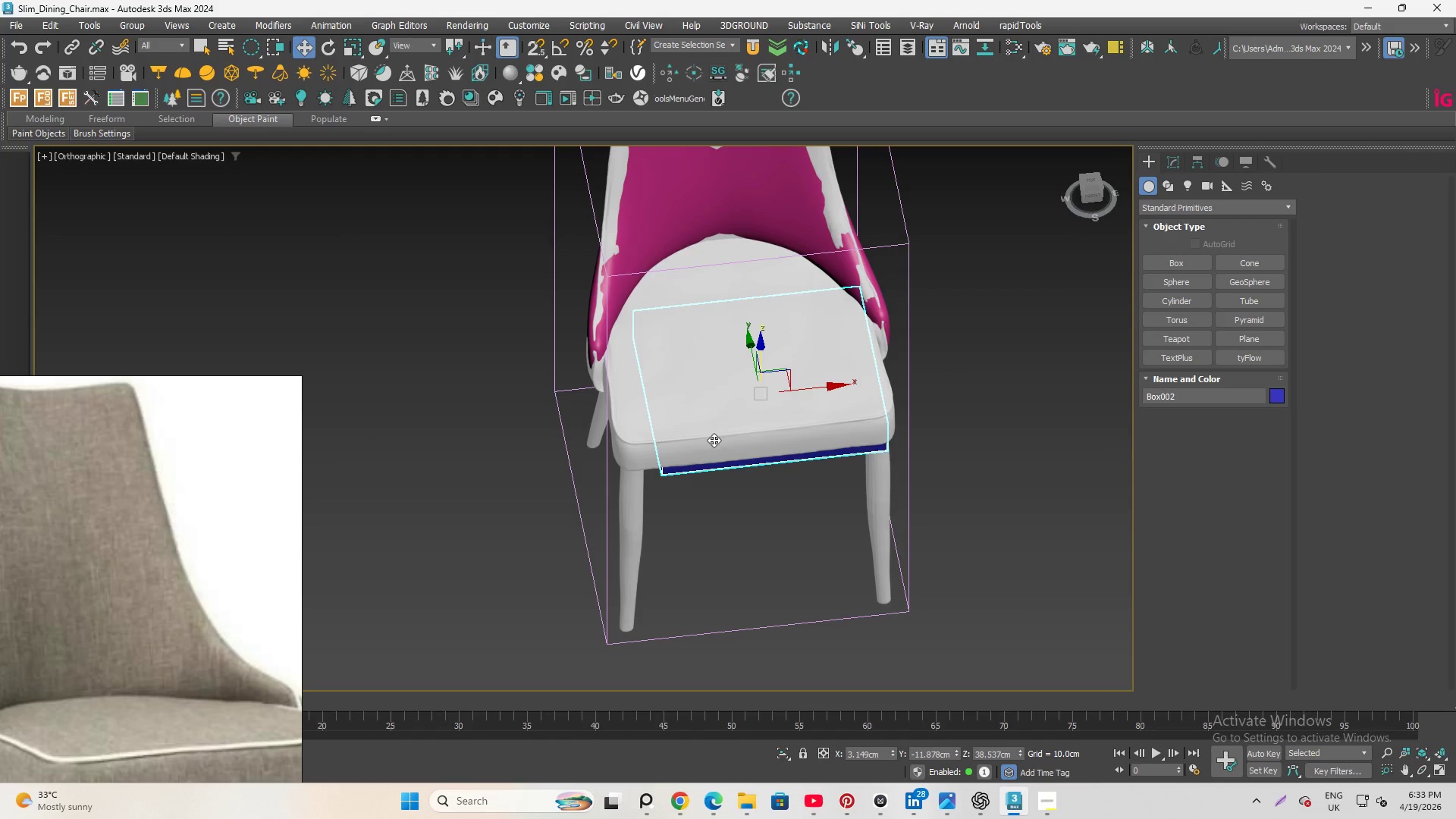 
hold_key(key=AltLeft, duration=2.44)
 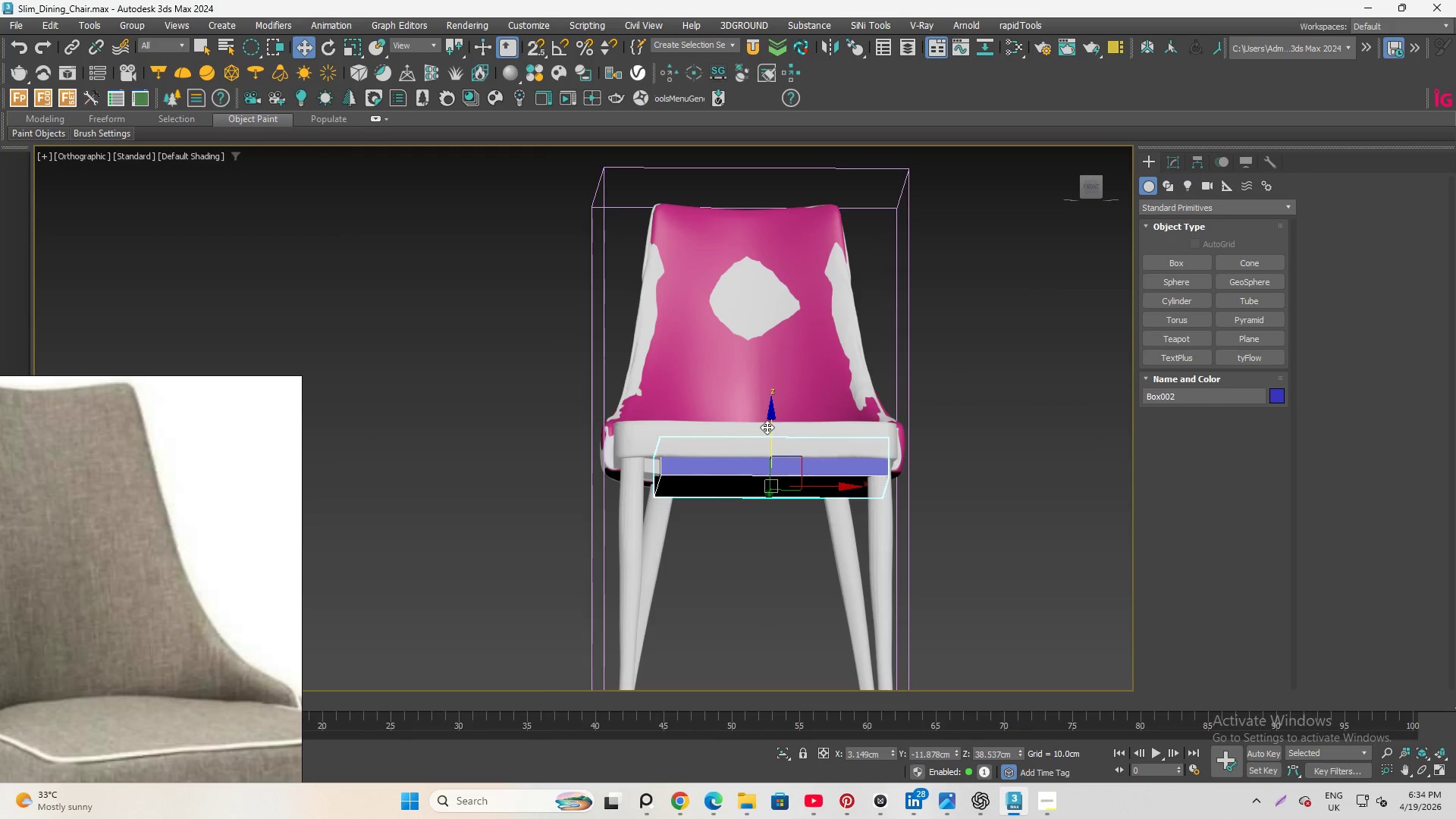 
left_click_drag(start_coordinate=[767, 427], to_coordinate=[761, 410])
 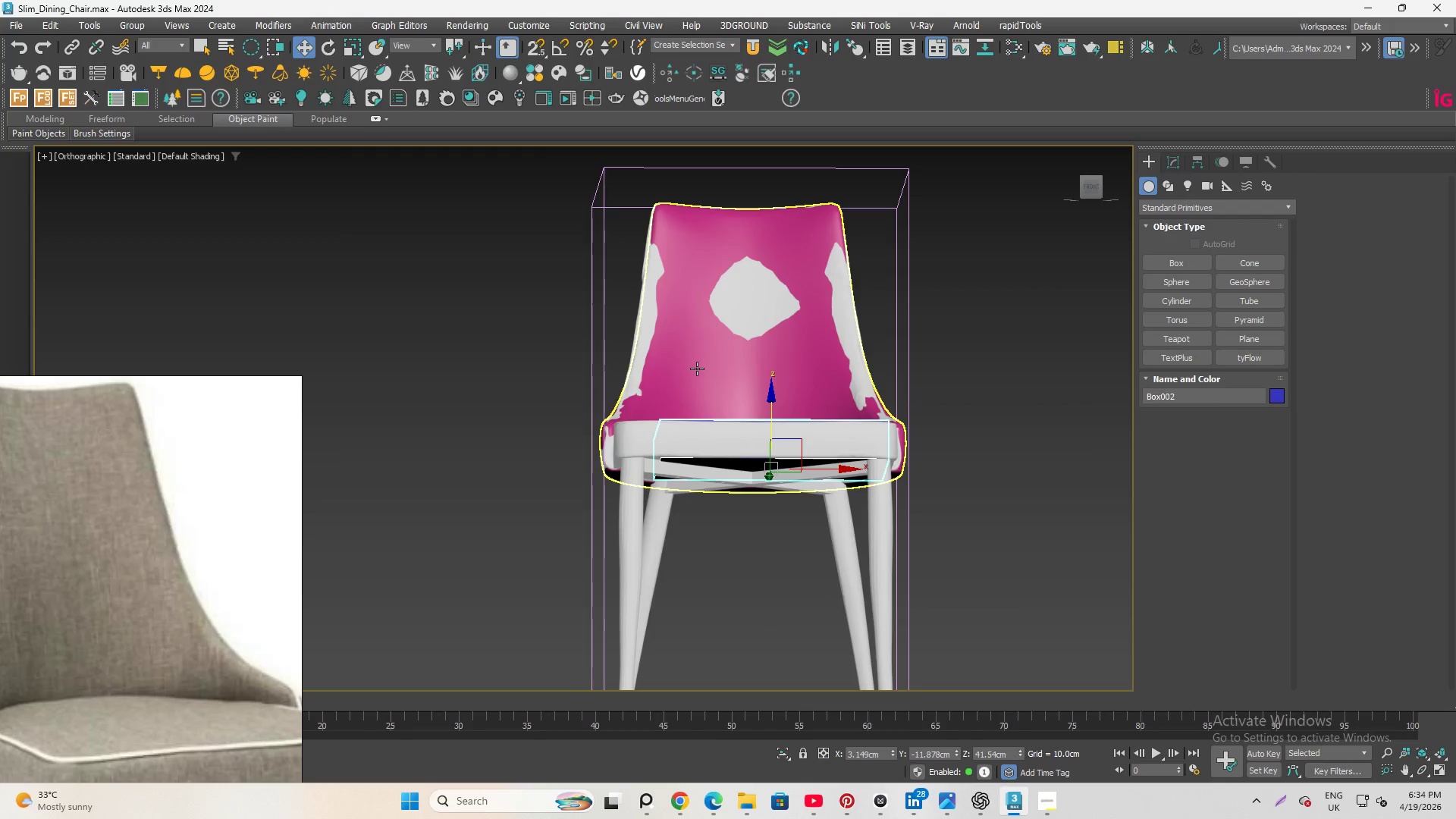 
hold_key(key=AltLeft, duration=1.05)
 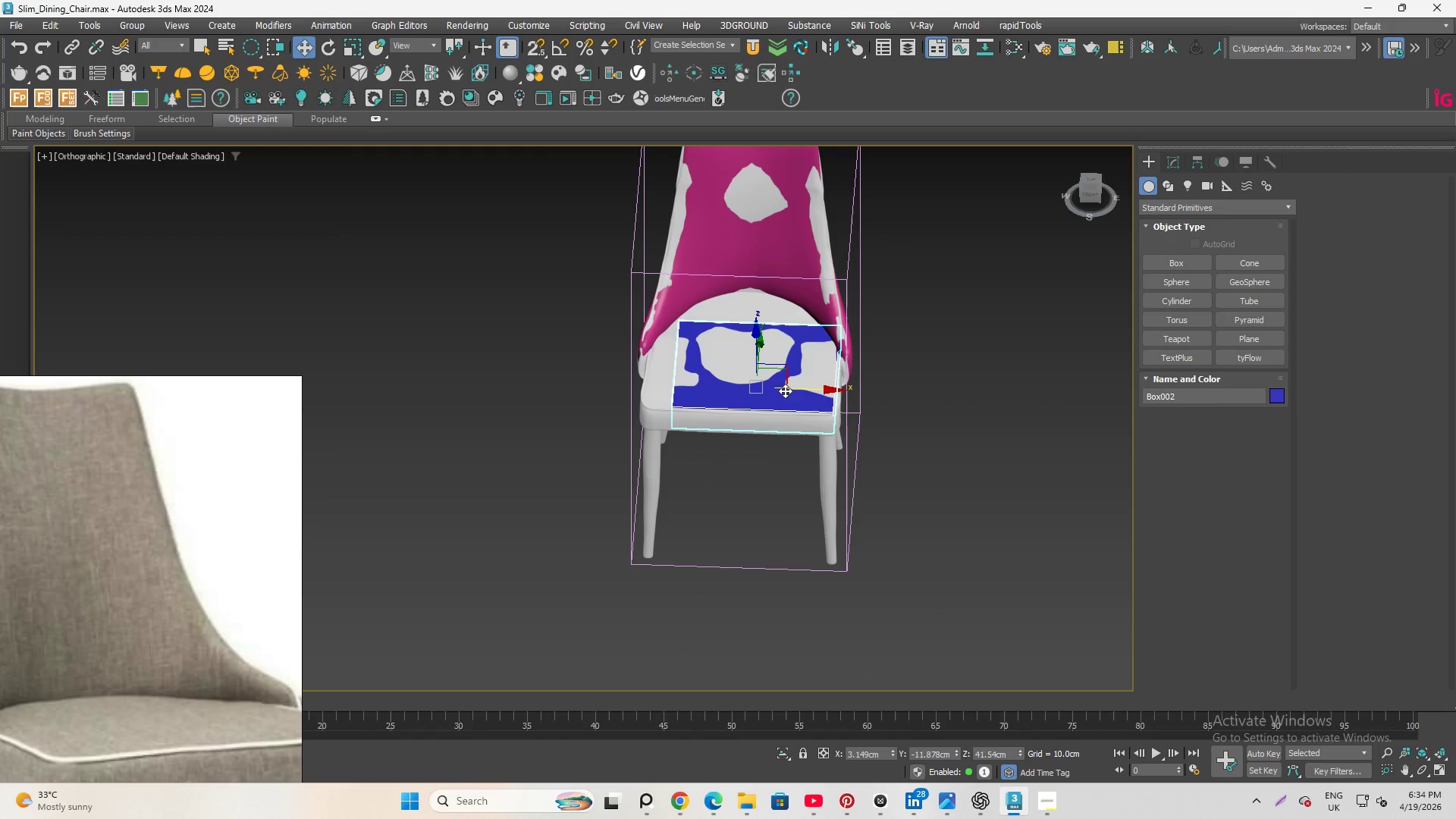 
scroll: coordinate [699, 375], scroll_direction: down, amount: 1.0
 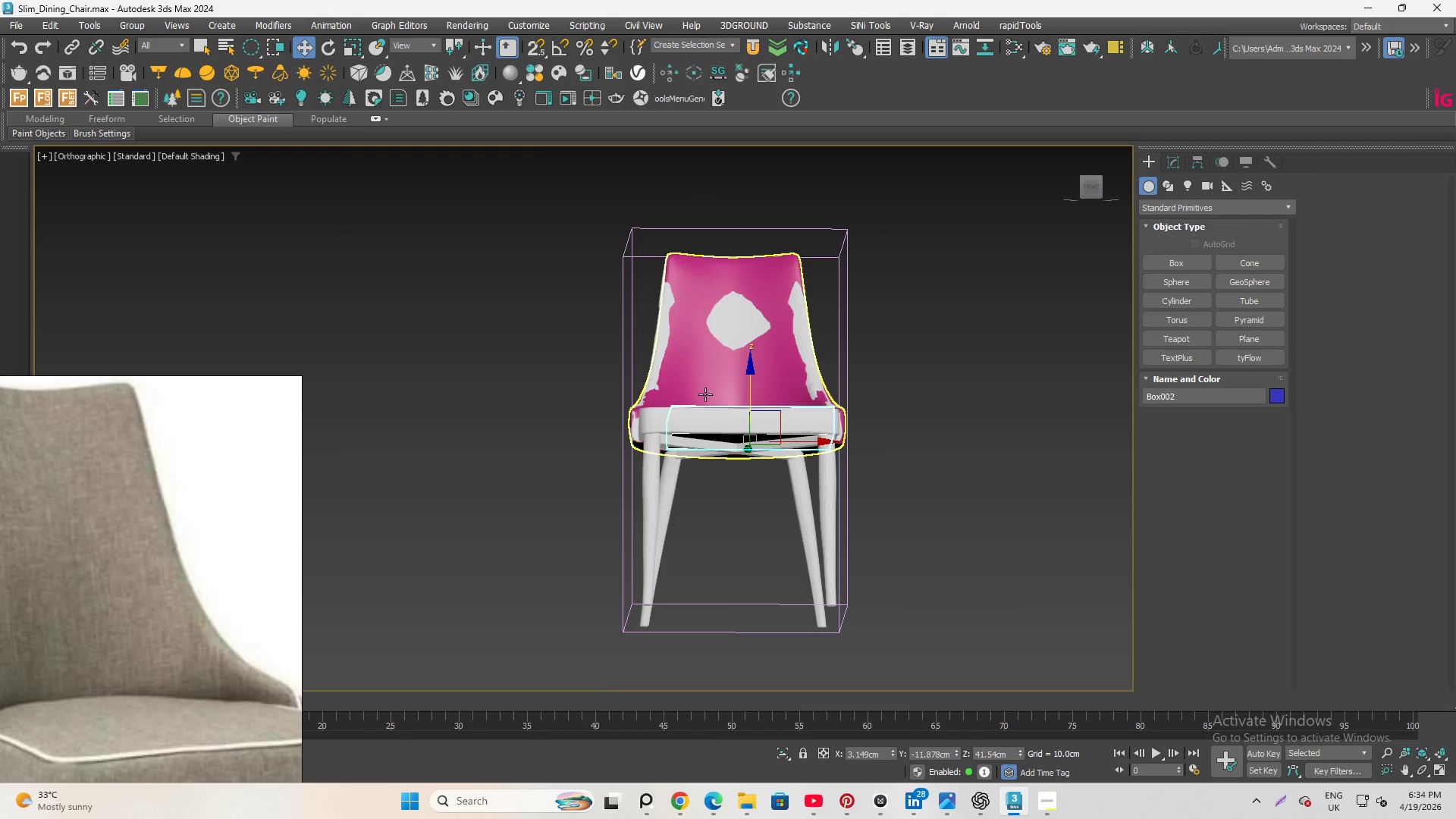 
key(W)
 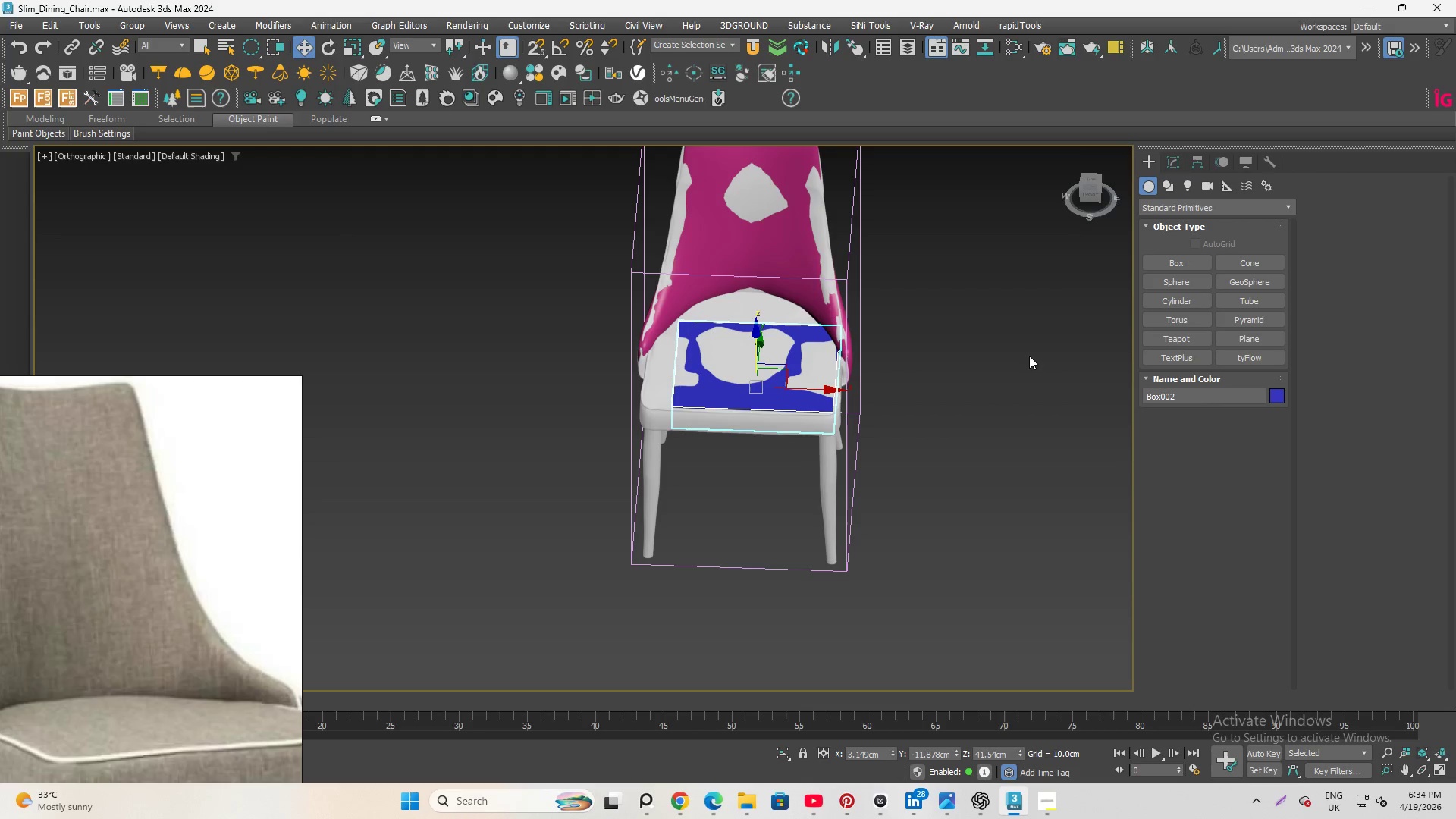 
key(W)
 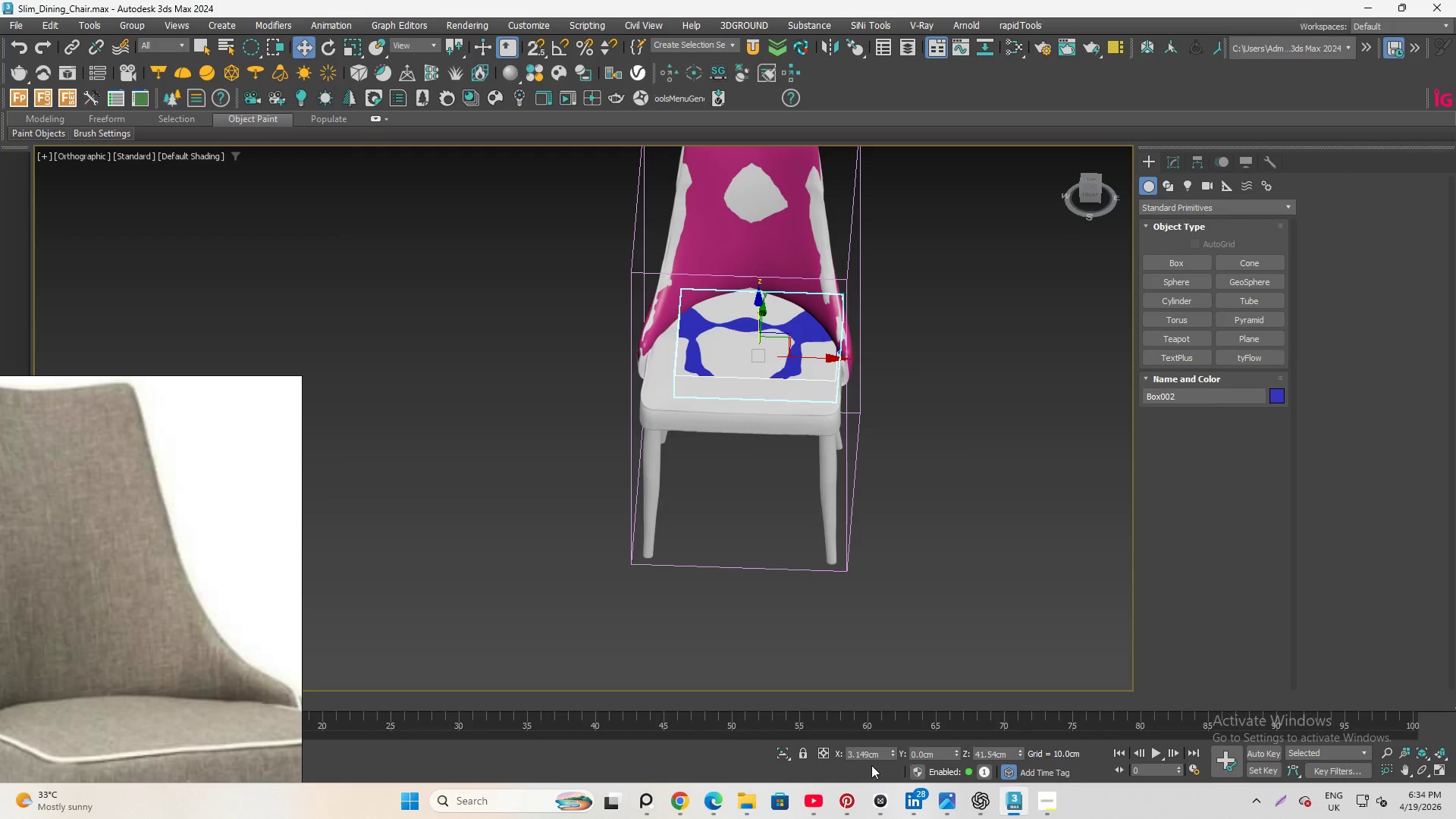 
right_click([890, 753])
 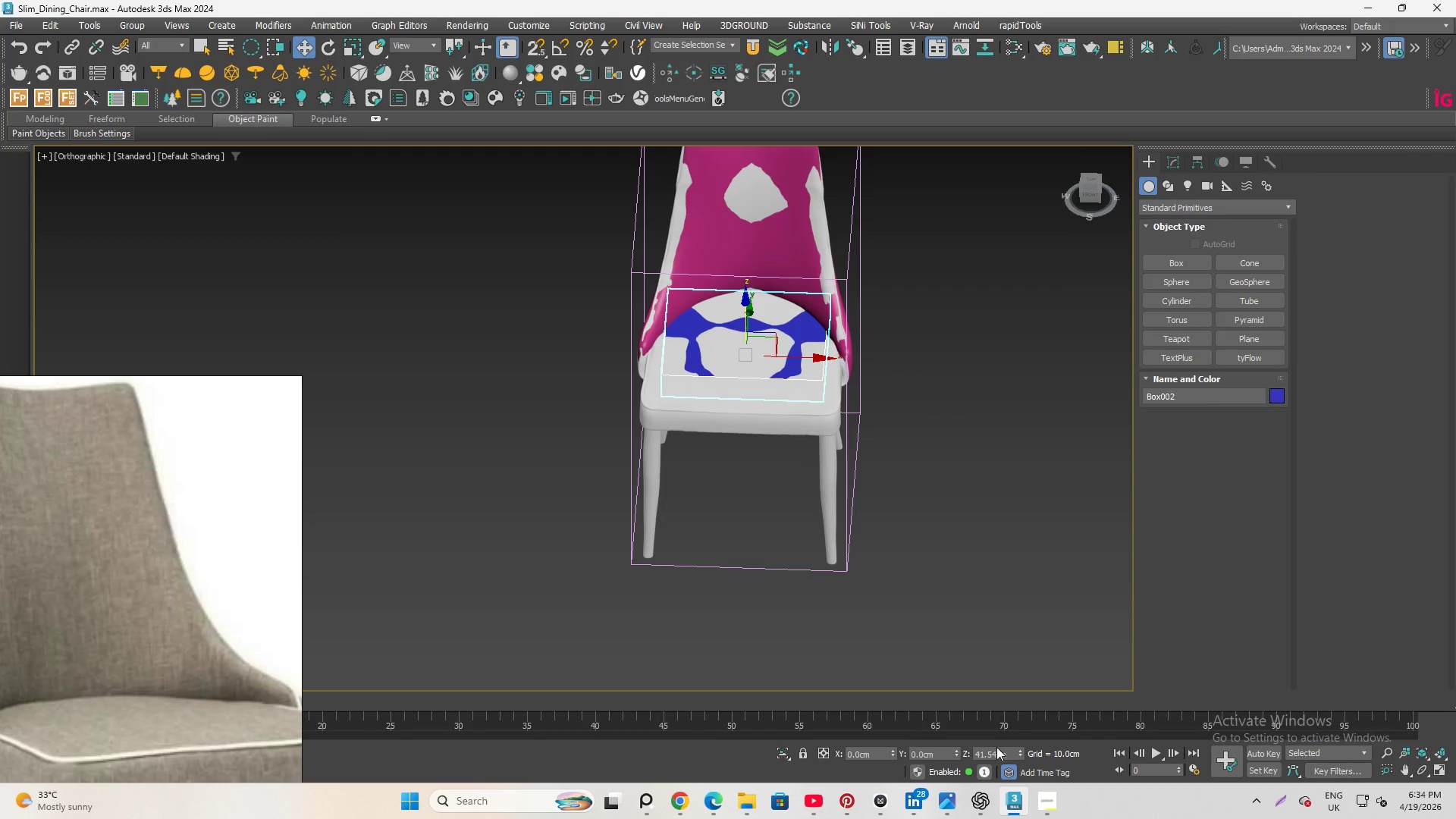 
hold_key(key=AltLeft, duration=1.48)
 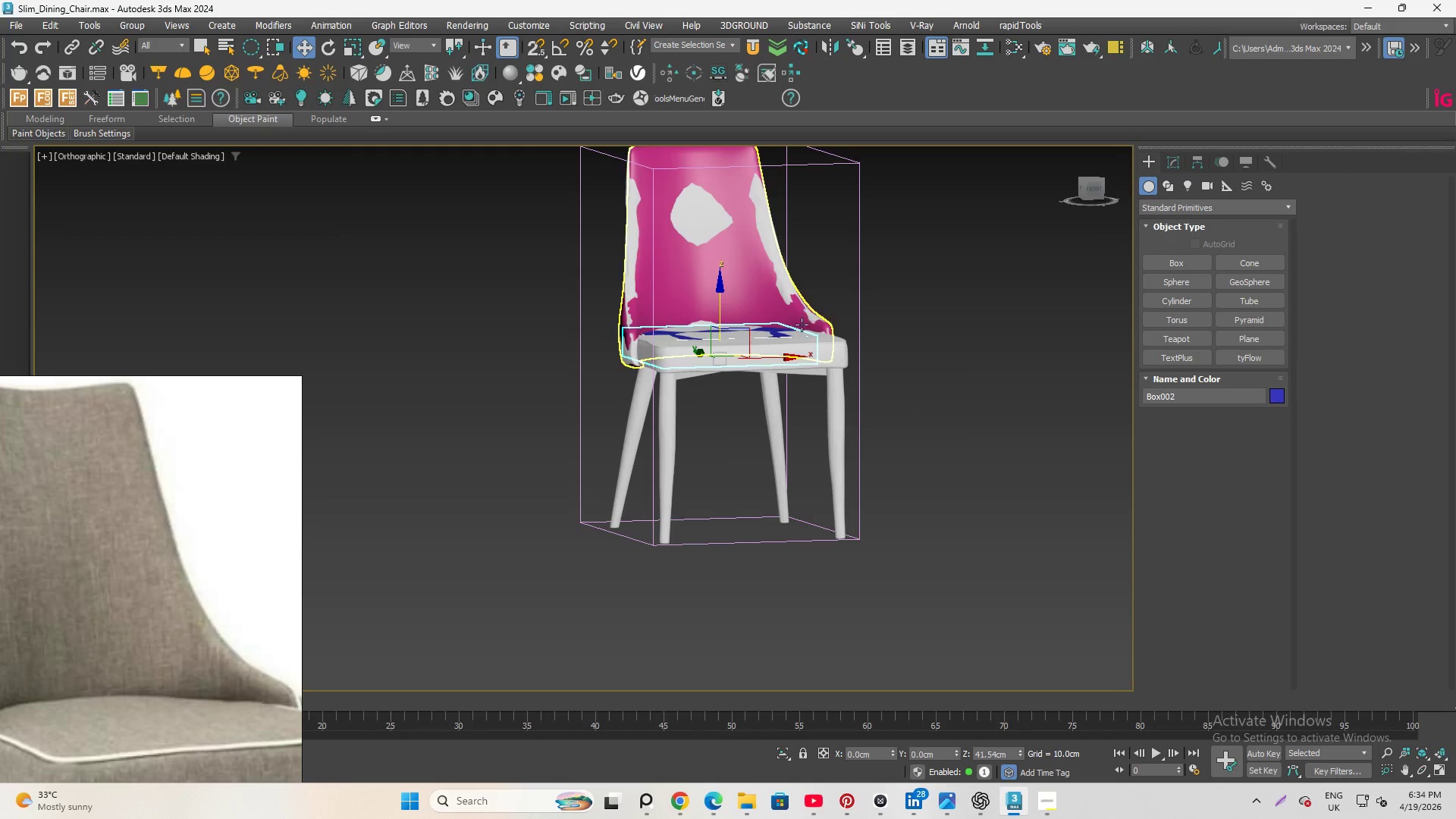 
hold_key(key=AltLeft, duration=3.28)
 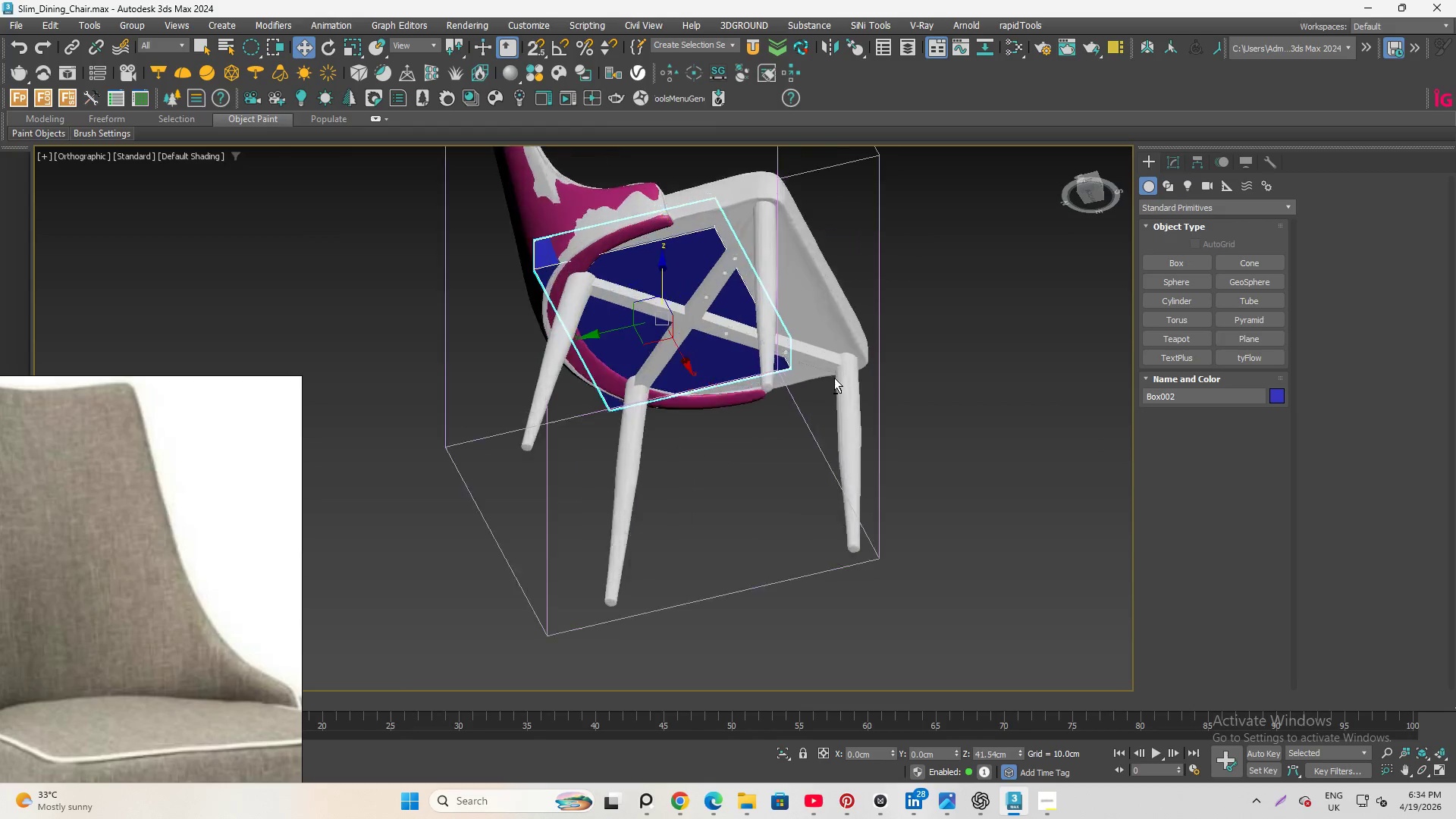 
hold_key(key=AltLeft, duration=1.34)
 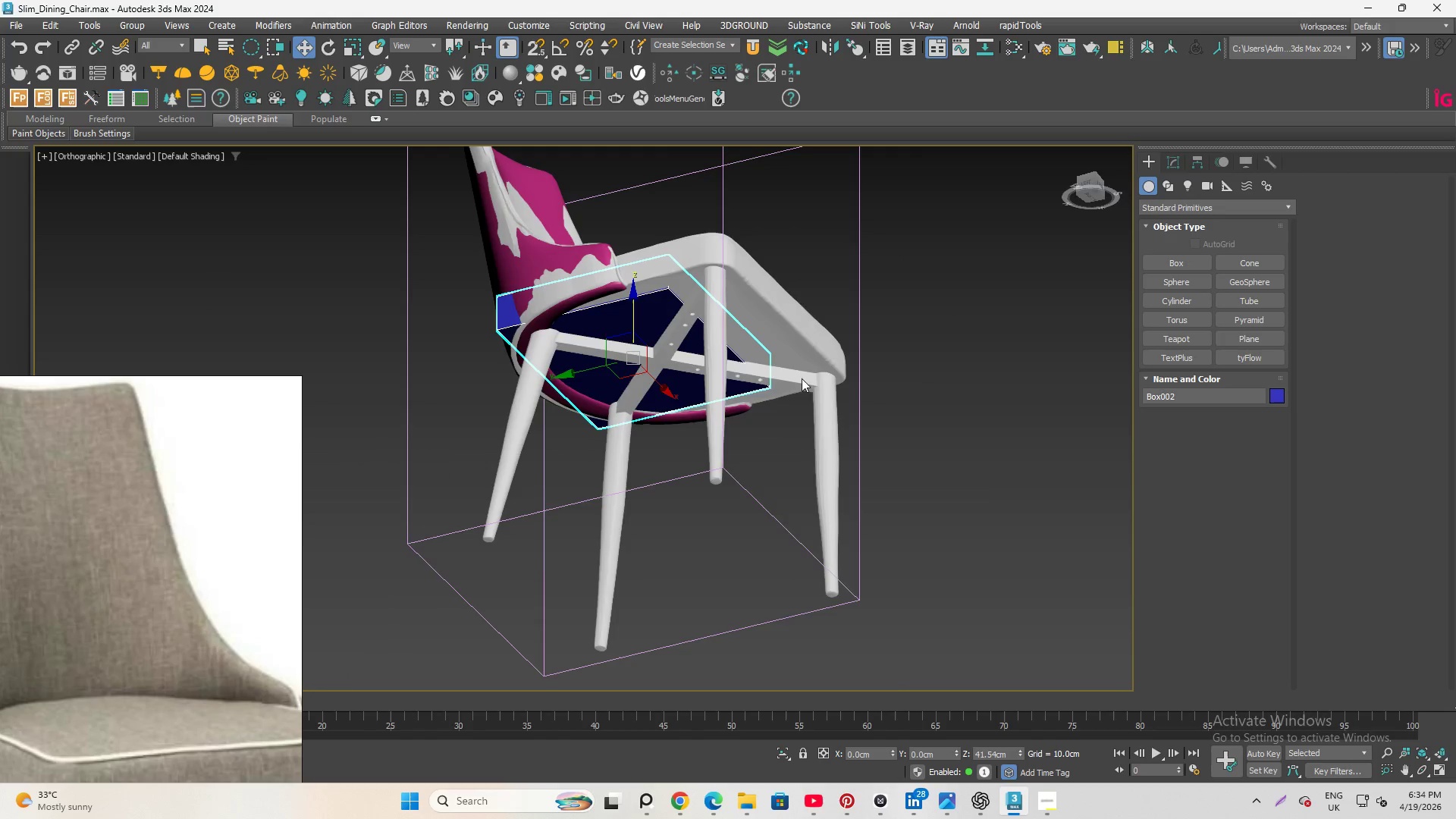 
scroll: coordinate [841, 375], scroll_direction: up, amount: 4.0
 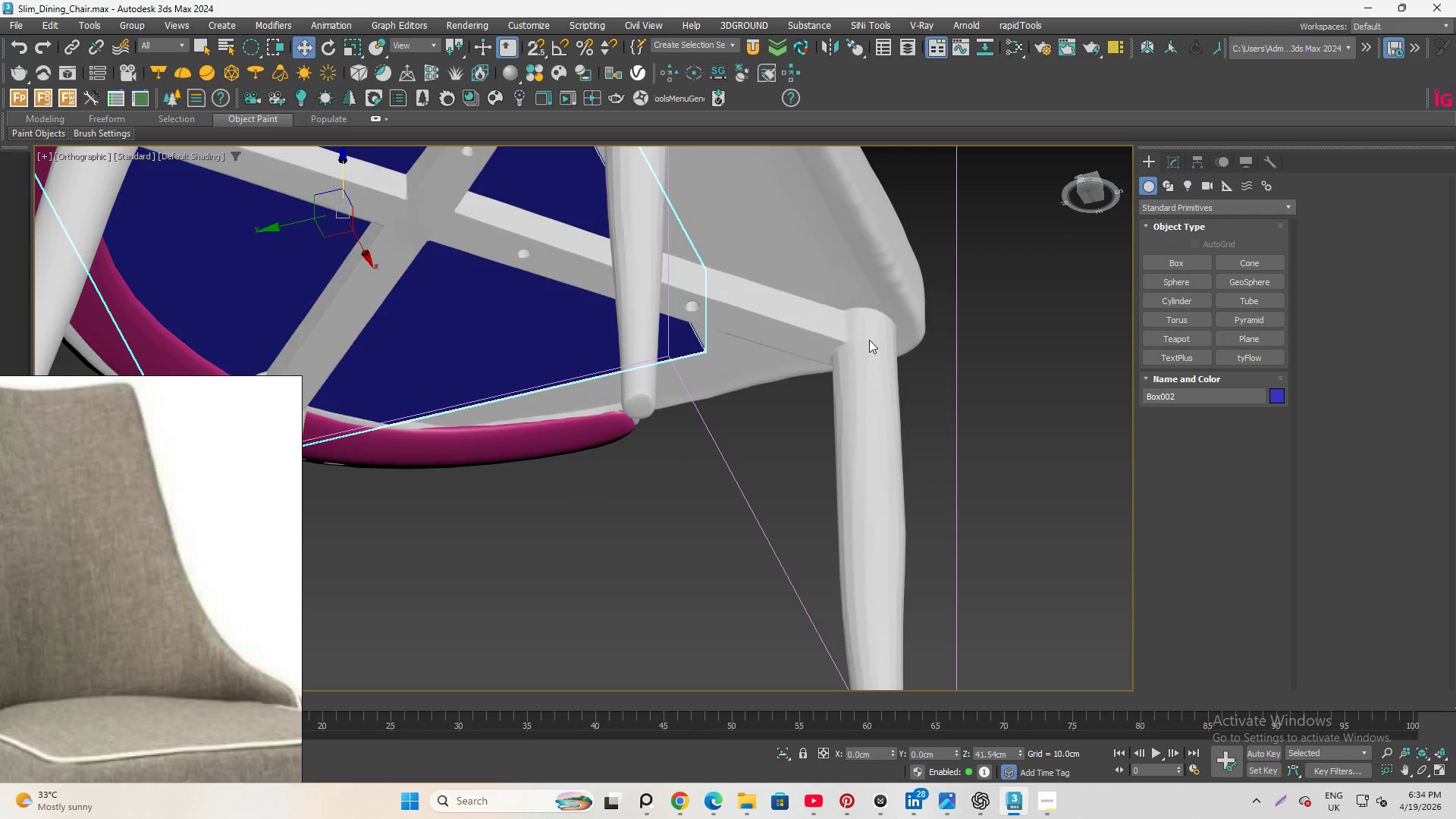 
scroll: coordinate [814, 378], scroll_direction: down, amount: 3.0
 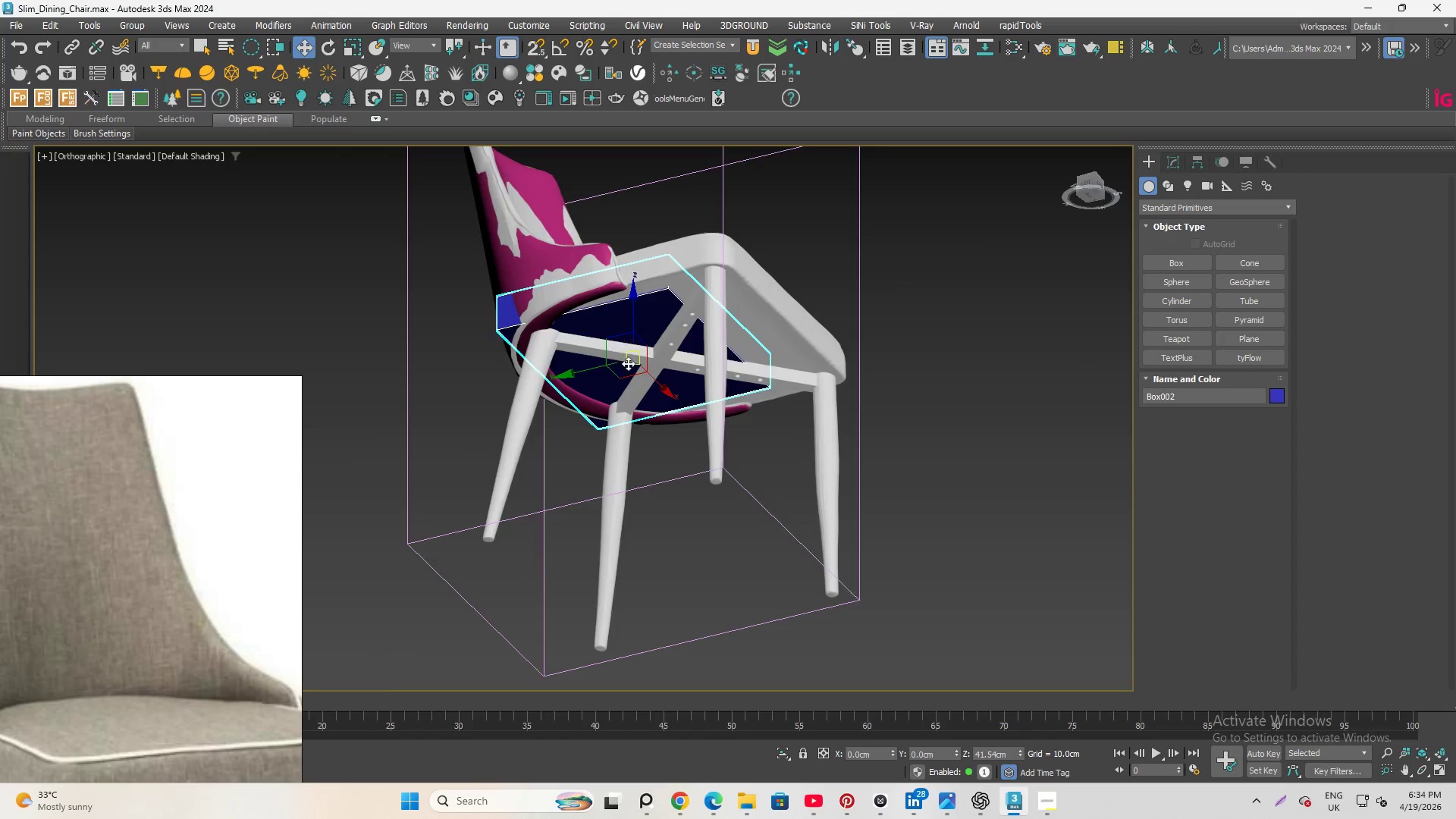 
scroll: coordinate [665, 382], scroll_direction: up, amount: 2.0
 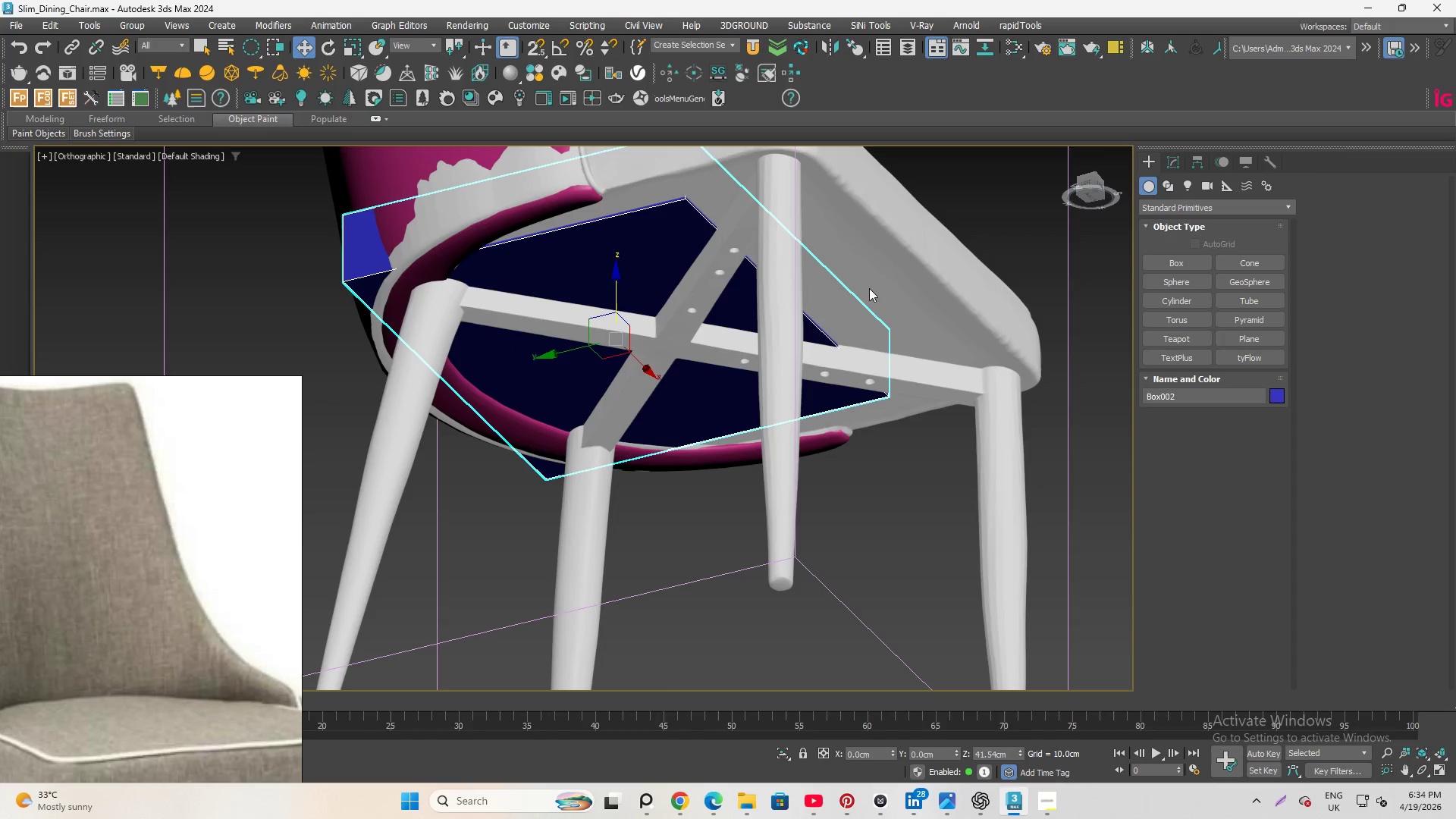 
hold_key(key=ControlLeft, duration=0.86)
left_click([868, 243])
 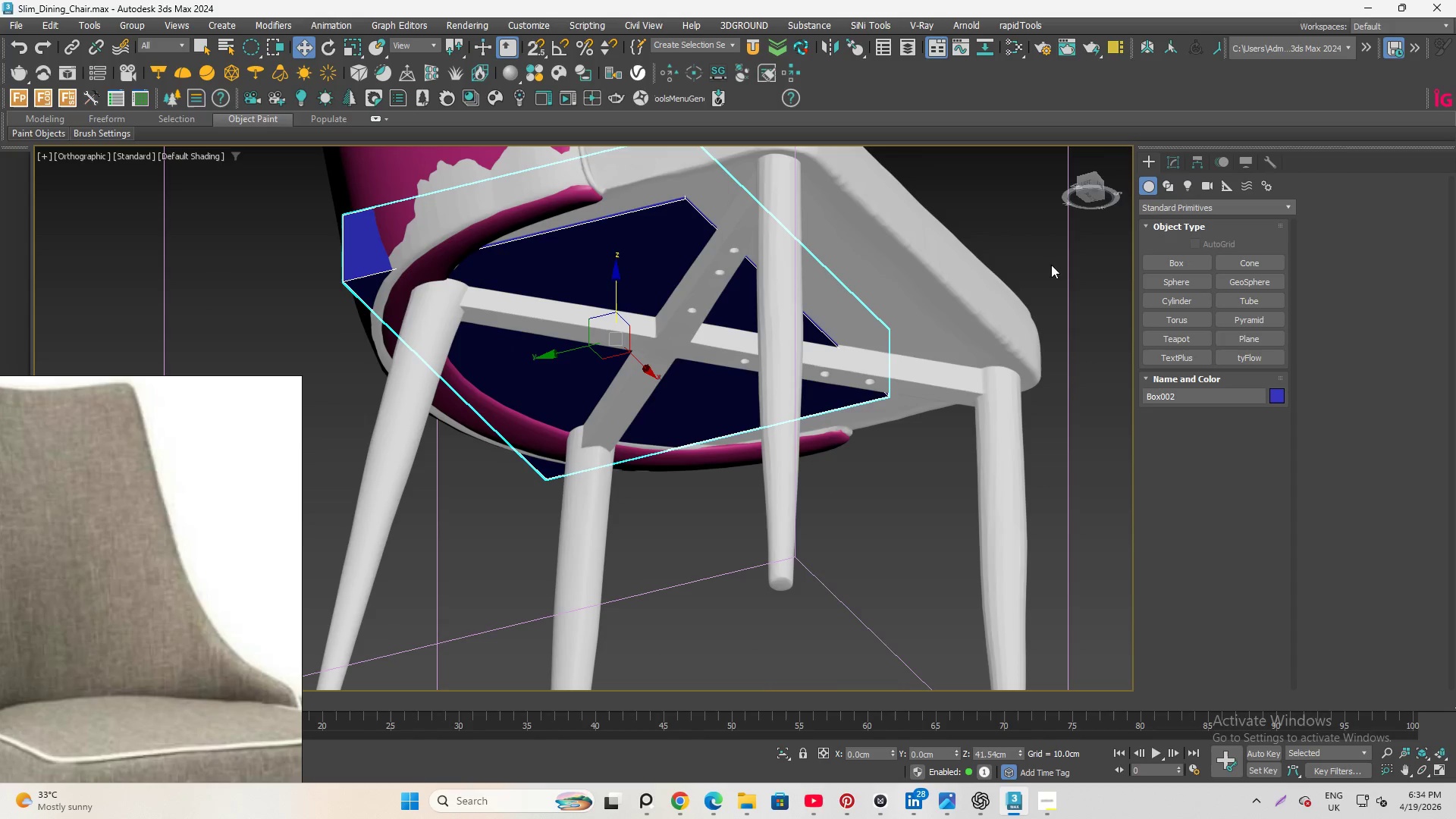 
hold_key(key=ControlLeft, duration=0.56)
scroll: coordinate [577, 337], scroll_direction: down, amount: 2.0
 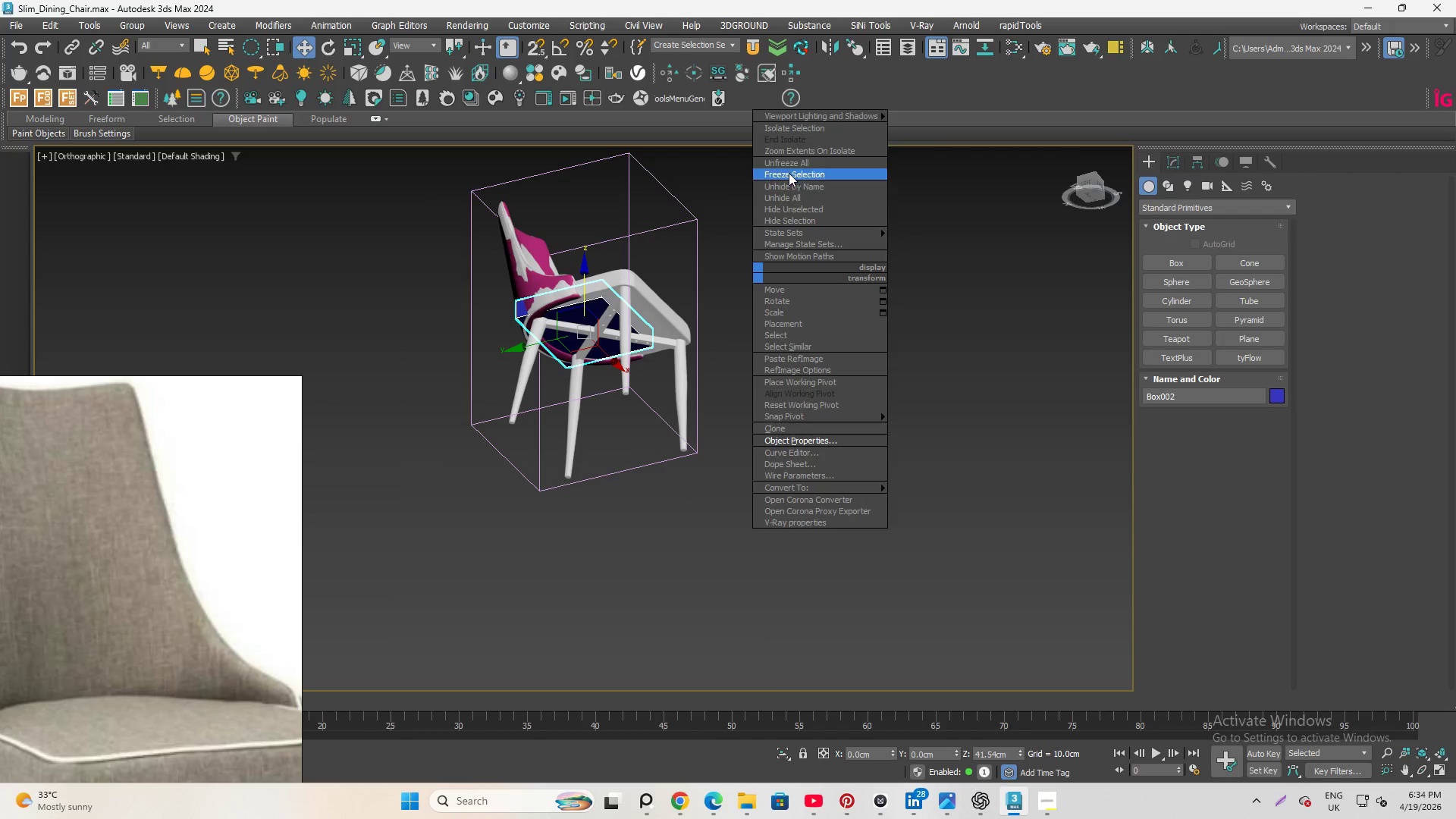 
left_click([789, 159])
 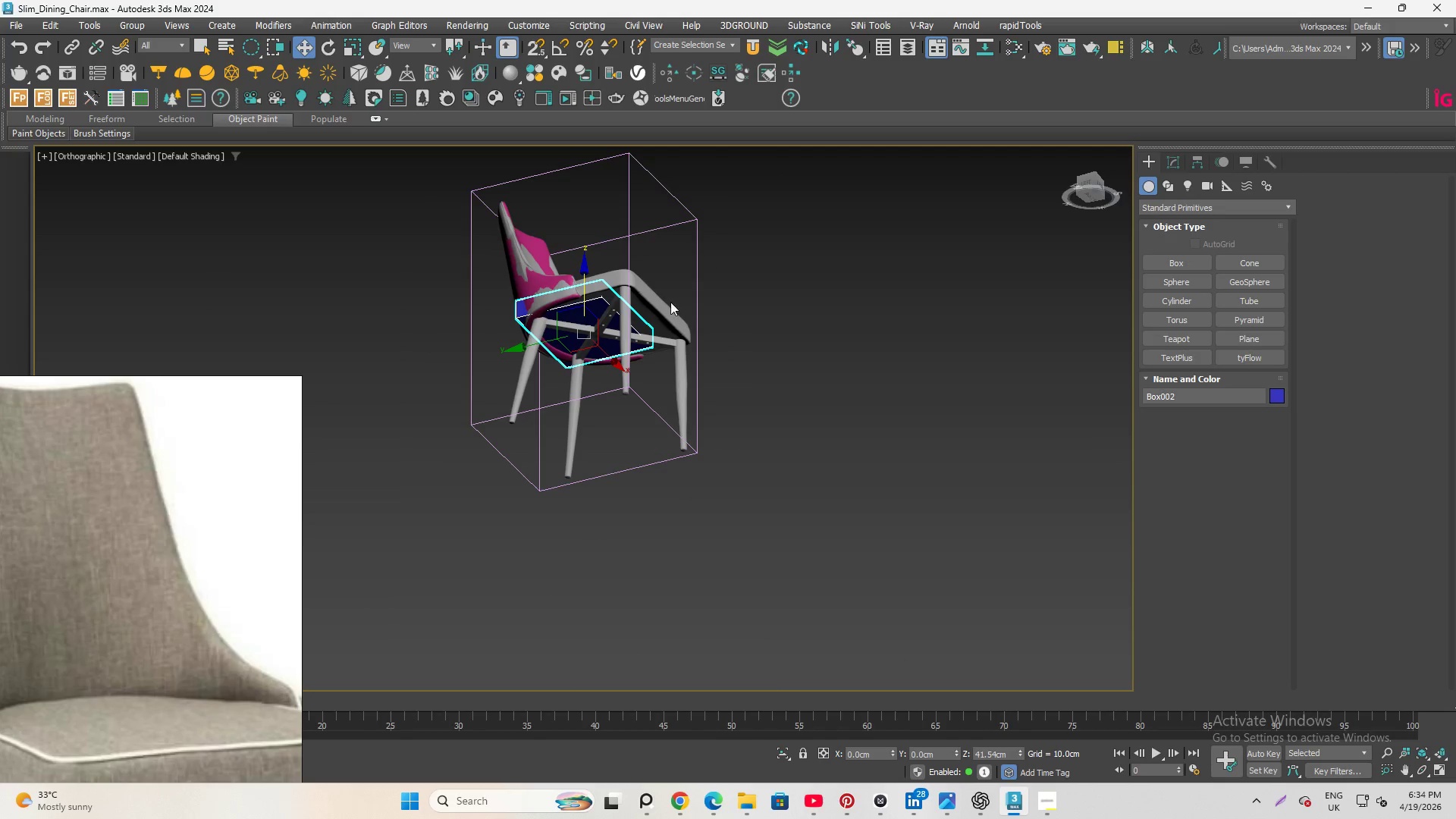 
scroll: coordinate [664, 316], scroll_direction: up, amount: 3.0
 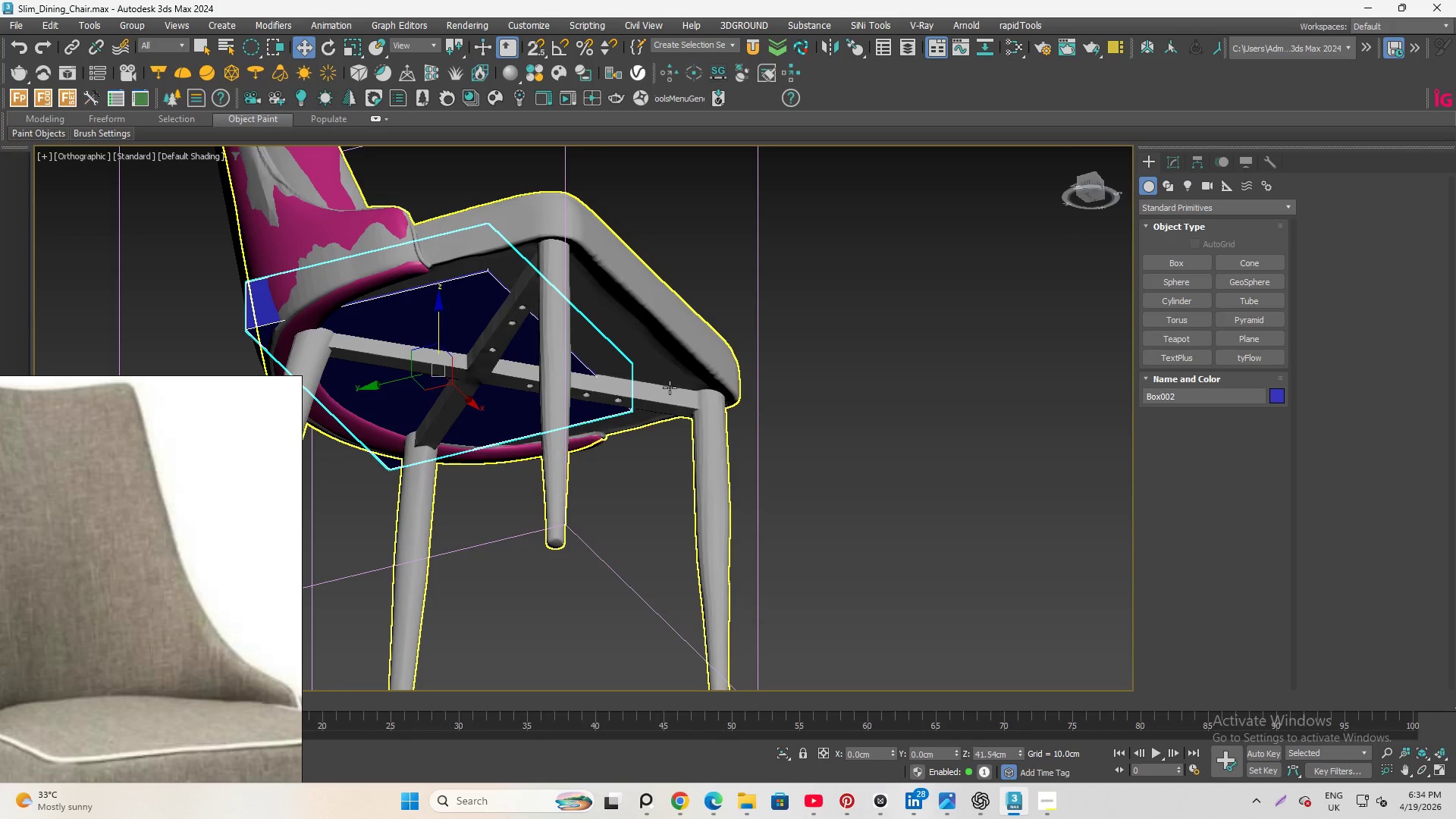 
hold_key(key=ControlLeft, duration=0.59)
left_click([671, 388])
 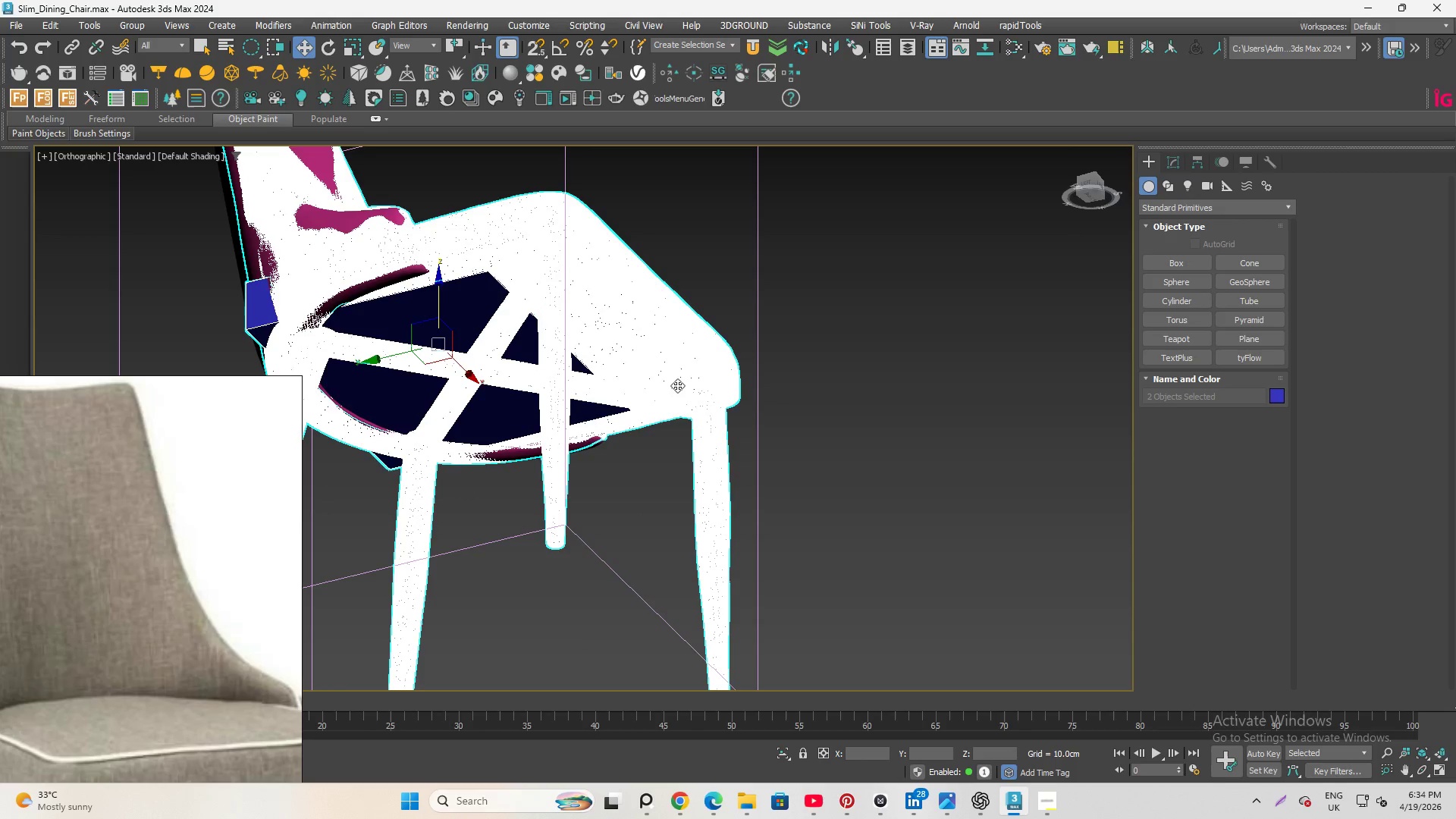 
key(Alt+Q)
 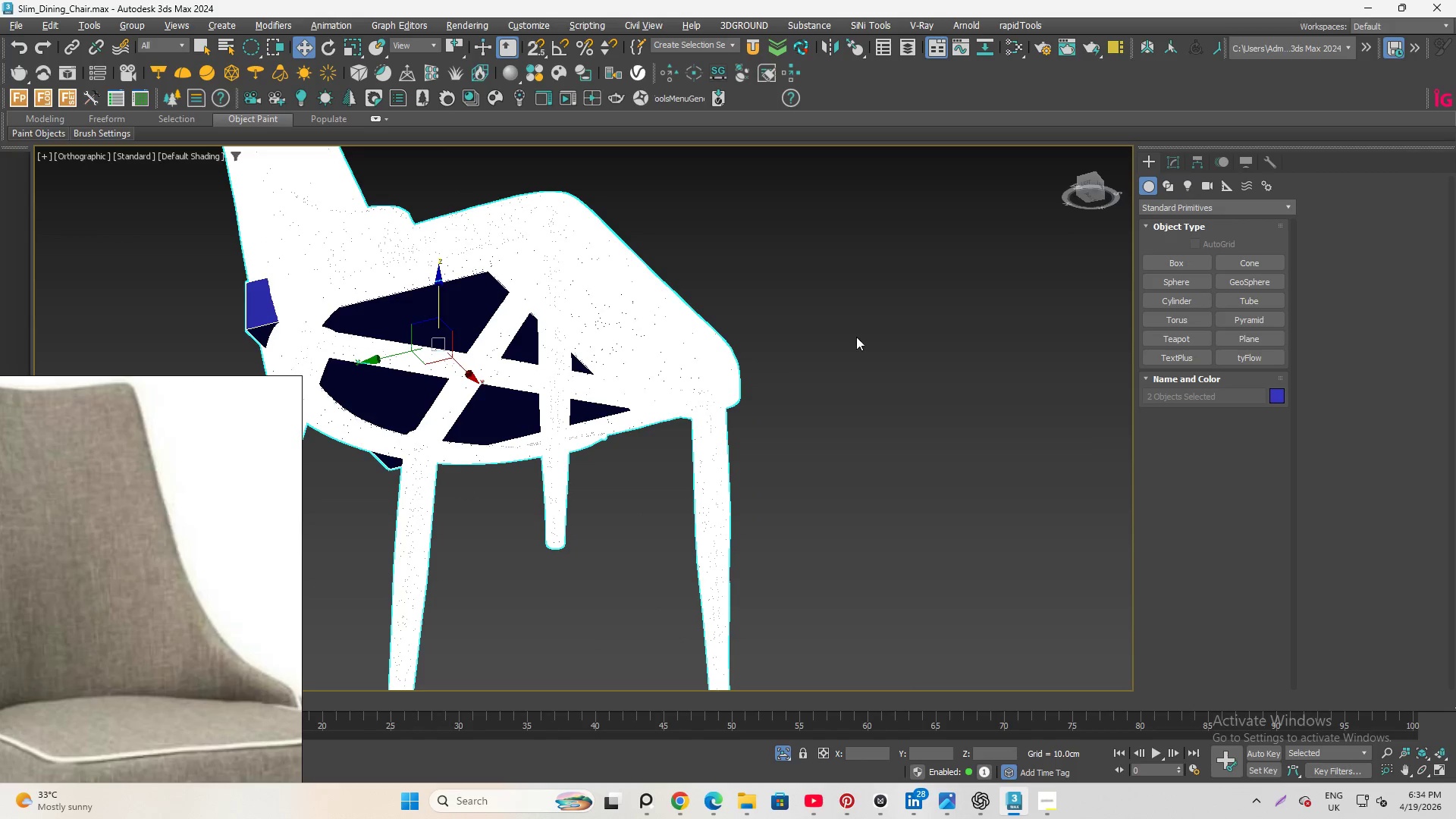 
scroll: coordinate [856, 335], scroll_direction: down, amount: 2.0
 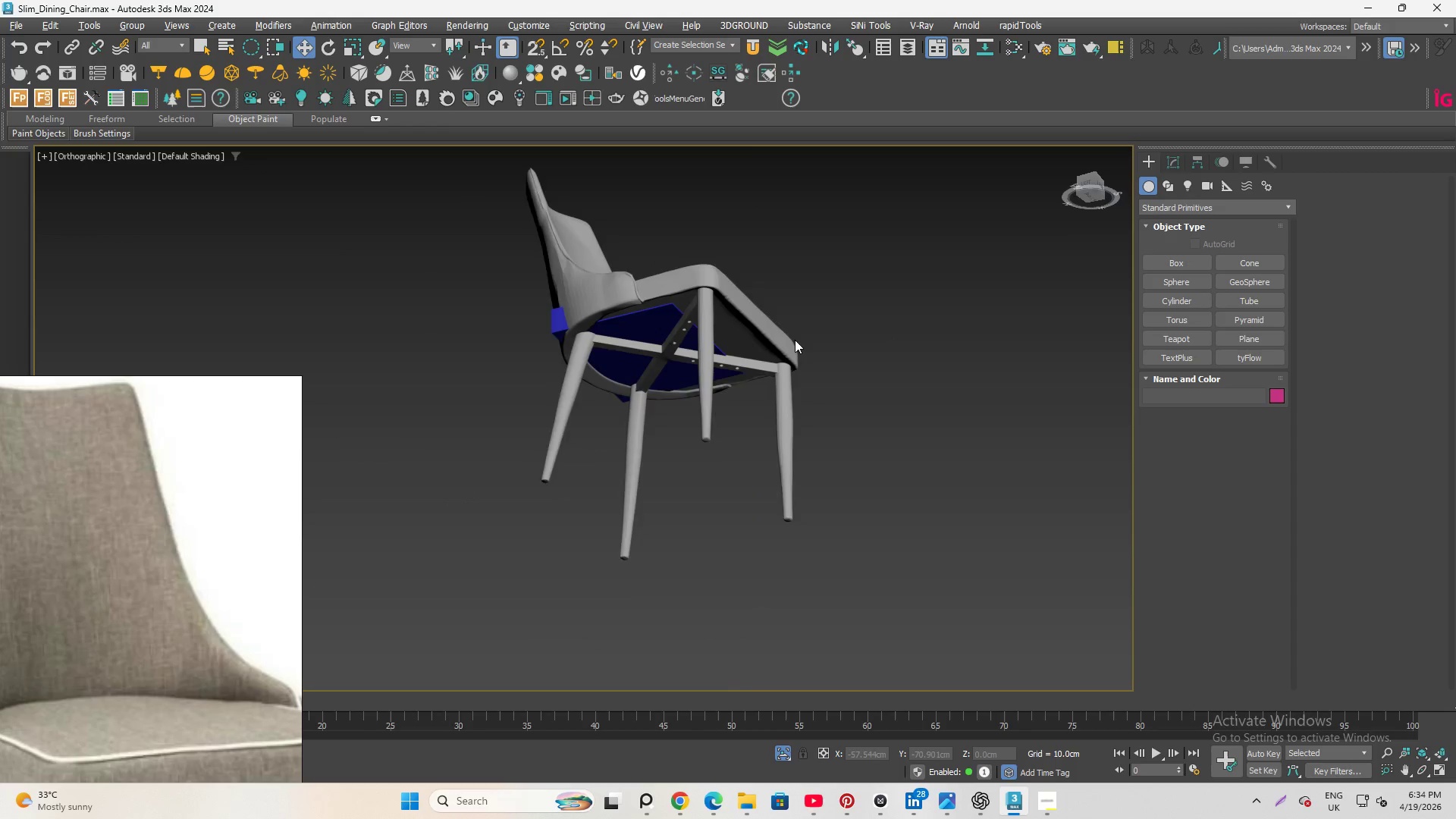 
hold_key(key=AltLeft, duration=1.22)
 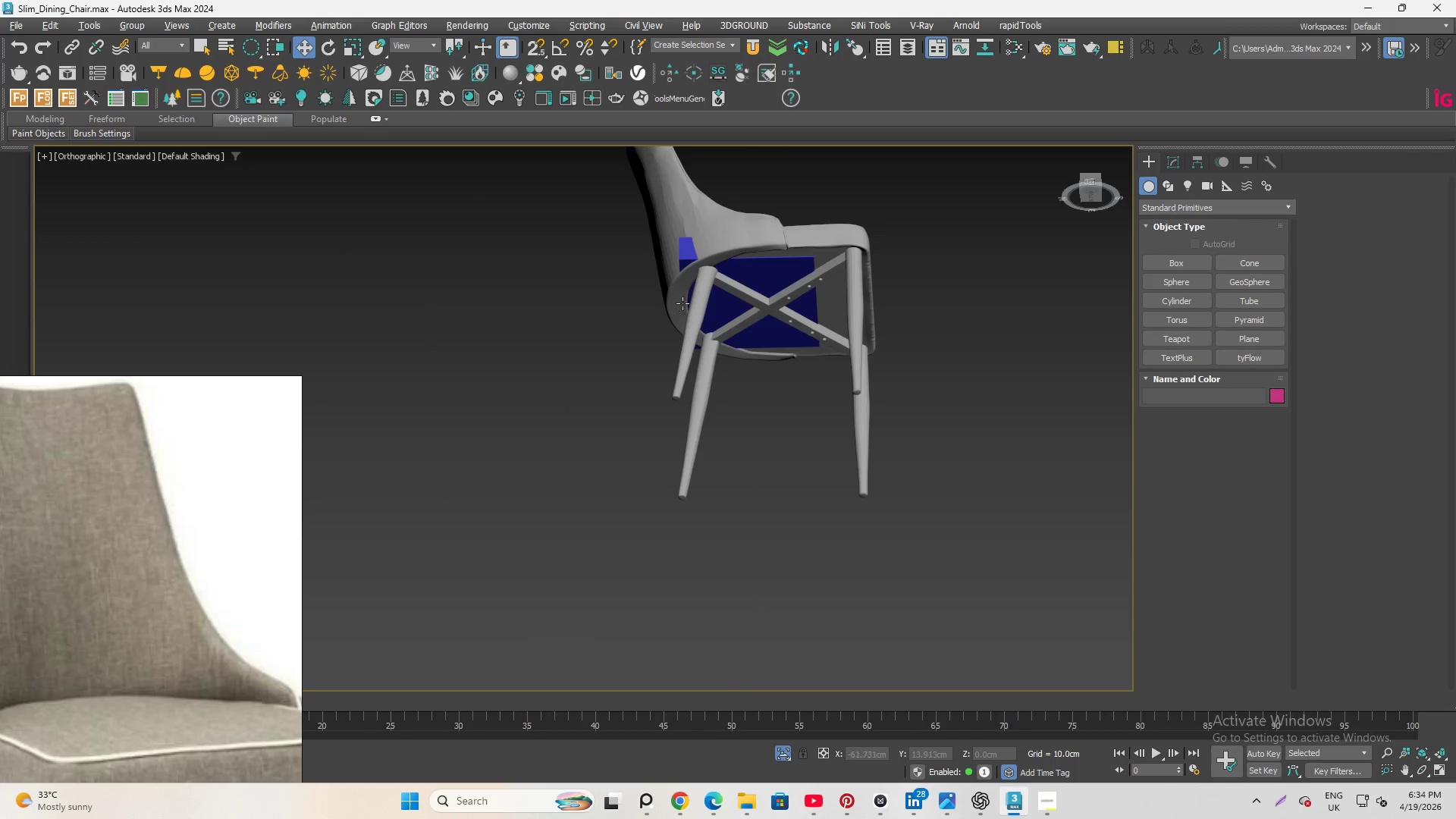 
hold_key(key=AltLeft, duration=1.31)
 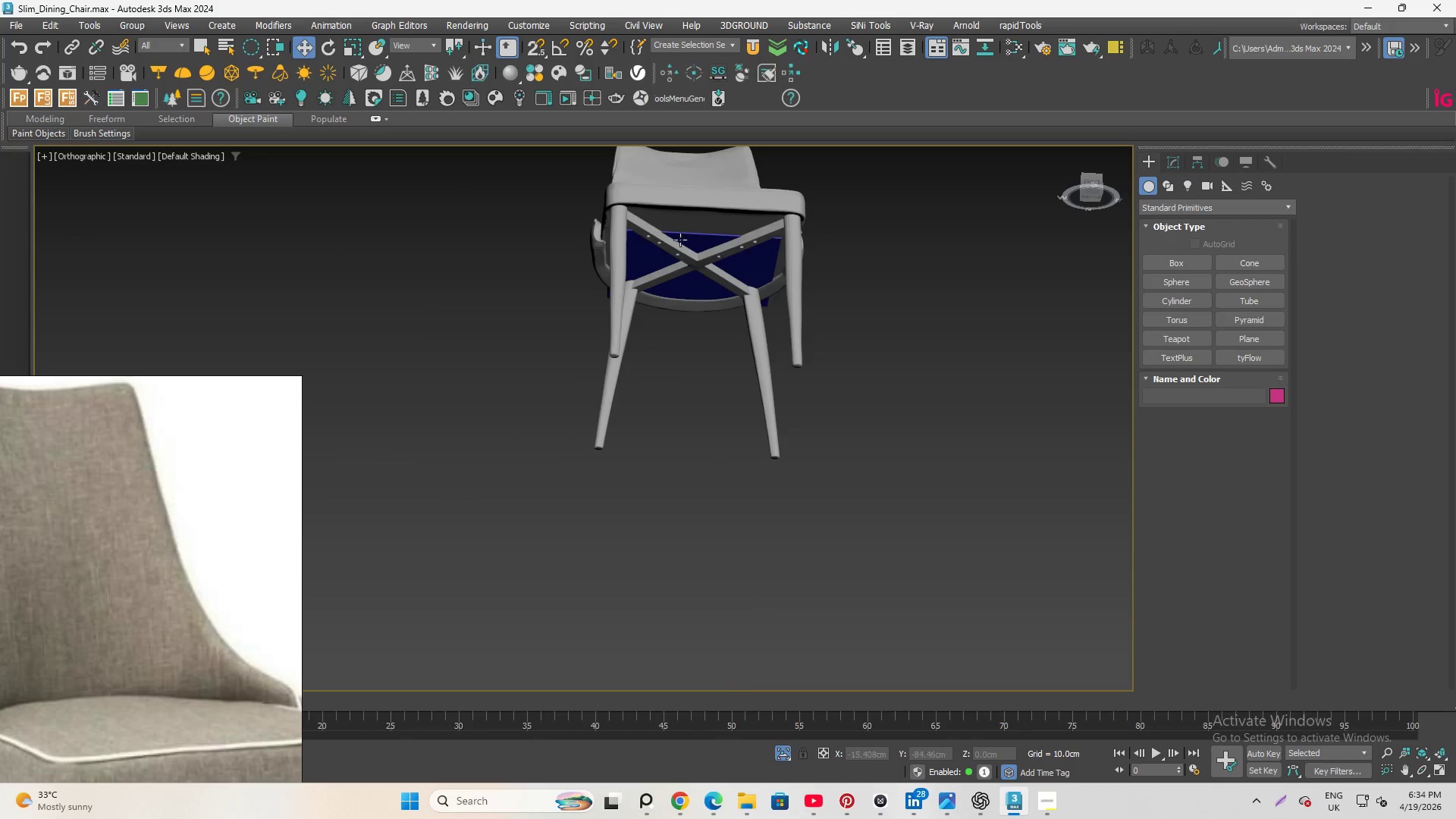 
left_click([702, 230])
 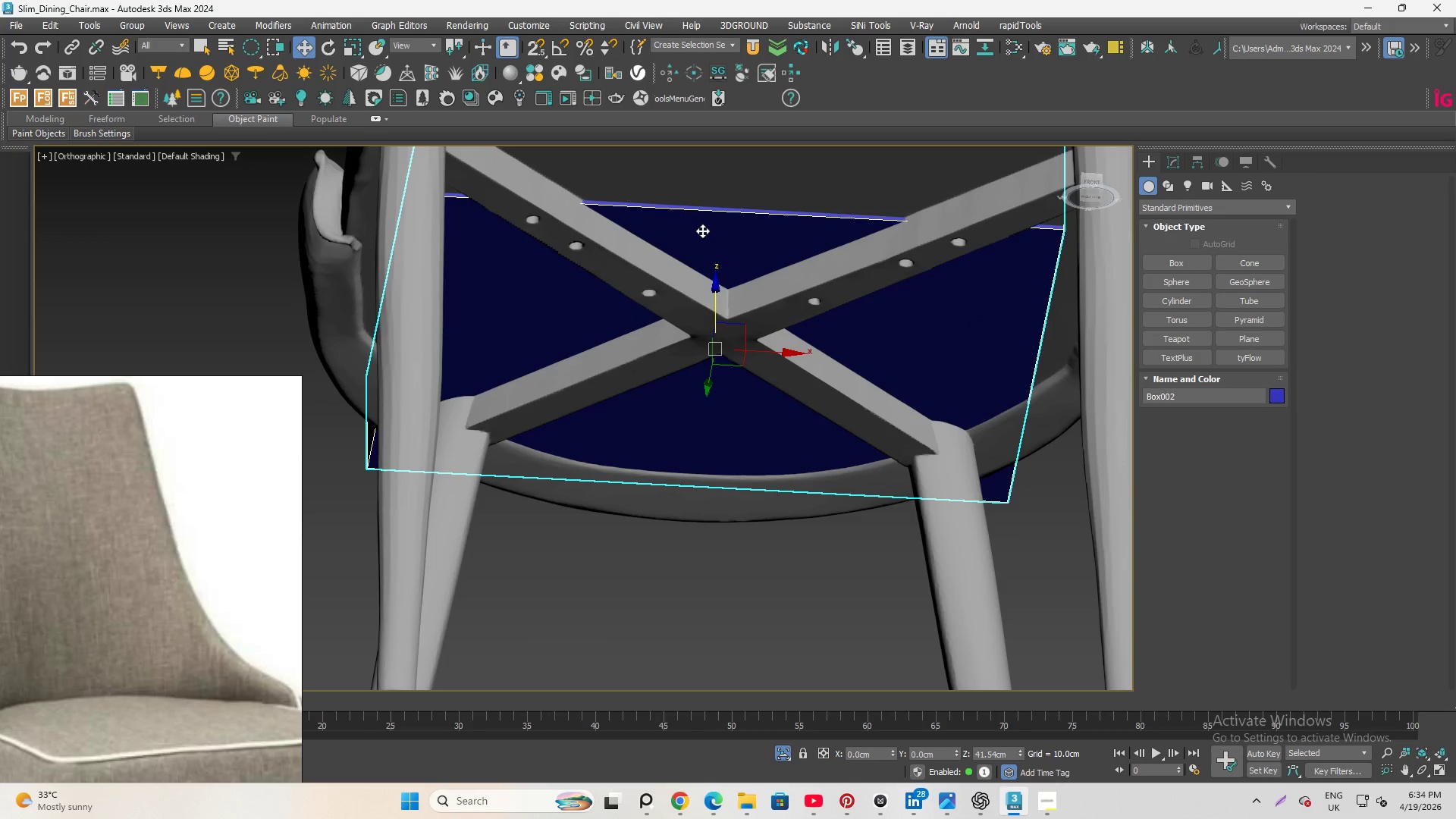 
scroll: coordinate [694, 240], scroll_direction: up, amount: 4.0
 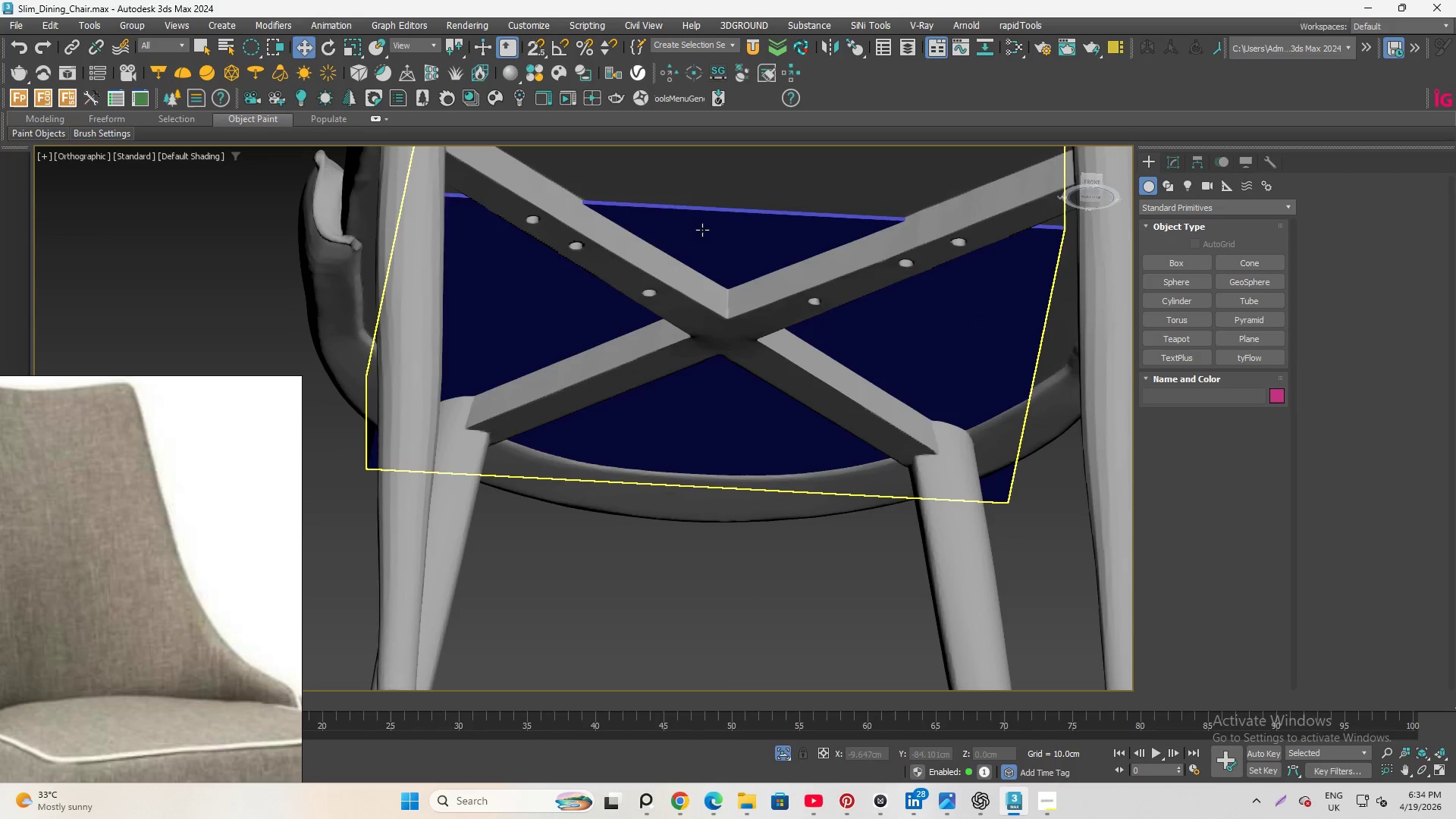 
hold_key(key=AltLeft, duration=0.61)
 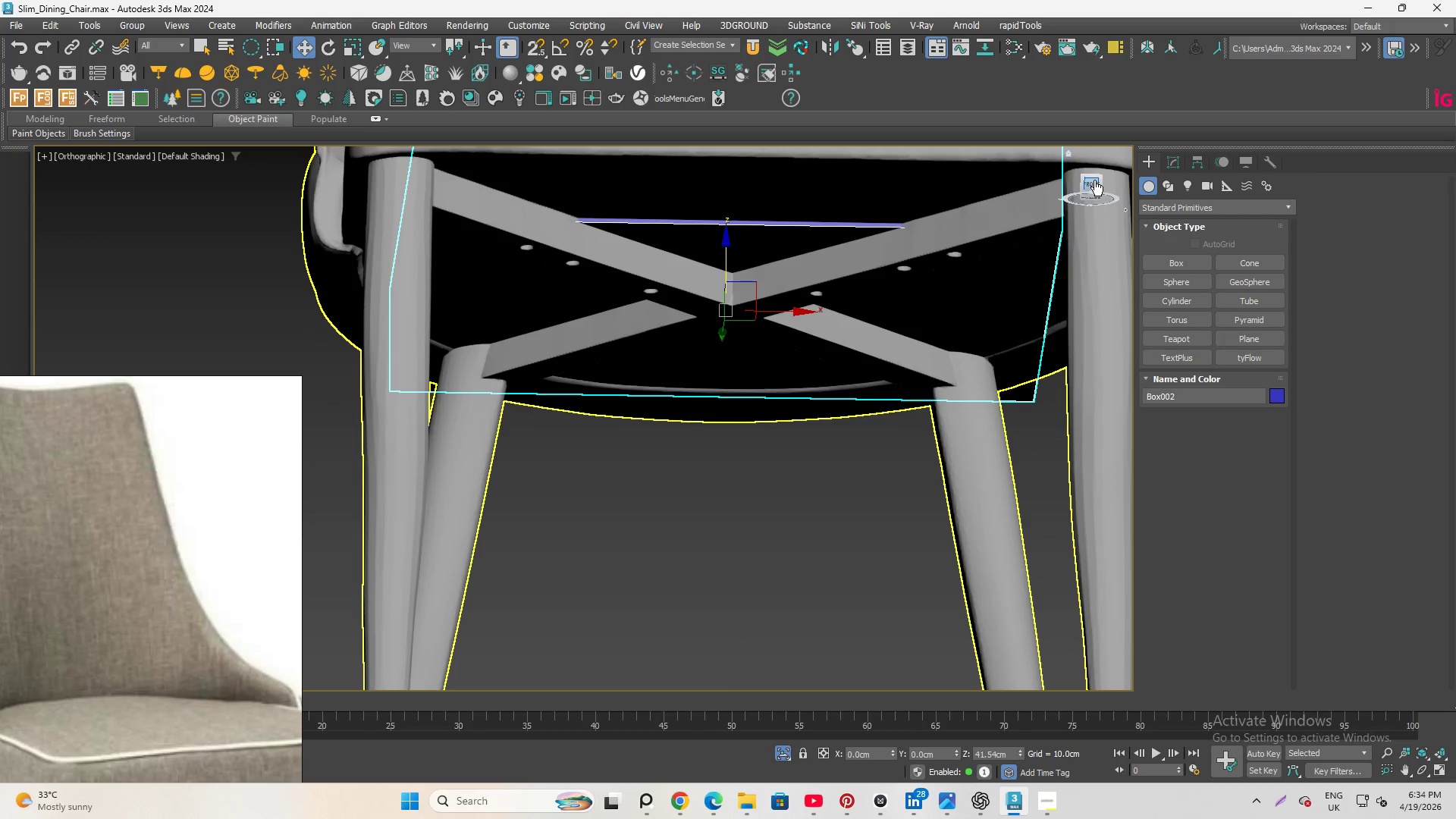 
left_click([1094, 180])
 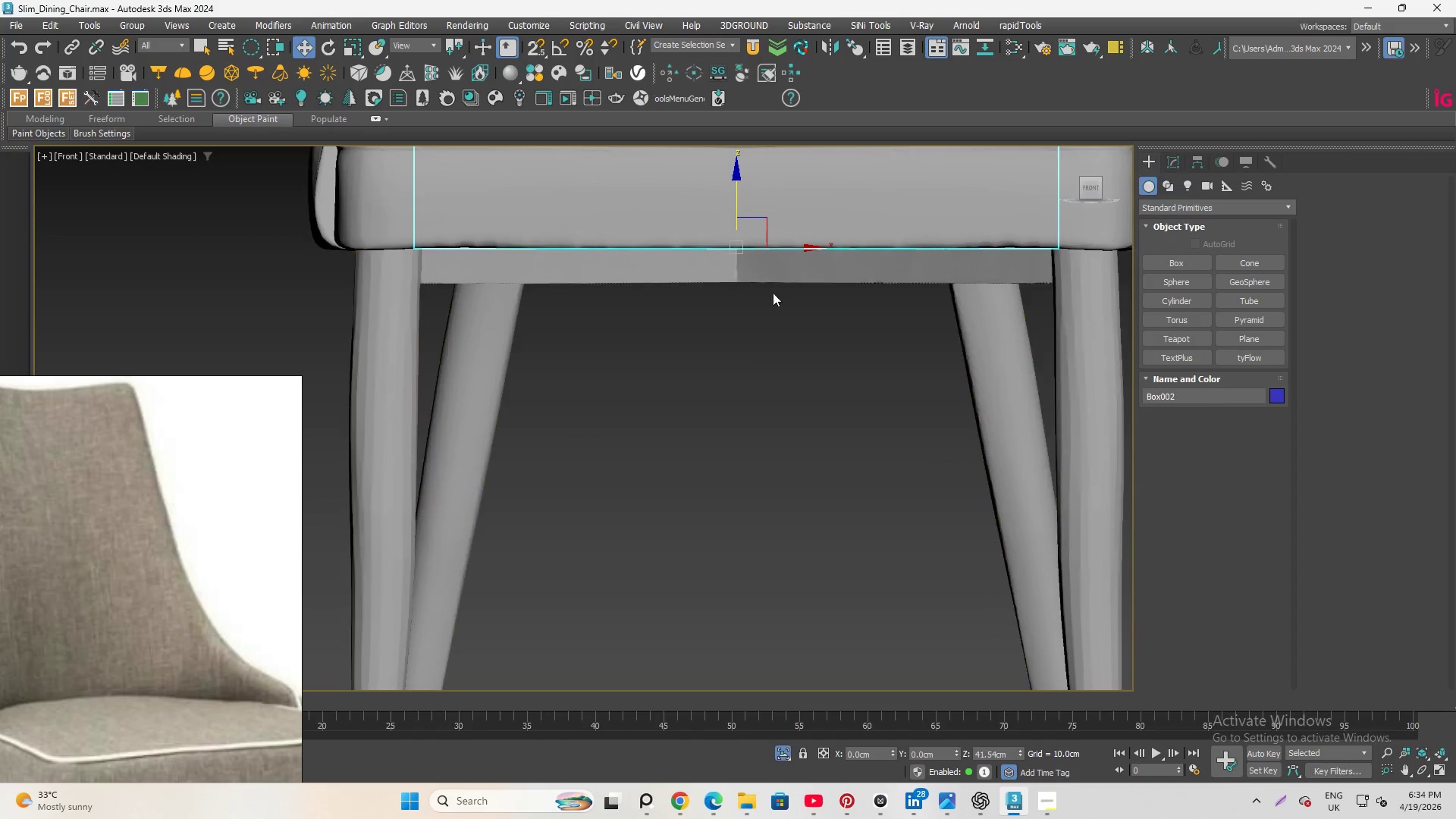 
scroll: coordinate [679, 425], scroll_direction: down, amount: 2.0
 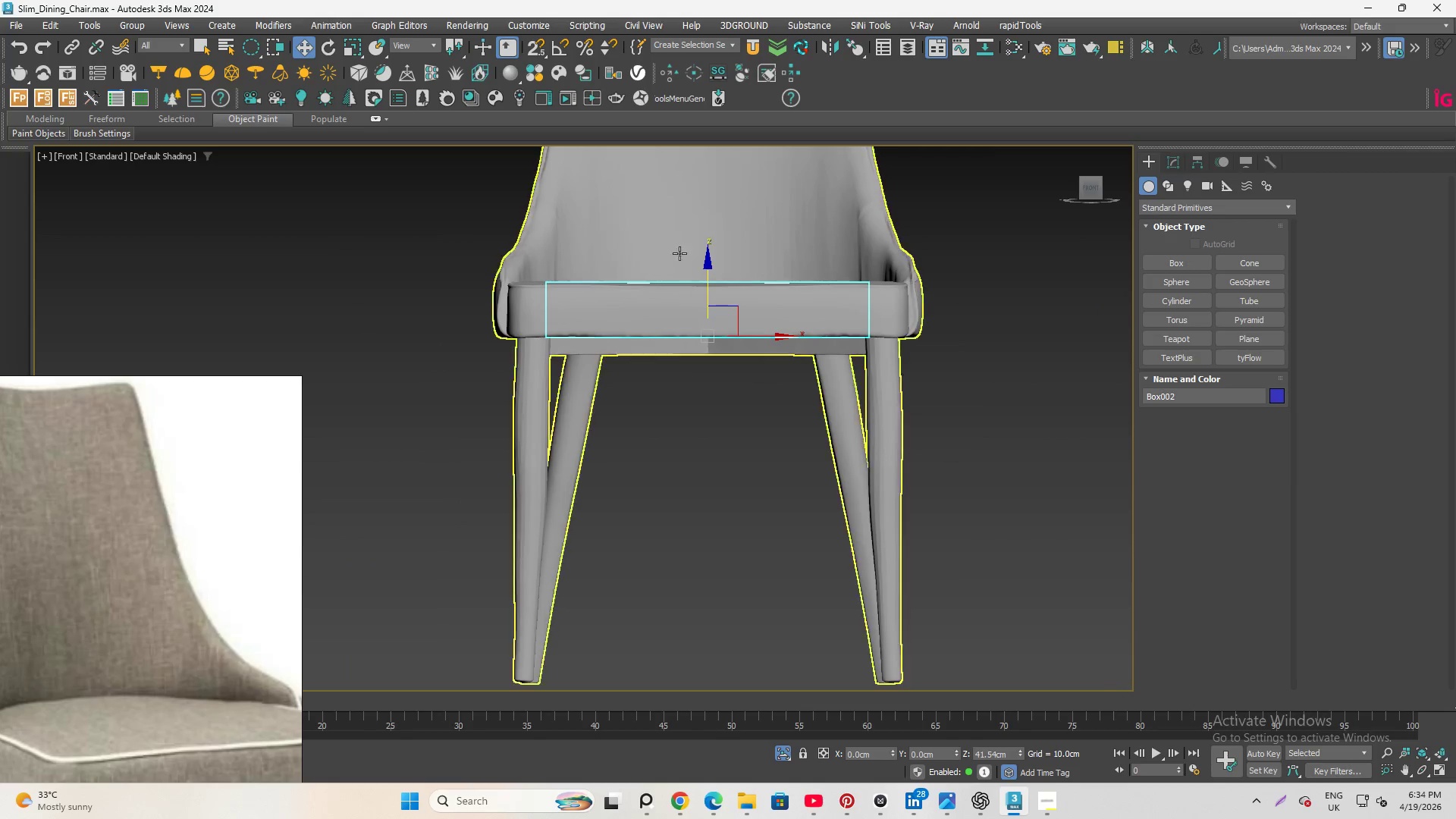 
scroll: coordinate [682, 280], scroll_direction: up, amount: 3.0
 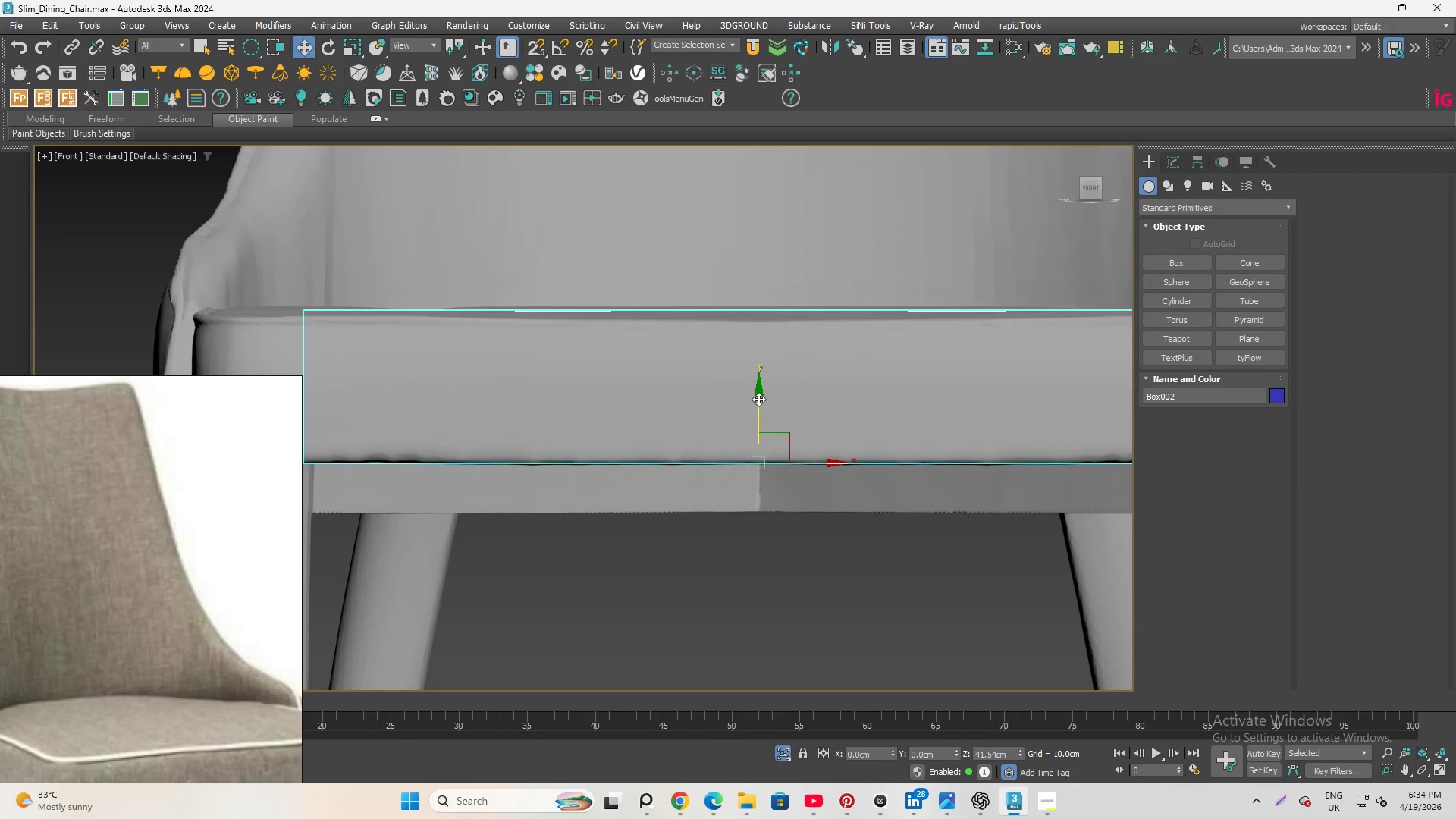 
key(F3)
 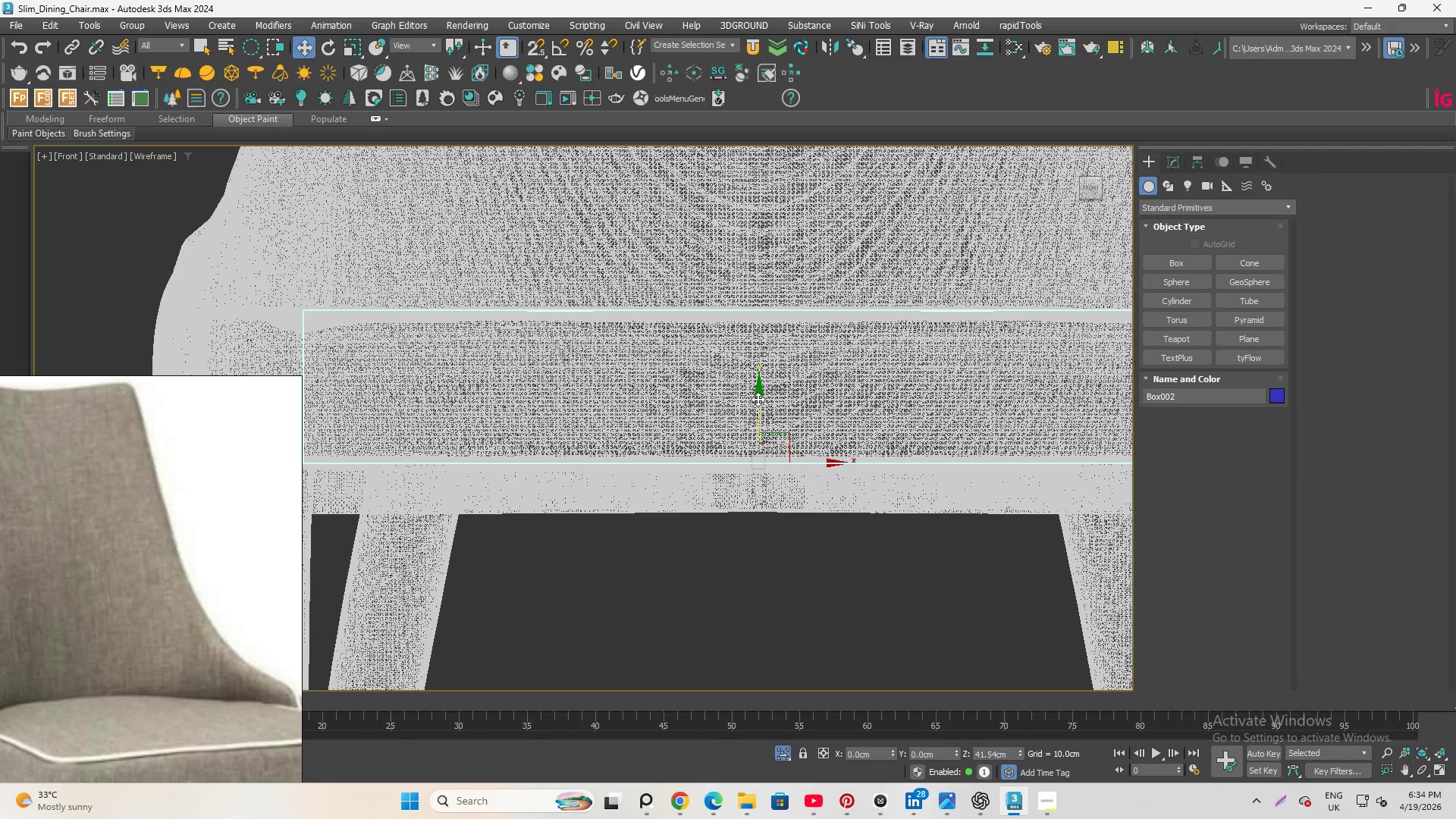 
scroll: coordinate [532, 424], scroll_direction: up, amount: 4.0
 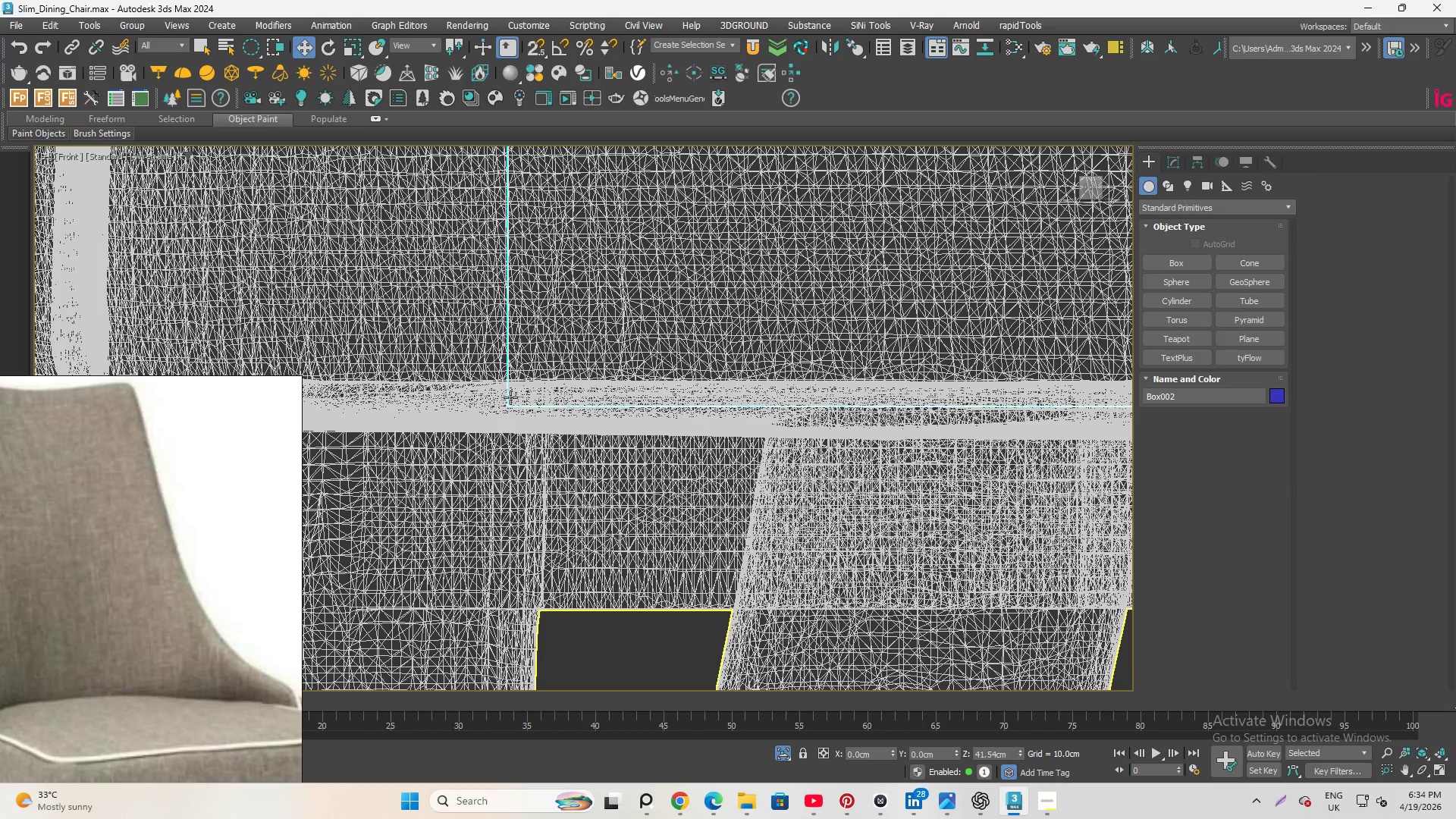 
scroll: coordinate [585, 405], scroll_direction: down, amount: 3.0
 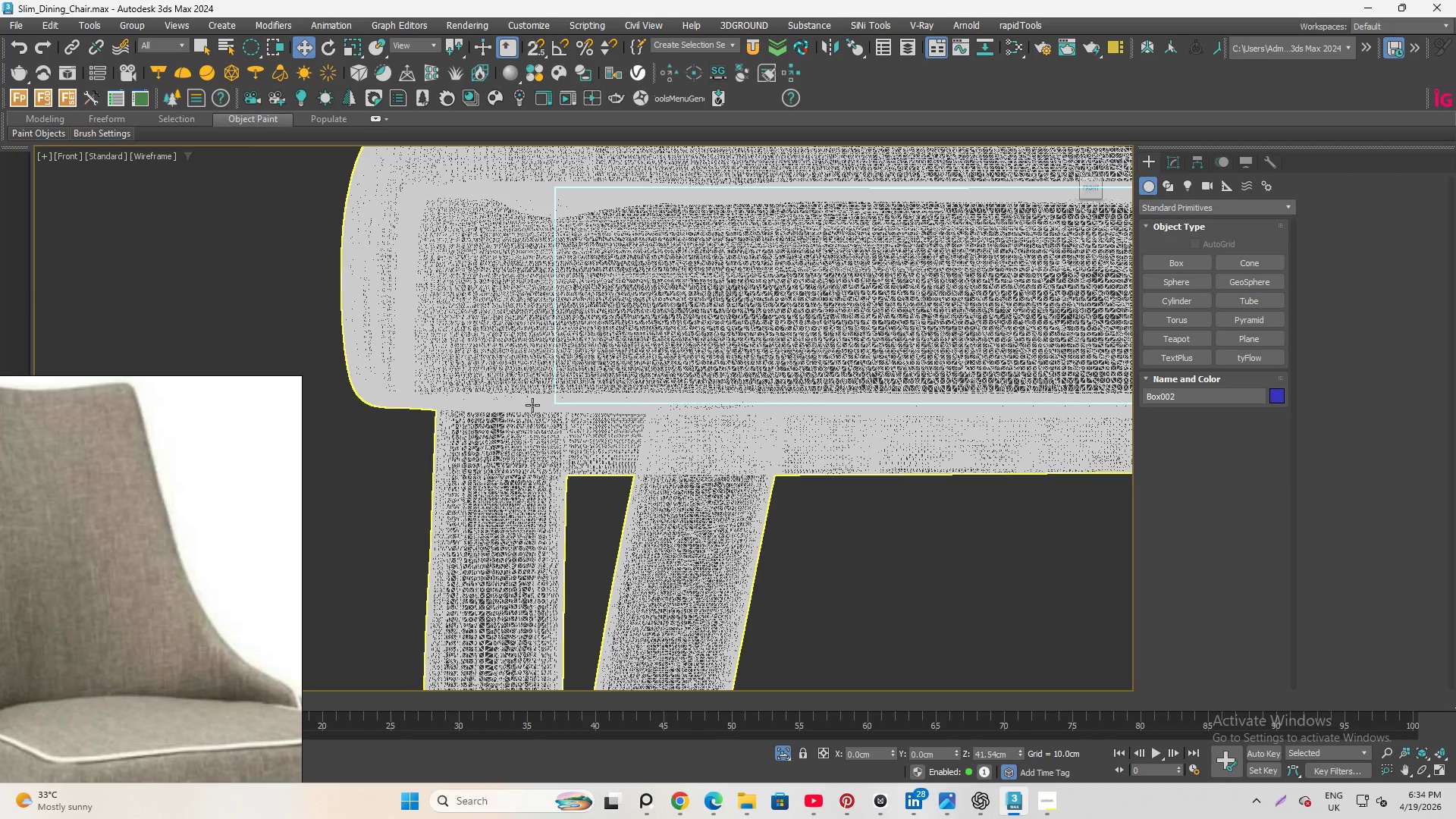 
key(F3)
 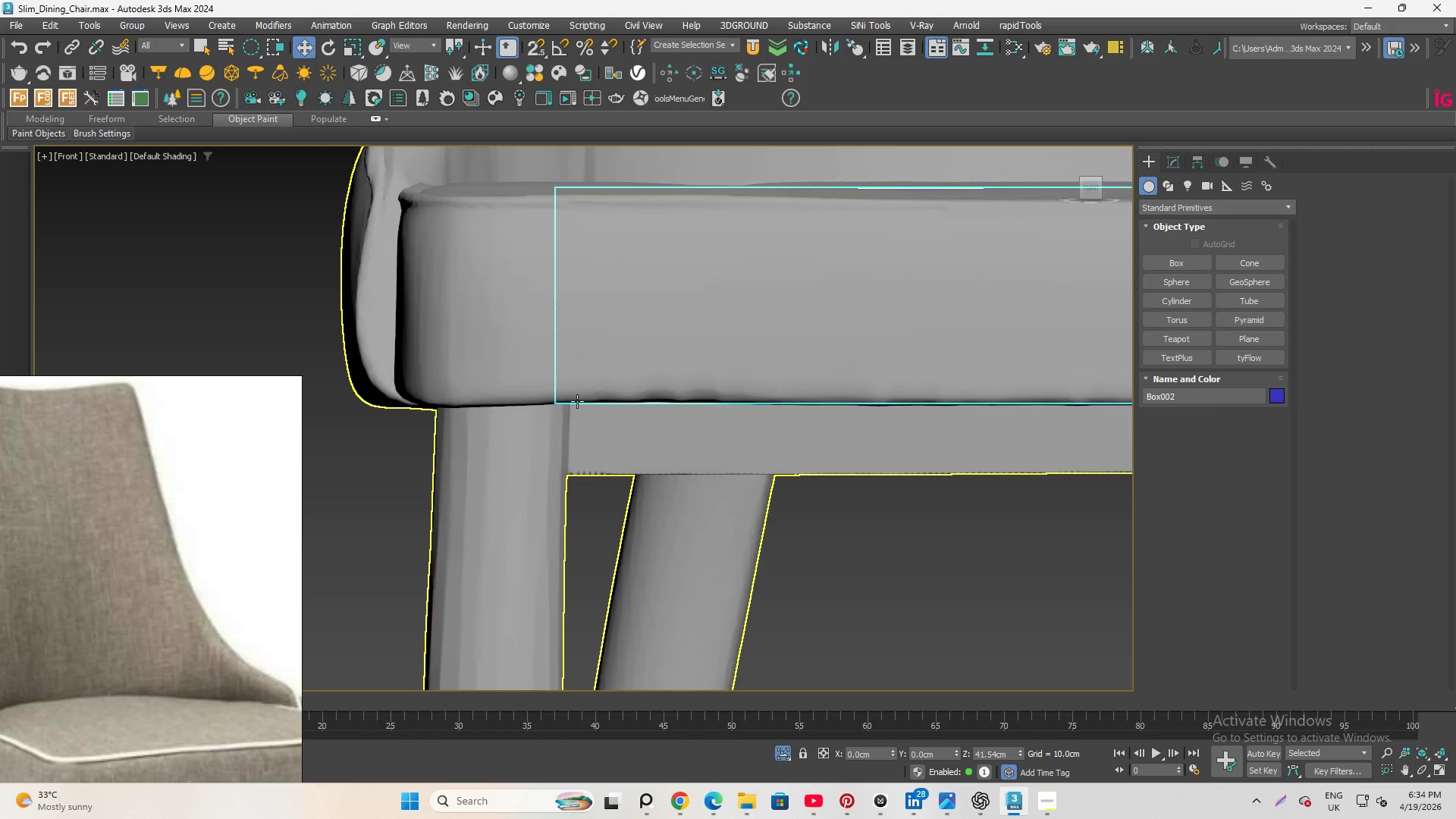 
hold_key(key=AltLeft, duration=2.11)
 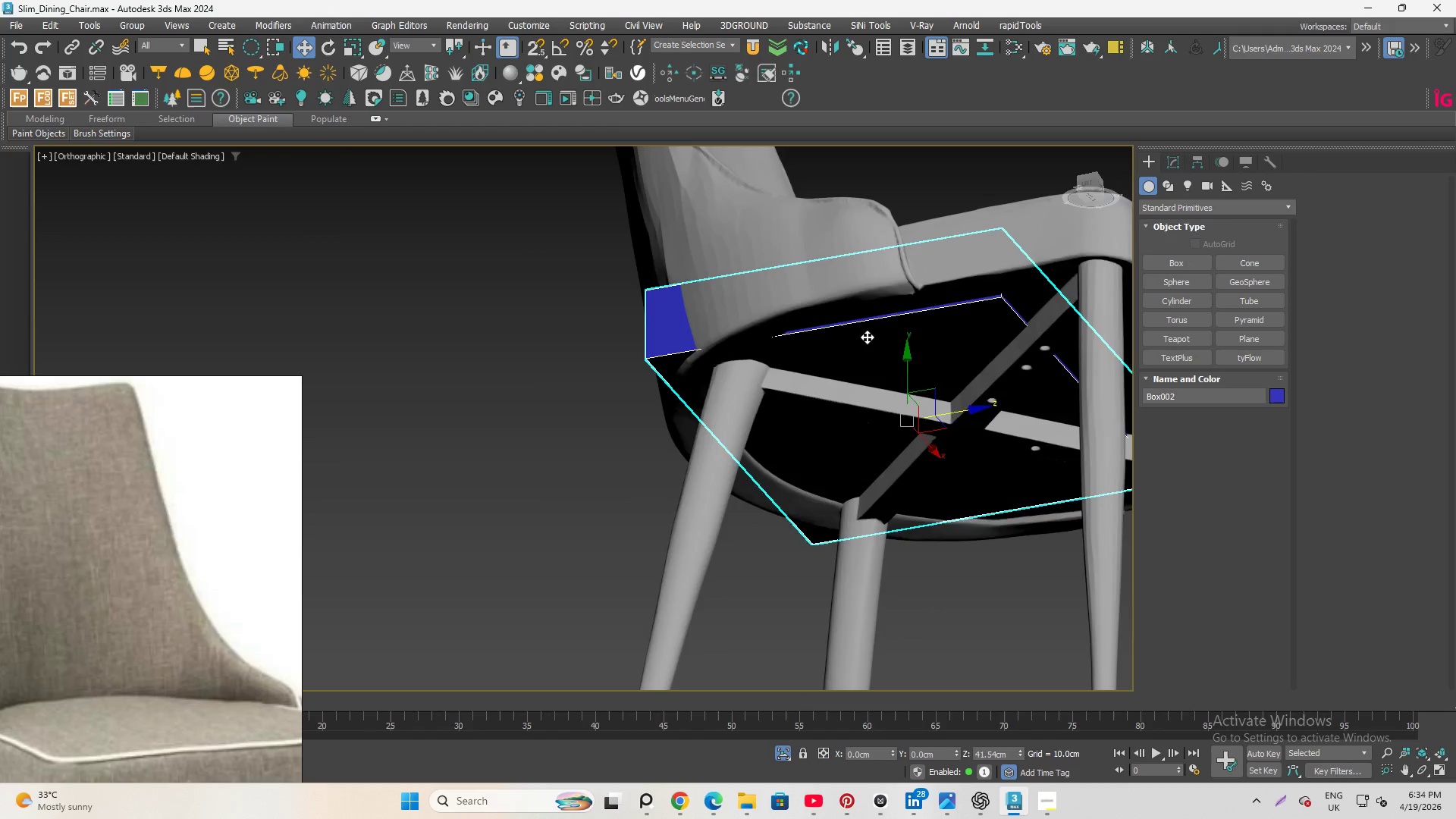 
scroll: coordinate [577, 406], scroll_direction: down, amount: 3.0
 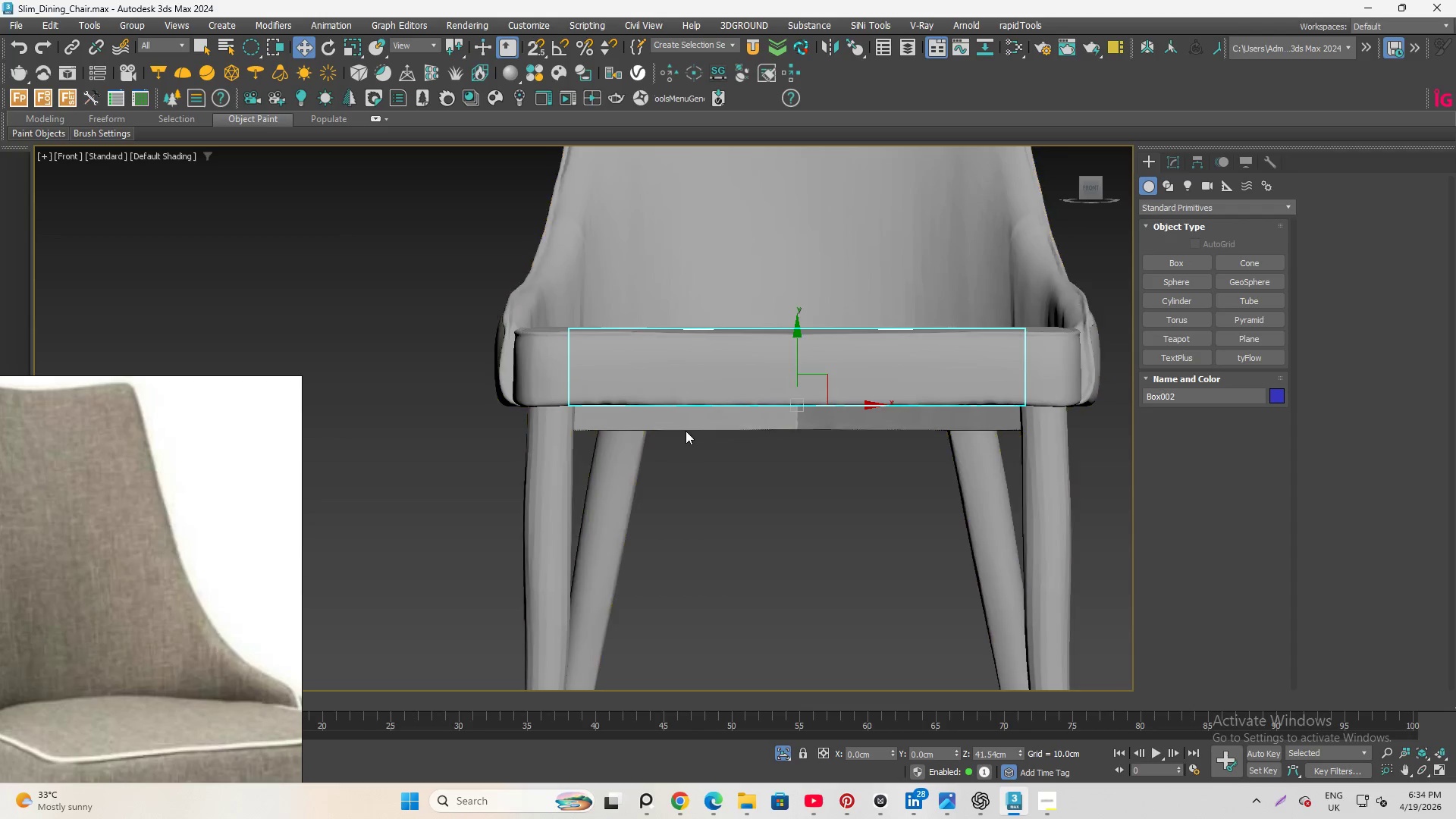 
hold_key(key=AltLeft, duration=0.88)
 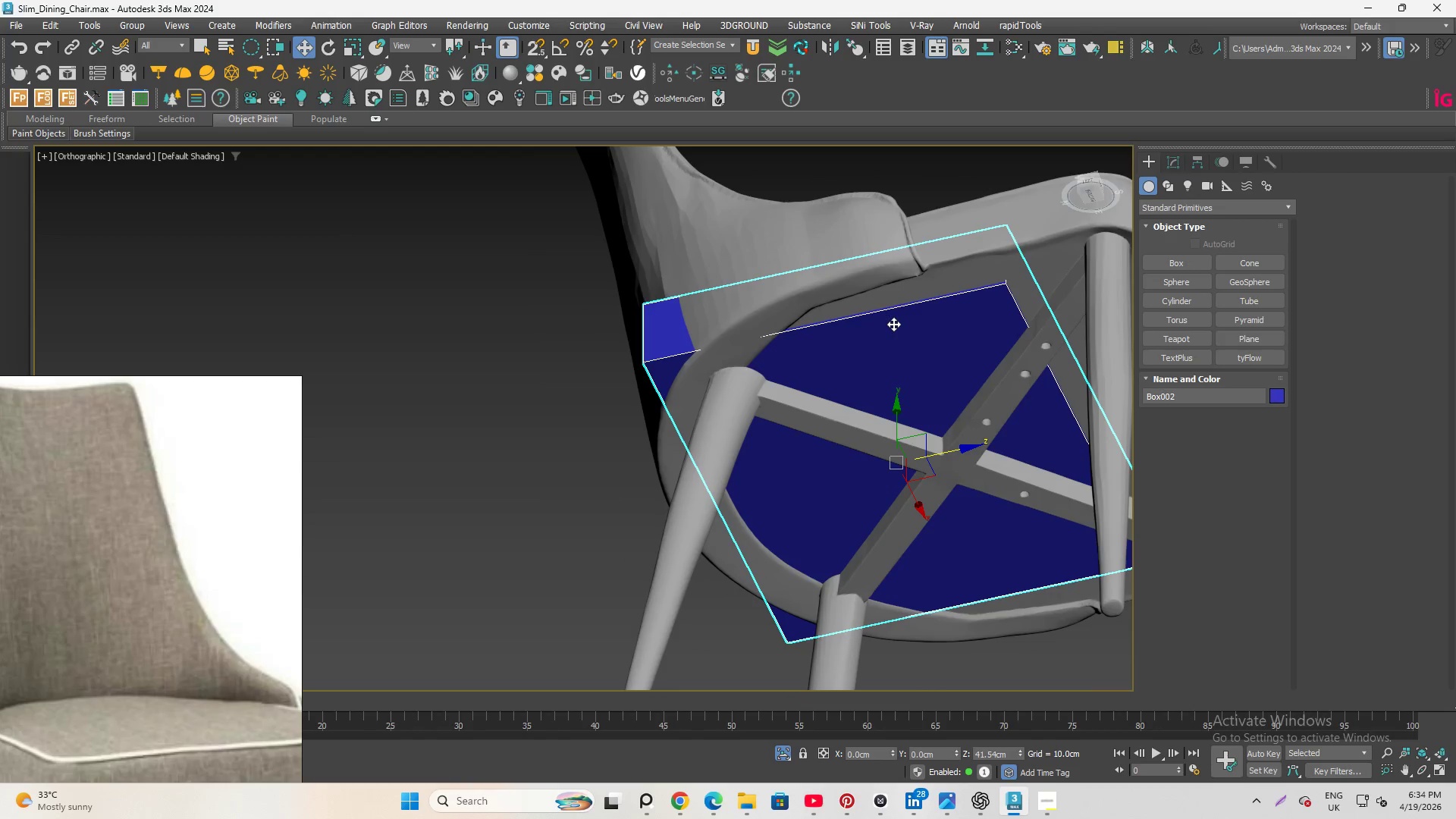 
scroll: coordinate [890, 310], scroll_direction: up, amount: 1.0
 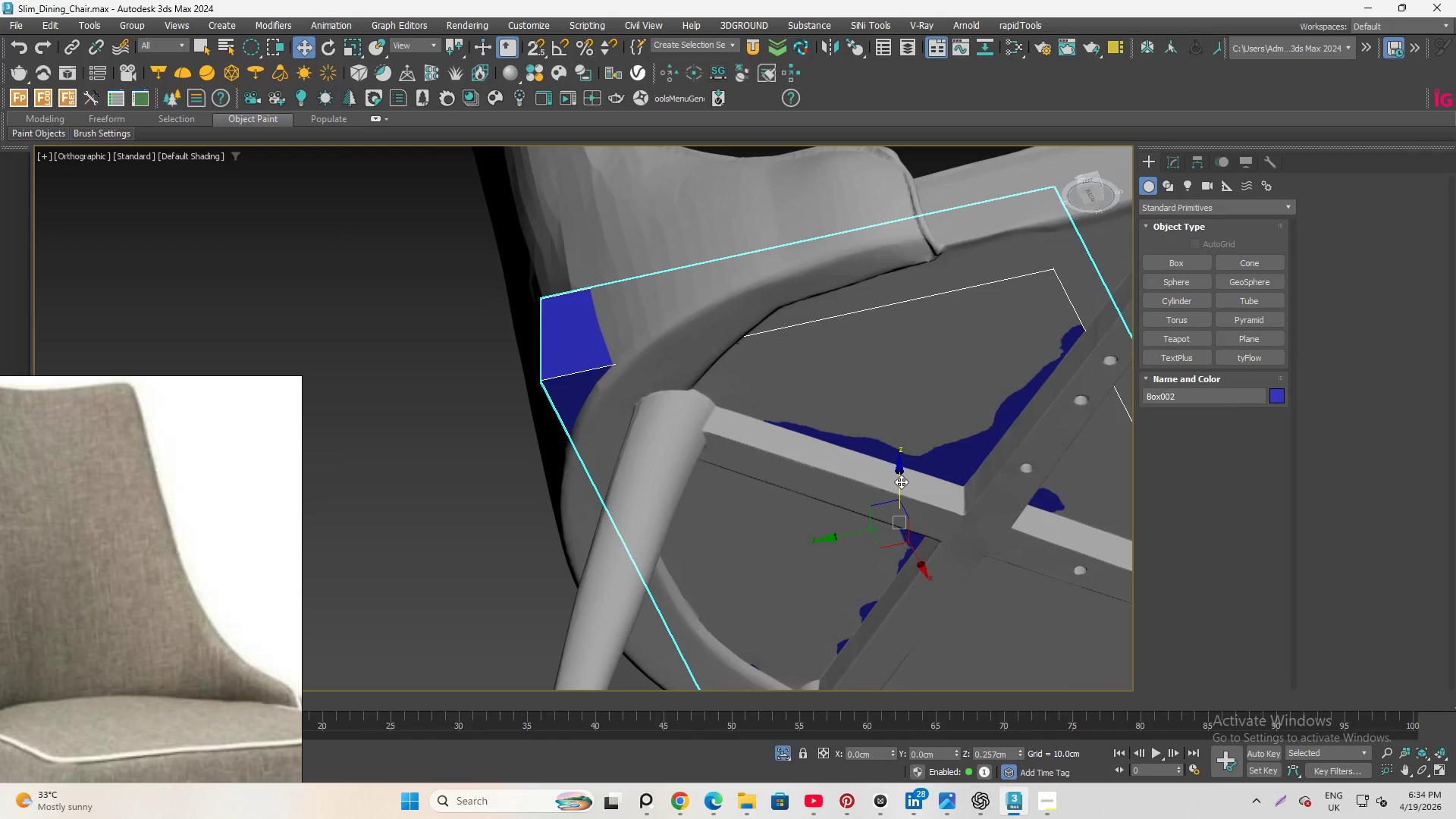 
hold_key(key=AltLeft, duration=0.95)
 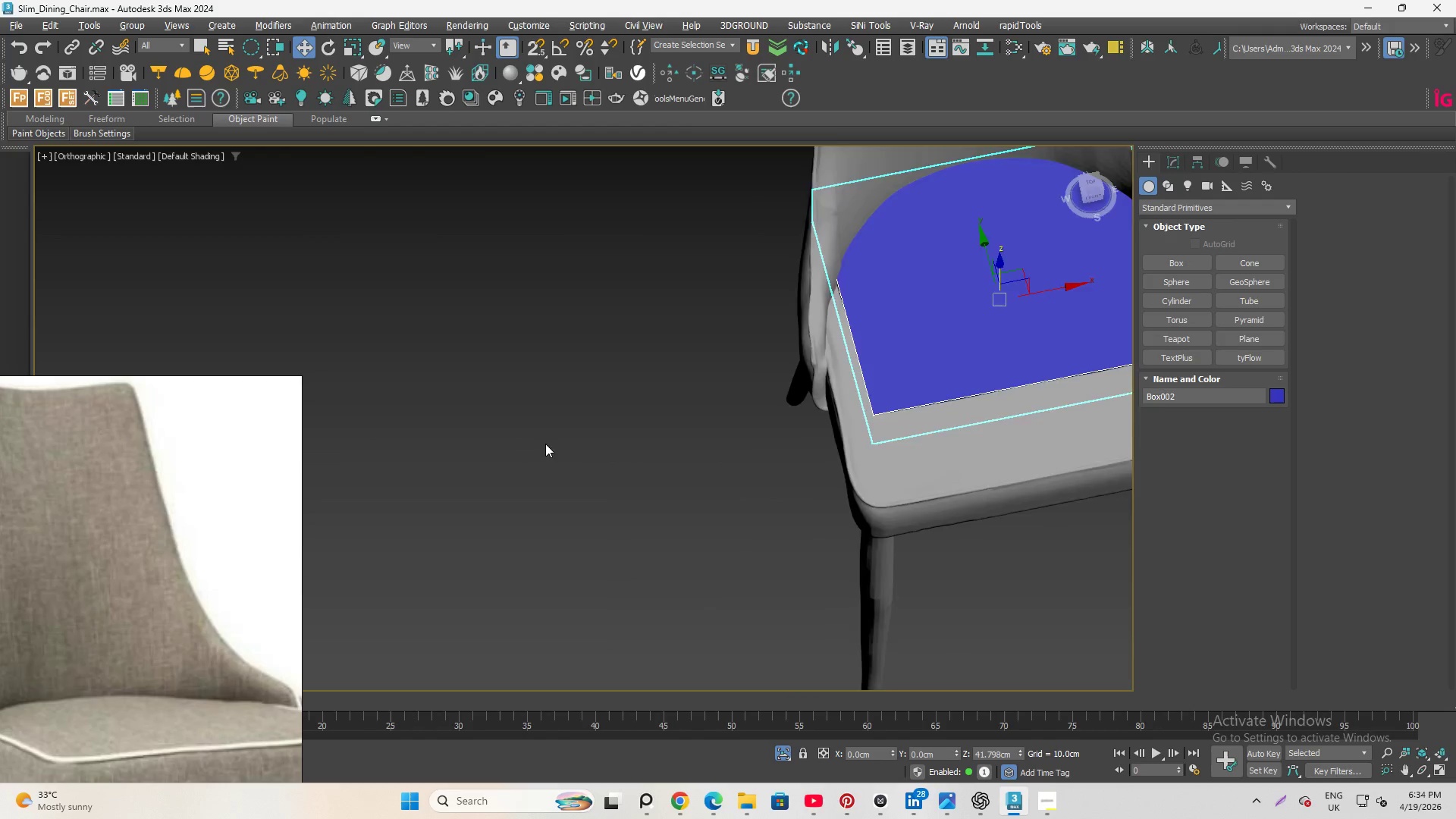 
scroll: coordinate [527, 444], scroll_direction: down, amount: 6.0
 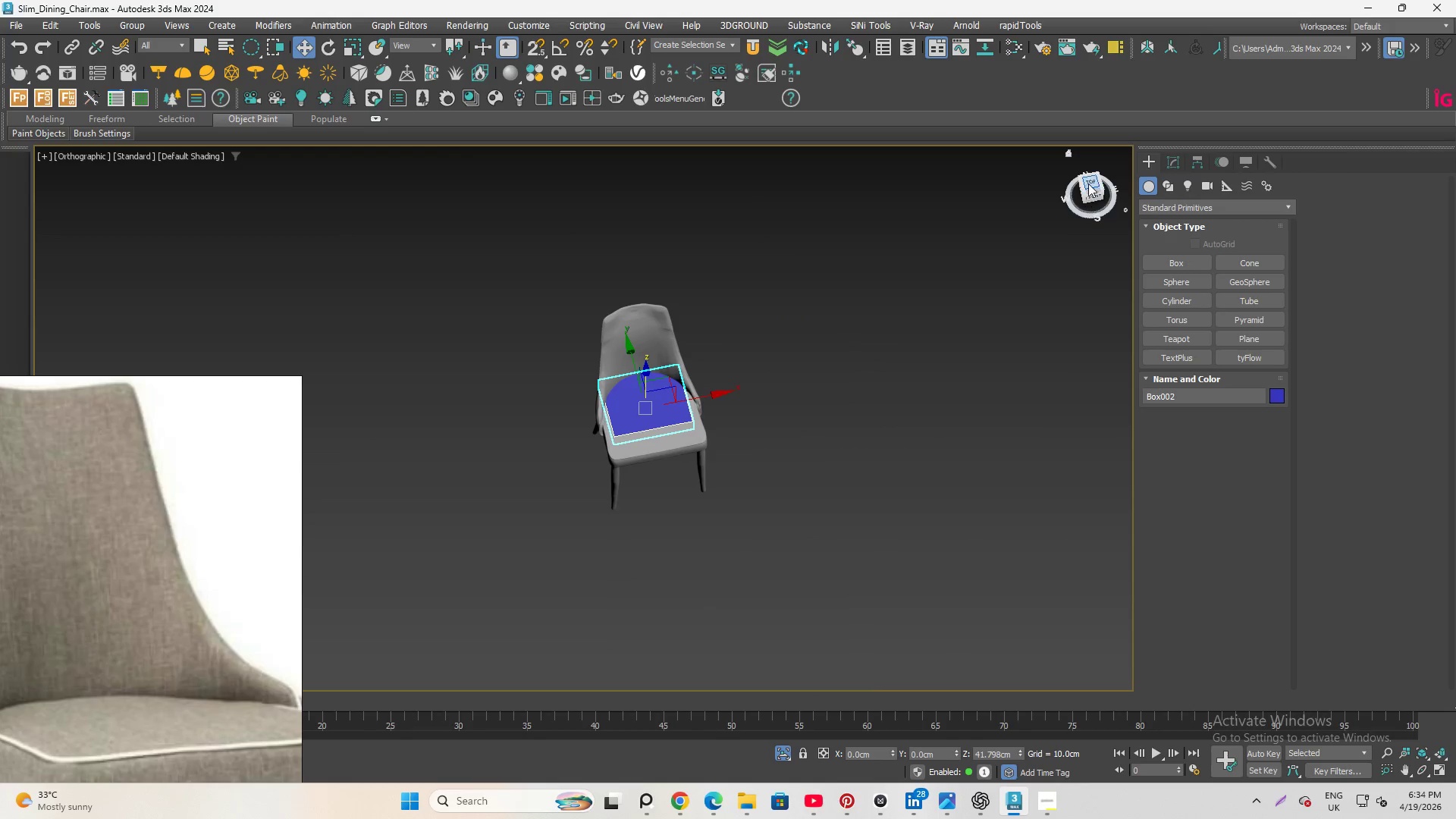 
left_click([1090, 180])
 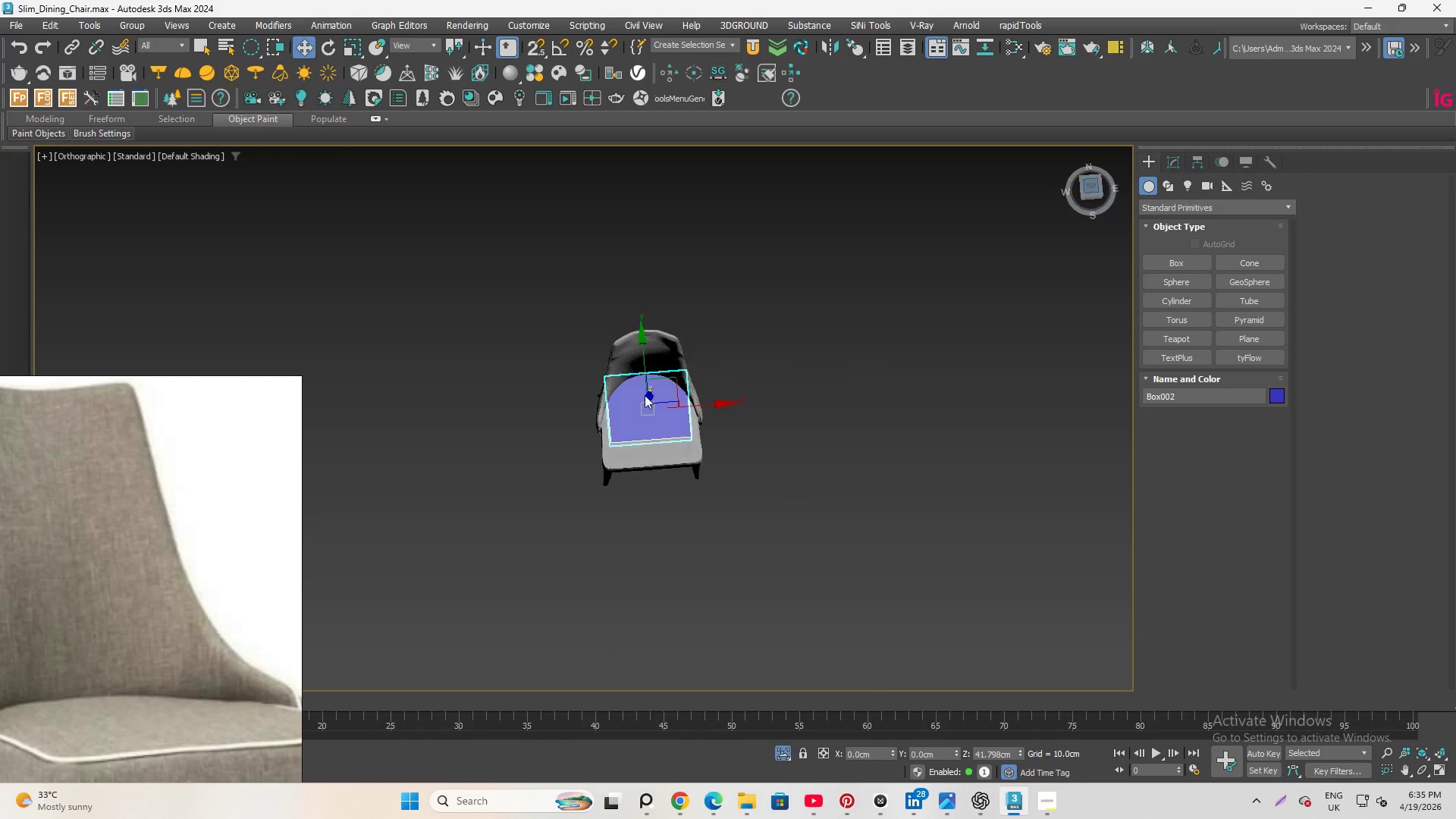 
scroll: coordinate [619, 422], scroll_direction: up, amount: 4.0
 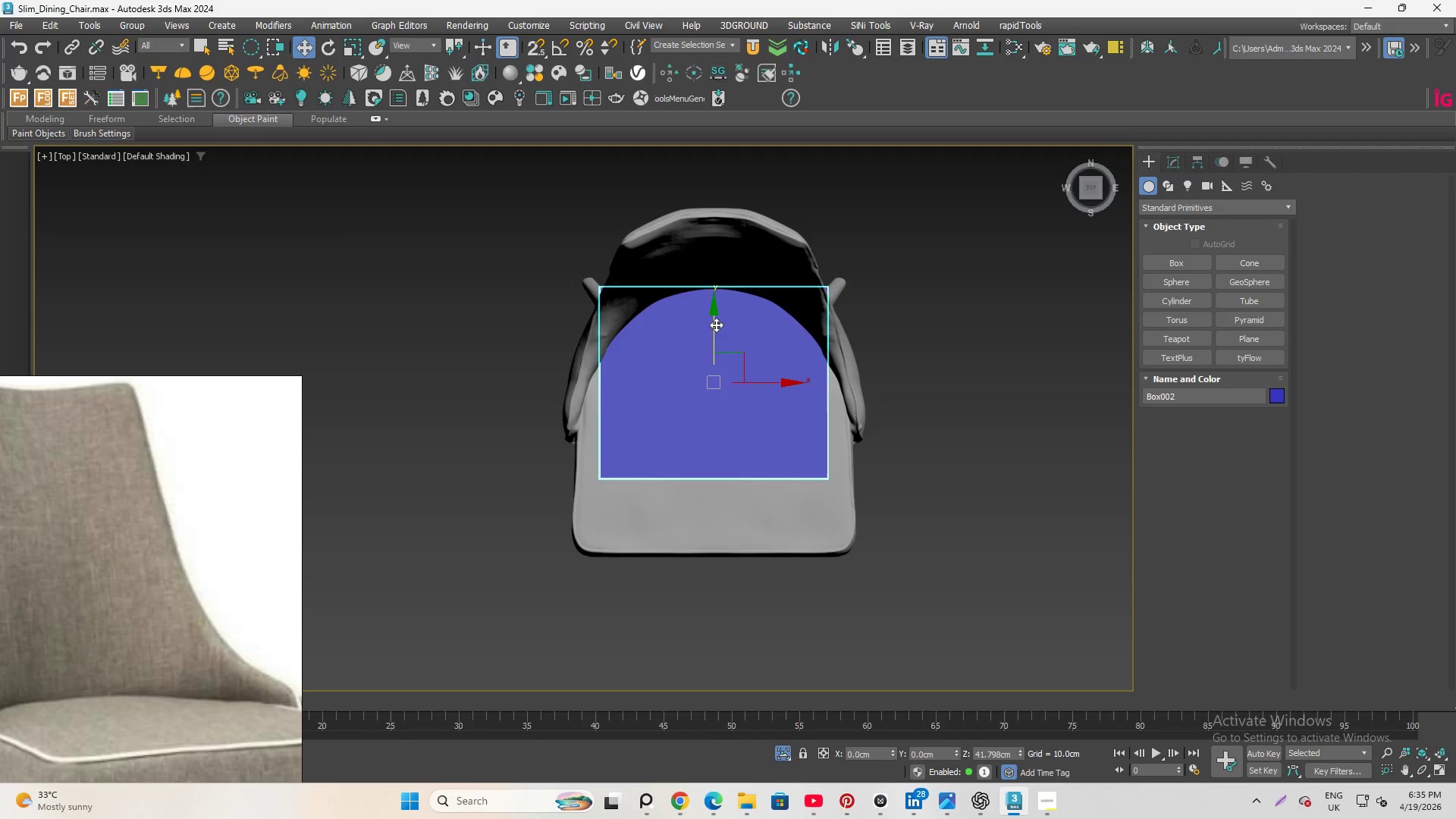 
left_click_drag(start_coordinate=[713, 320], to_coordinate=[708, 393])
 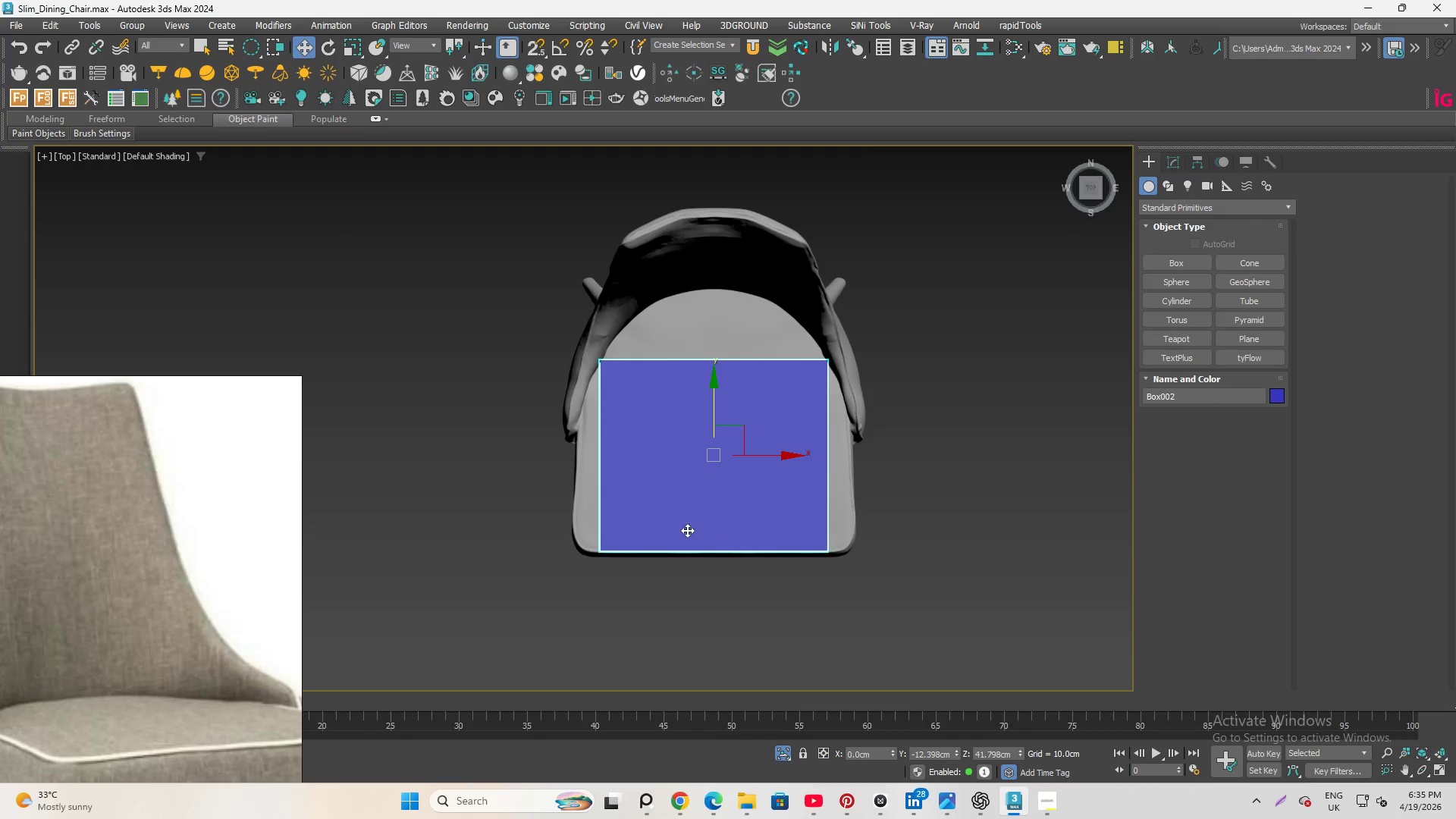 
scroll: coordinate [774, 306], scroll_direction: up, amount: 3.0
 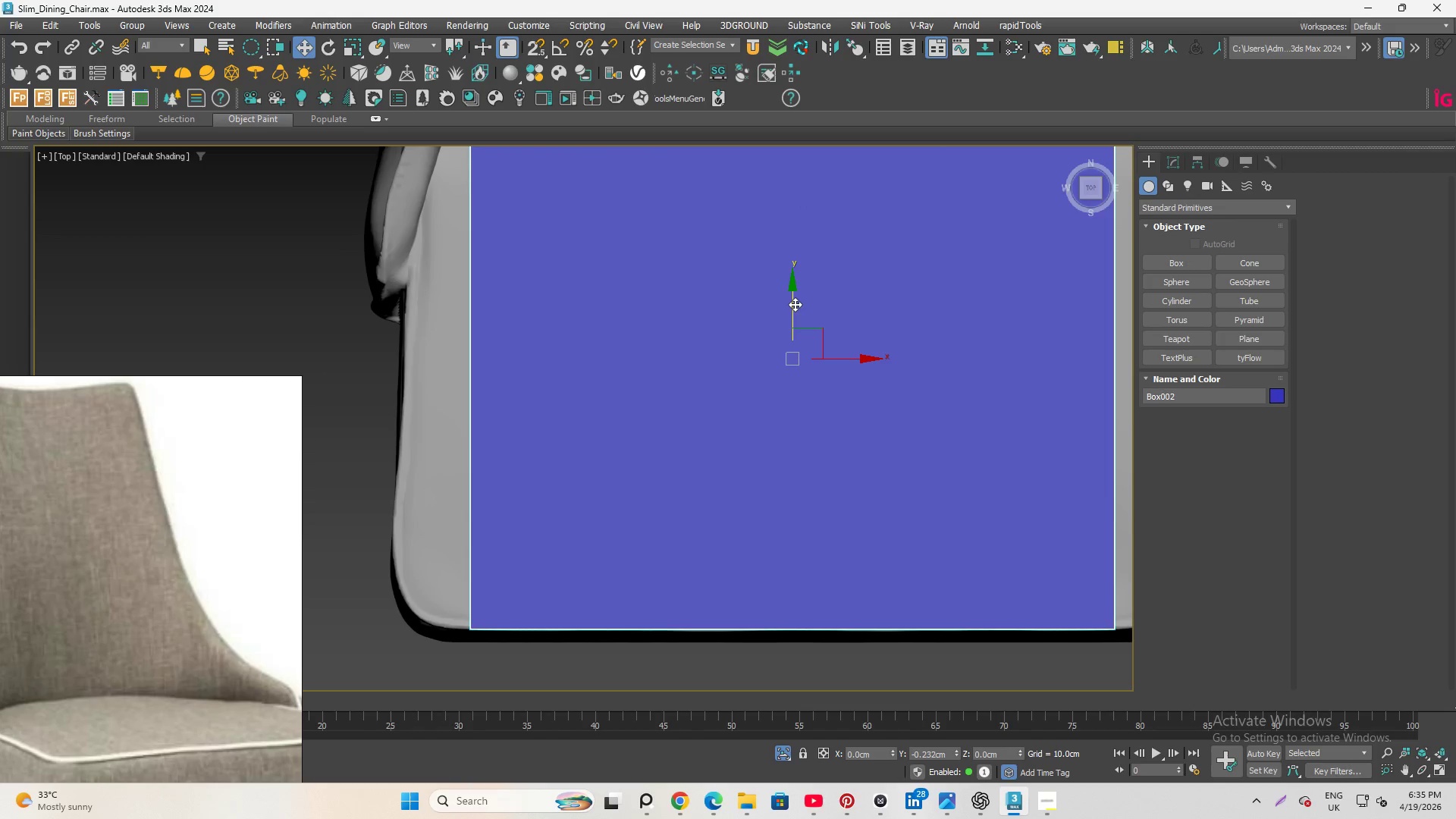 
wait(5.52)
 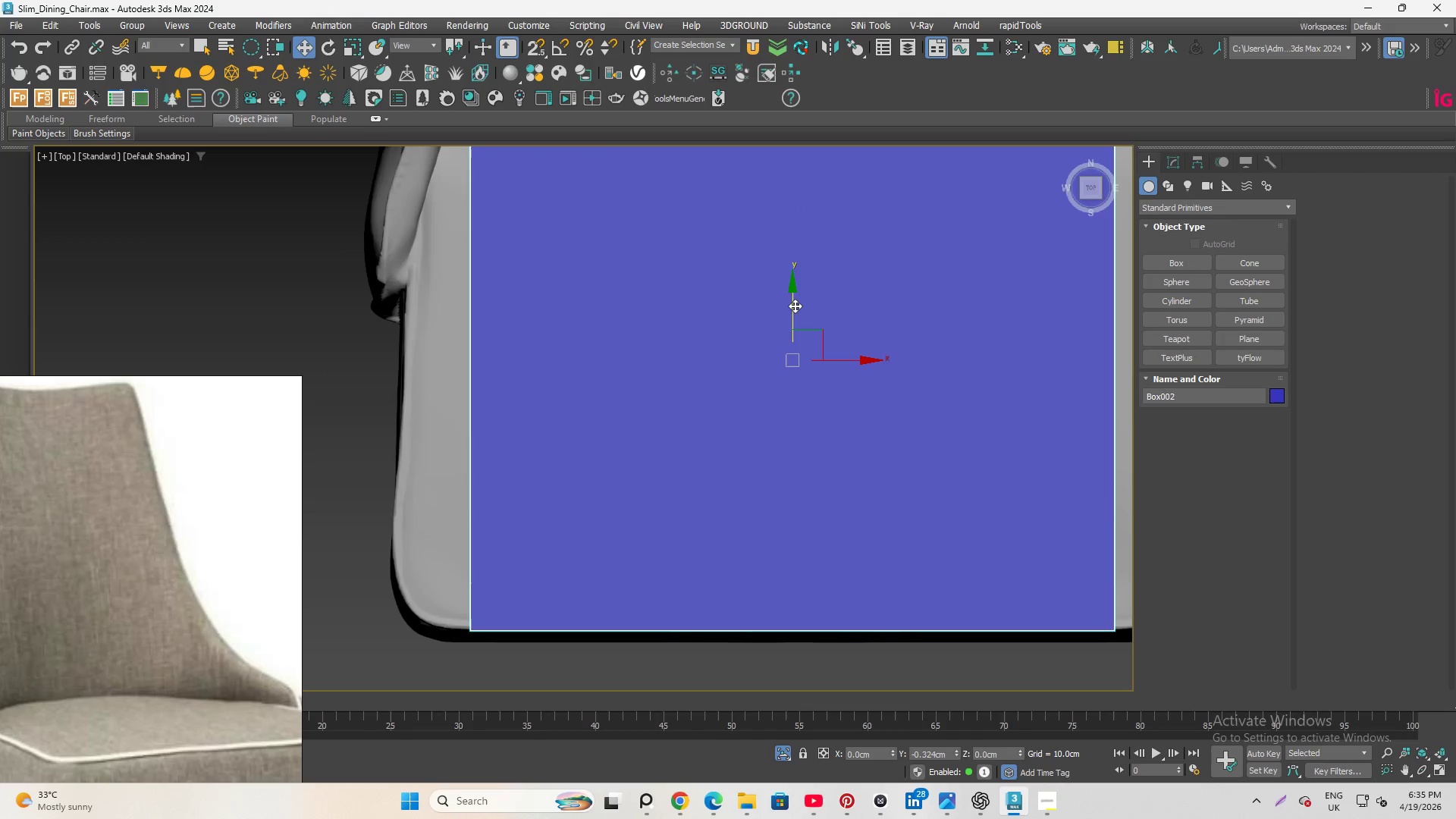 
scroll: coordinate [617, 438], scroll_direction: down, amount: 2.0
 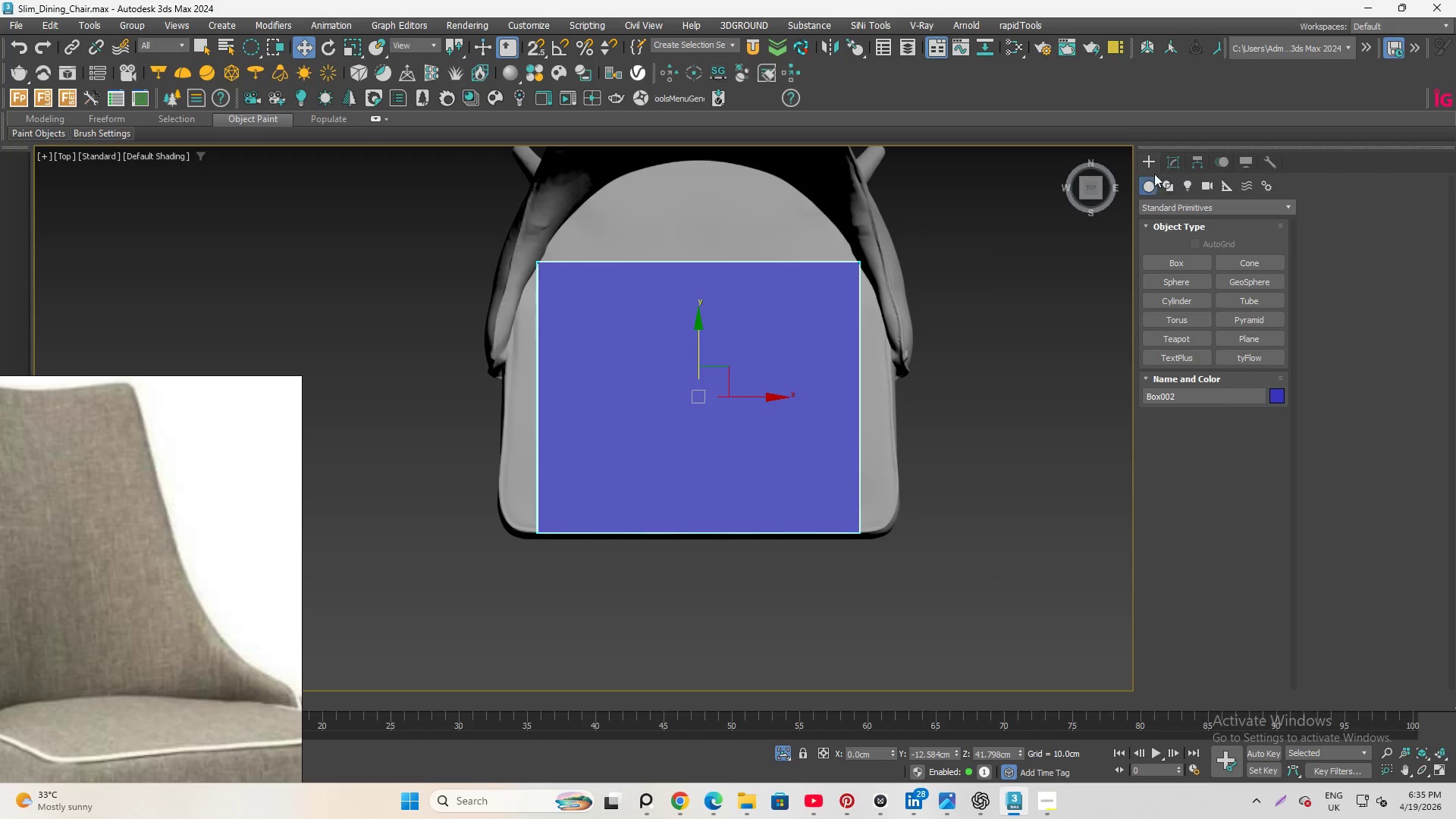 
left_click([1175, 163])
 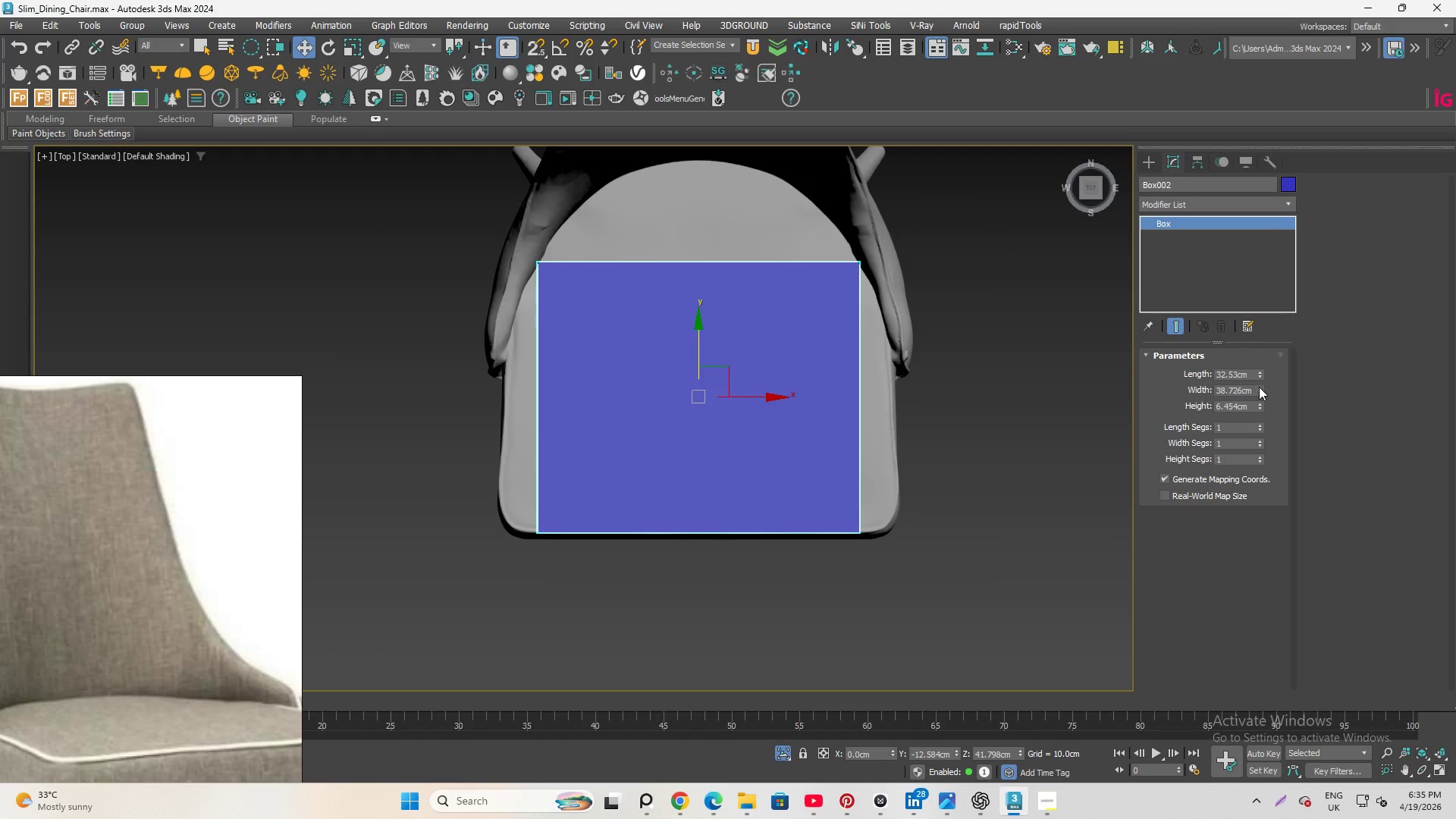 
left_click_drag(start_coordinate=[1261, 388], to_coordinate=[1258, 370])
 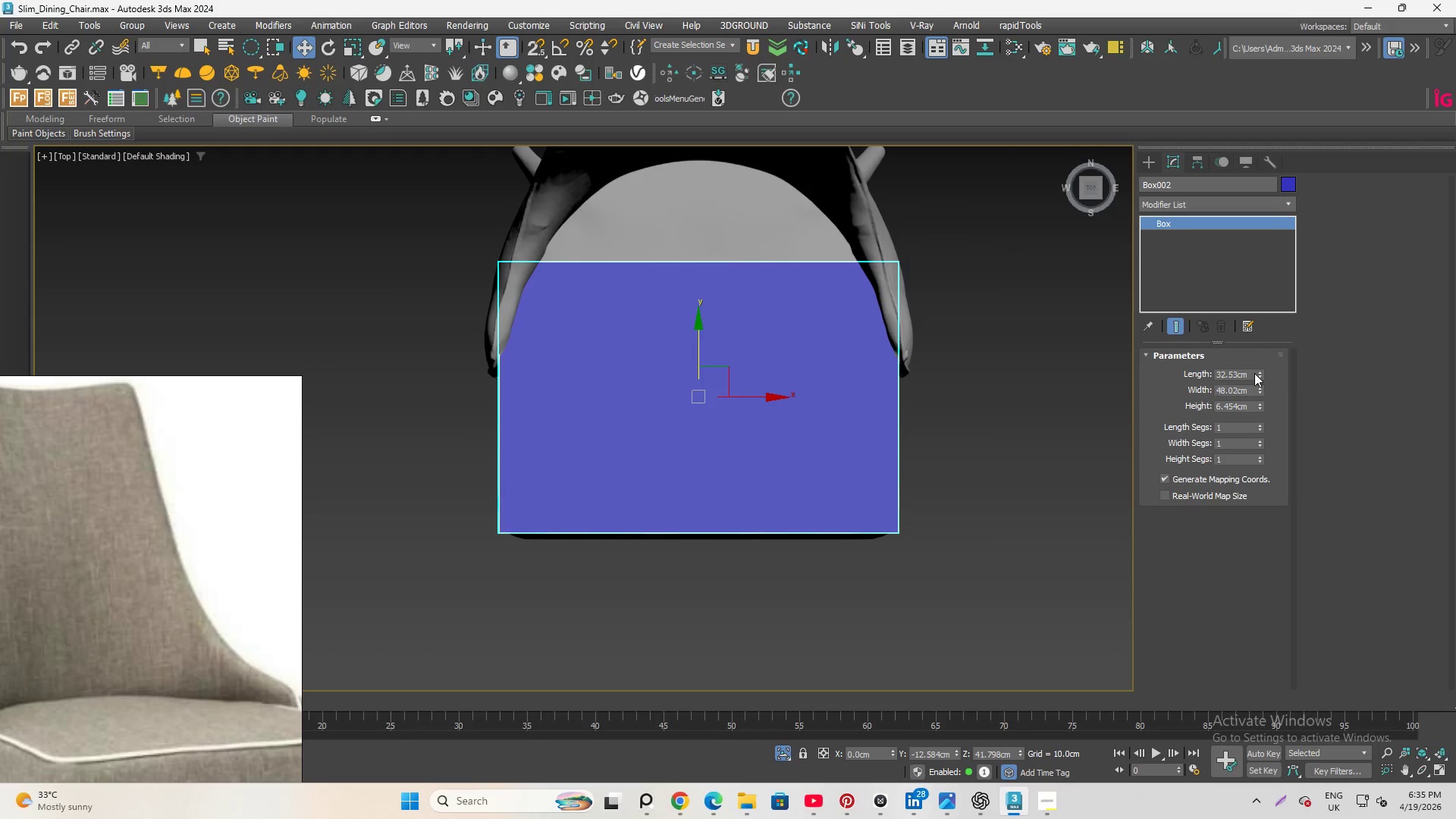 
key(Alt+X)
 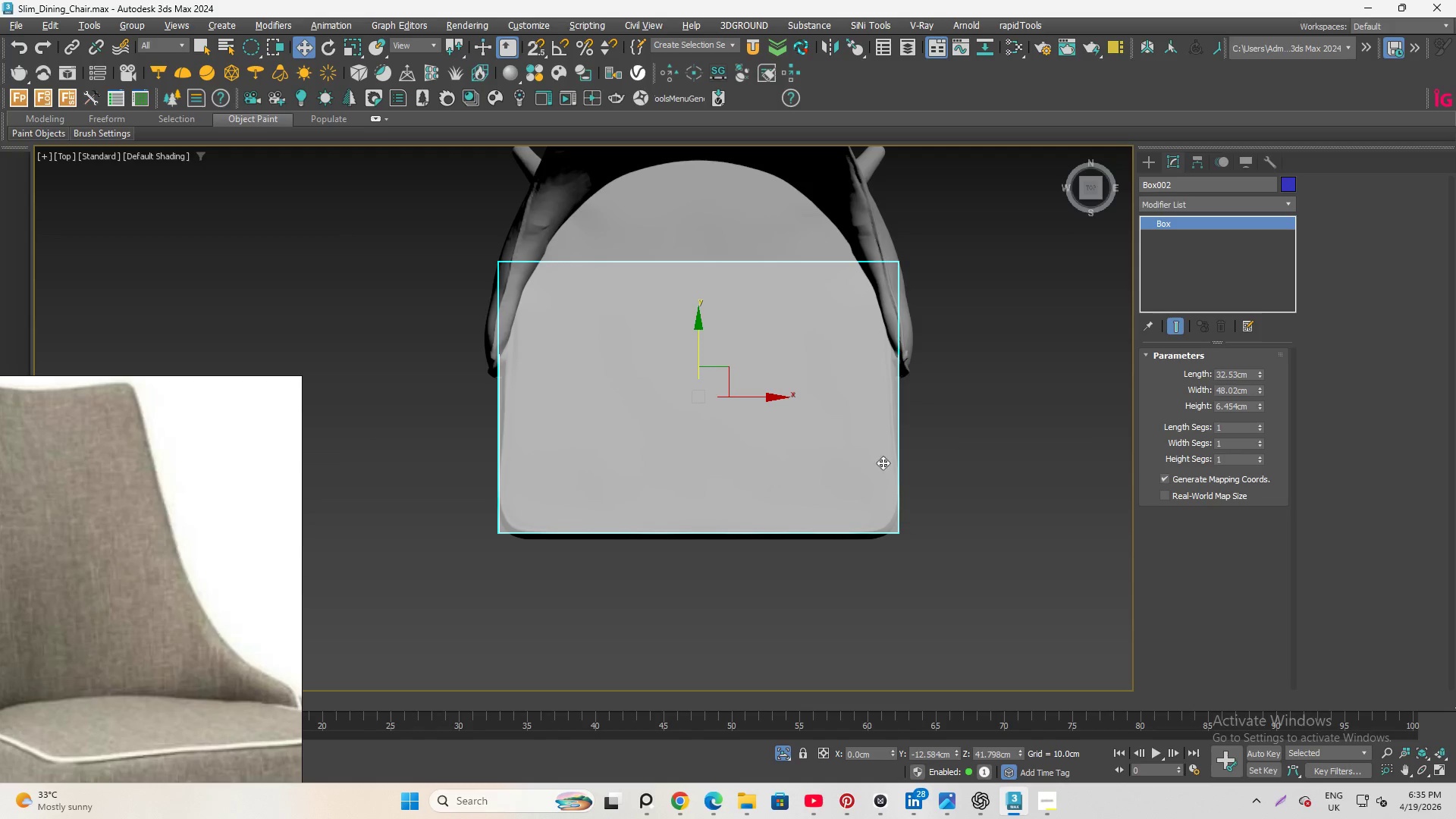 
scroll: coordinate [814, 536], scroll_direction: down, amount: 1.0
 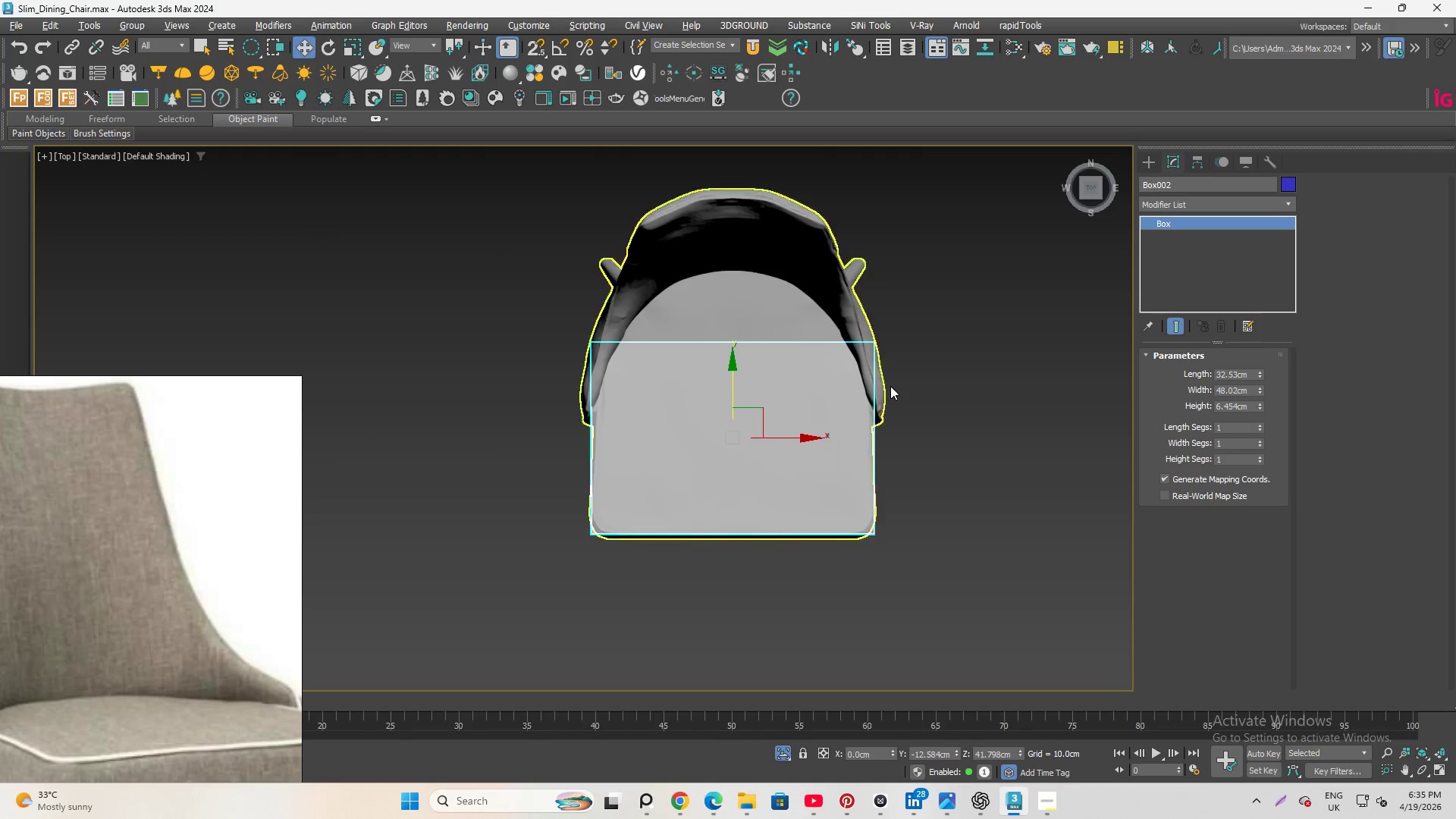 
scroll: coordinate [921, 347], scroll_direction: up, amount: 1.0
 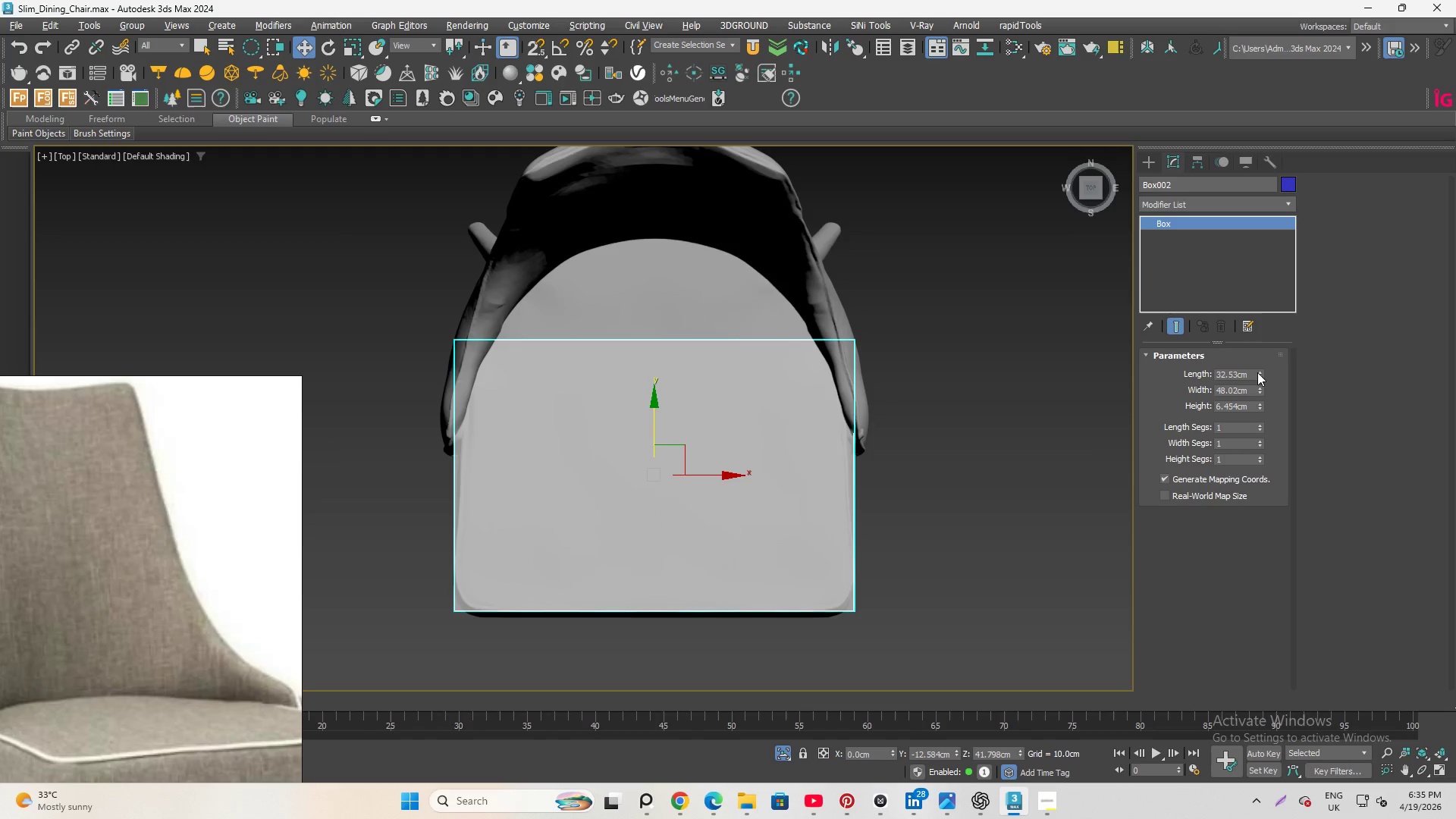 
left_click_drag(start_coordinate=[1257, 372], to_coordinate=[1260, 347])
 